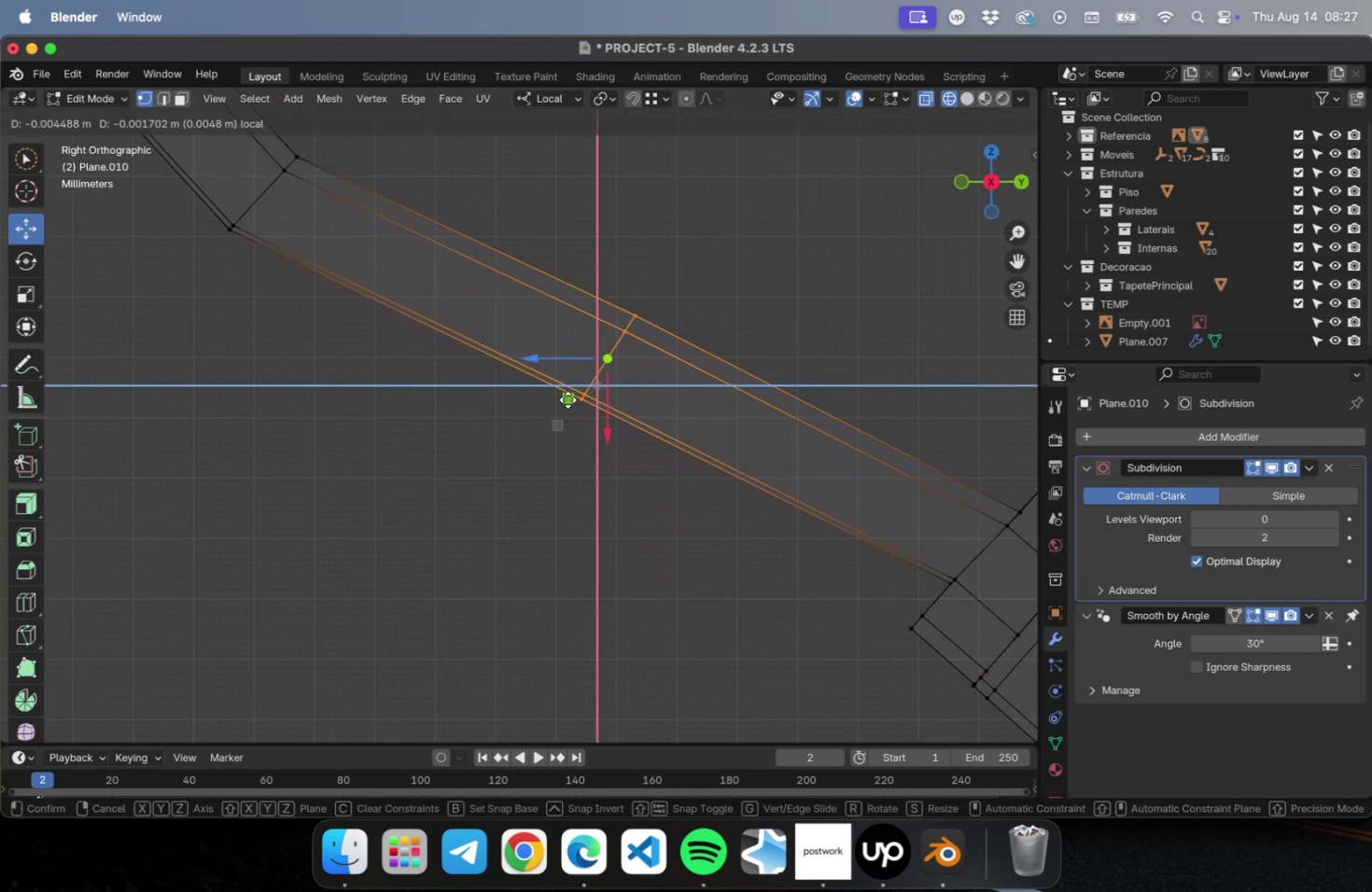 
wait(5.01)
 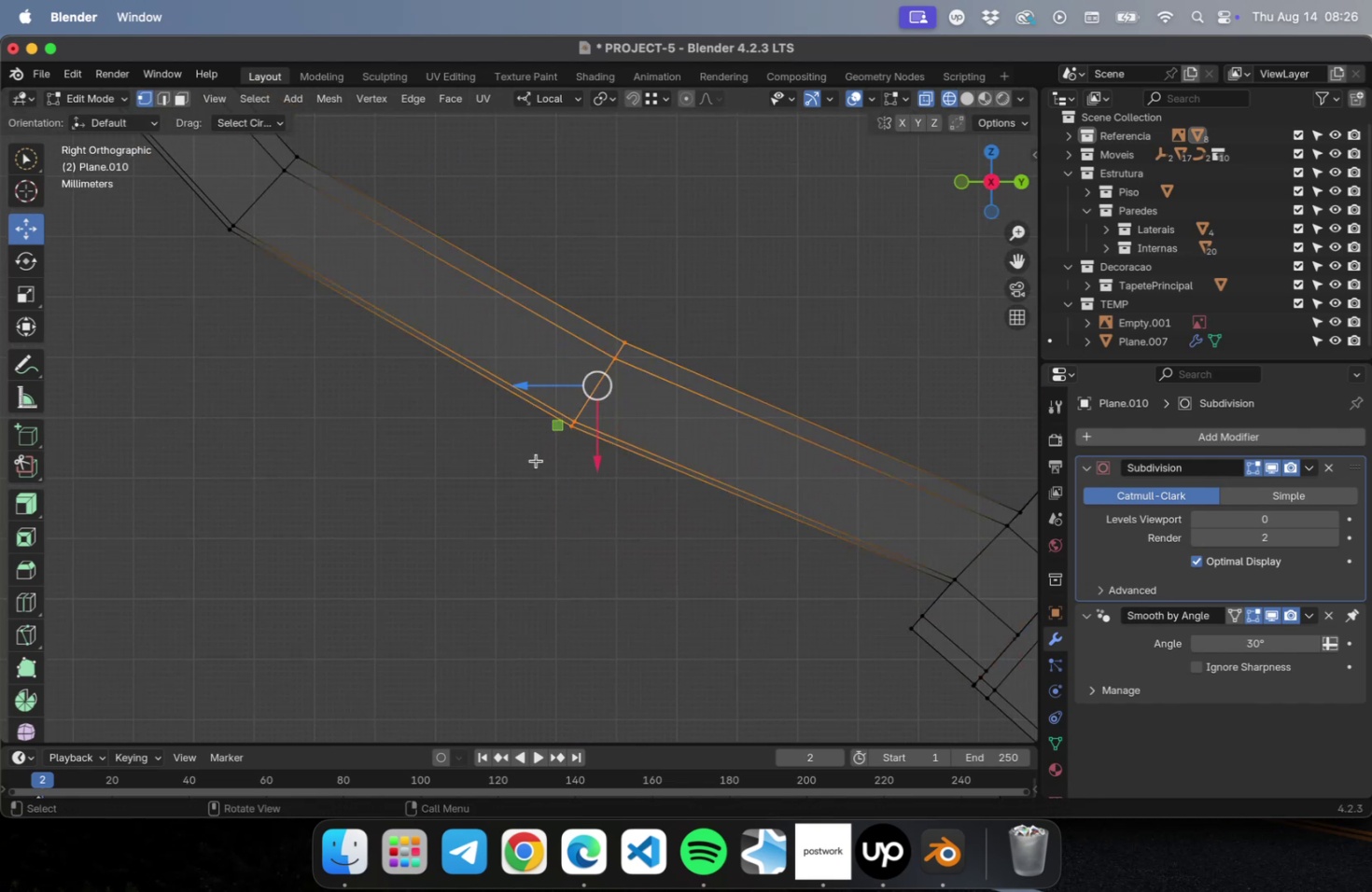 
hold_key(key=ShiftLeft, duration=0.52)
 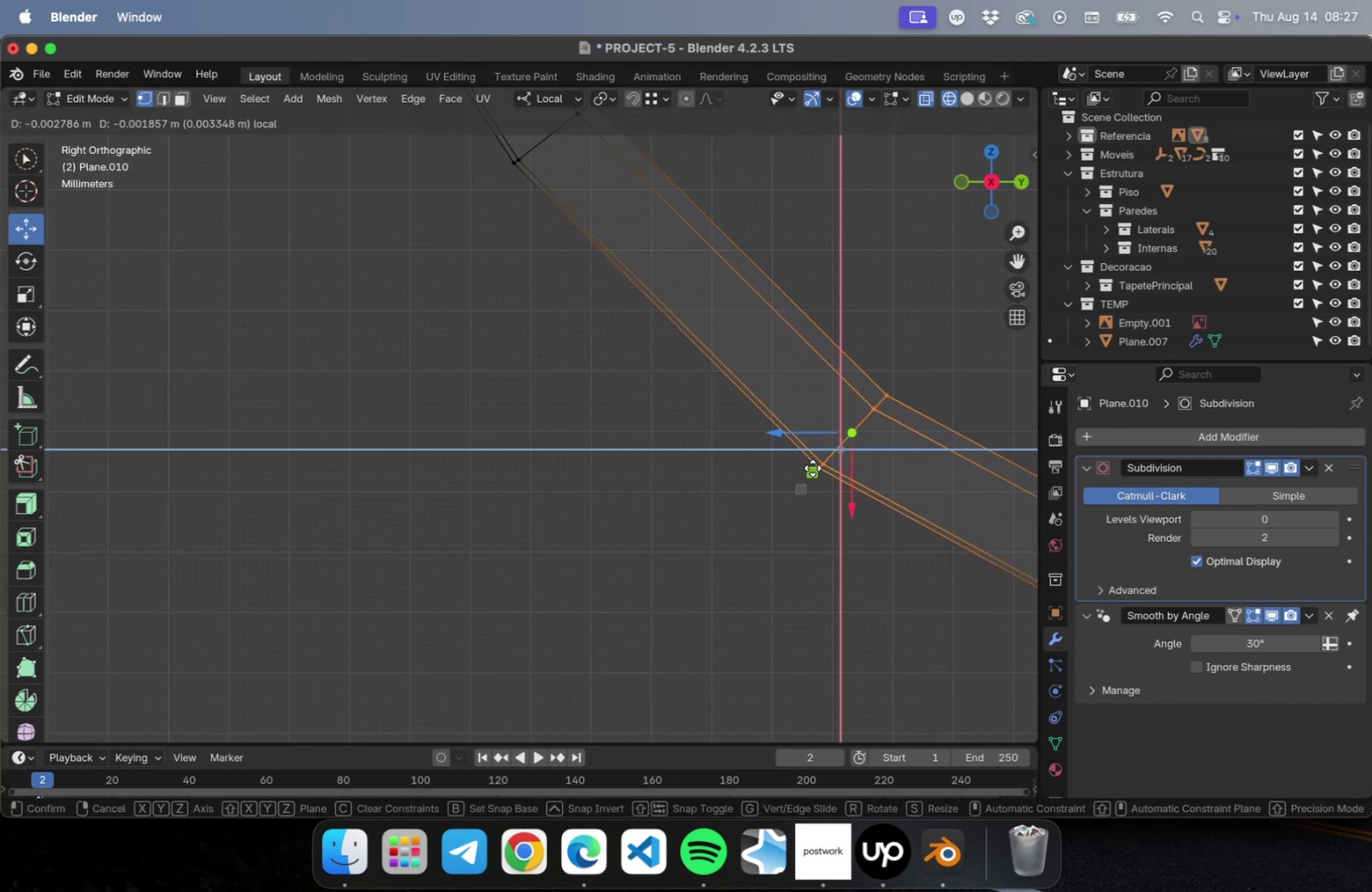 
scroll: coordinate [730, 473], scroll_direction: down, amount: 31.0
 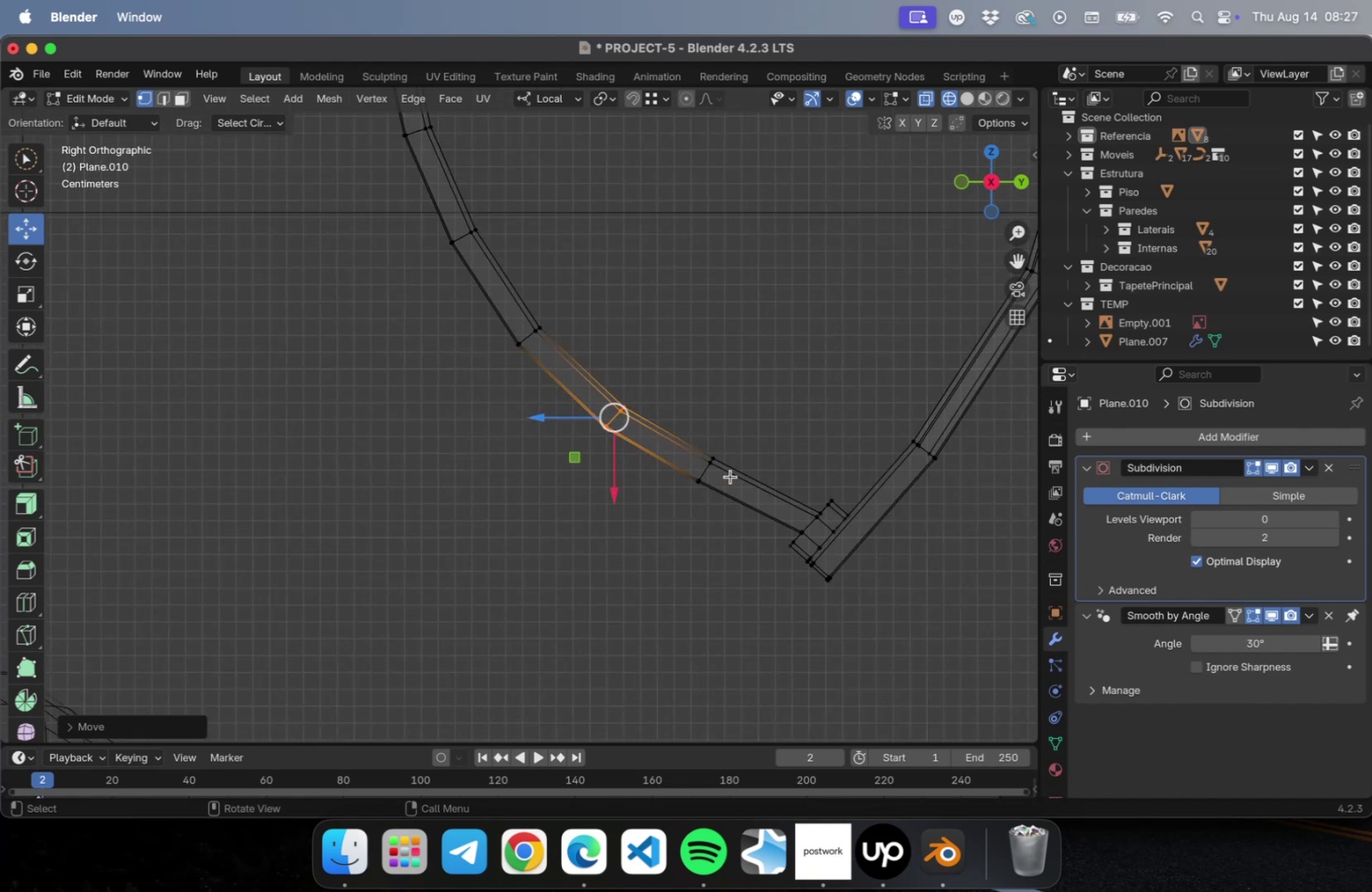 
hold_key(key=ShiftLeft, duration=0.51)
 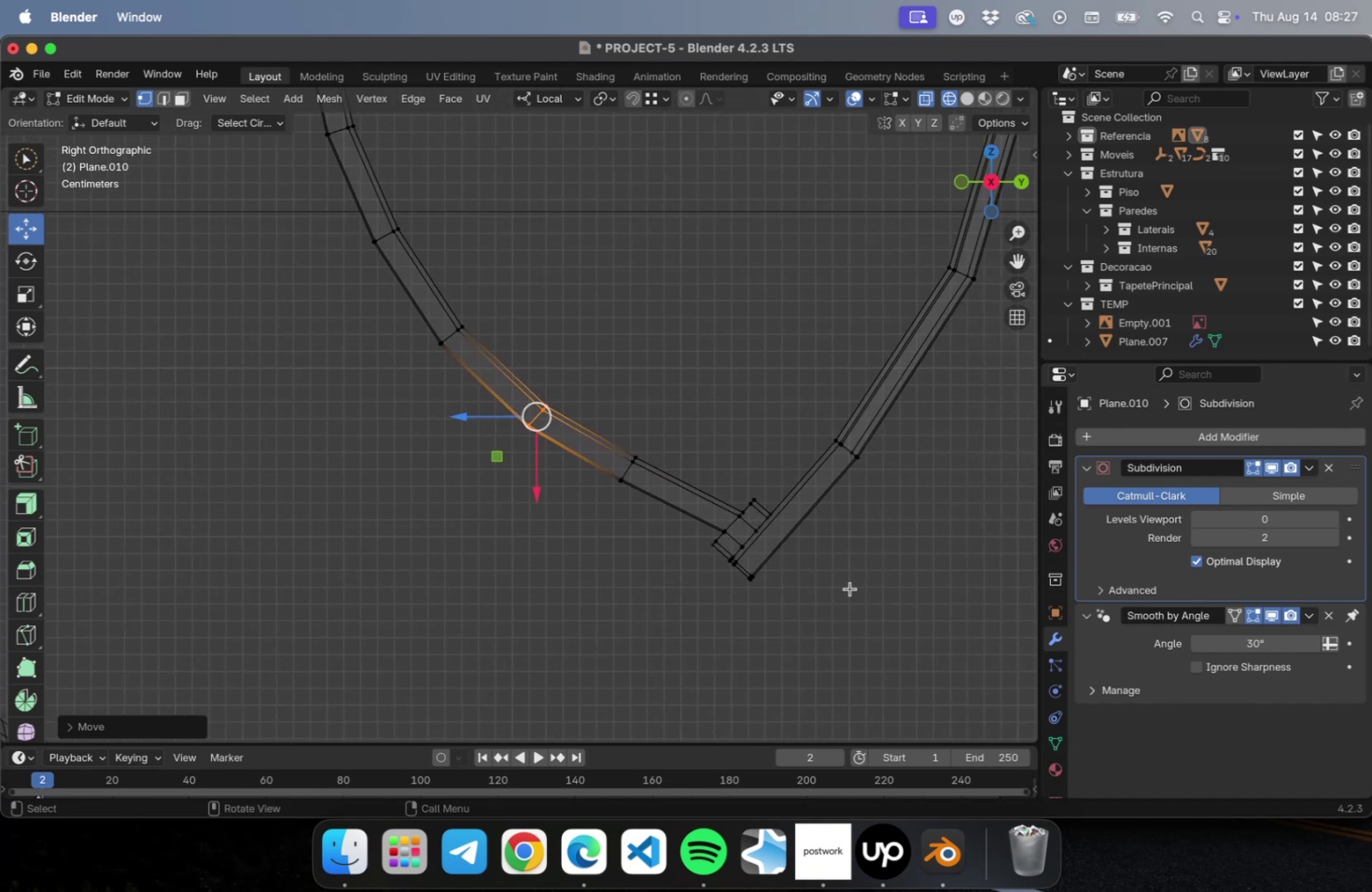 
scroll: coordinate [846, 581], scroll_direction: up, amount: 5.0
 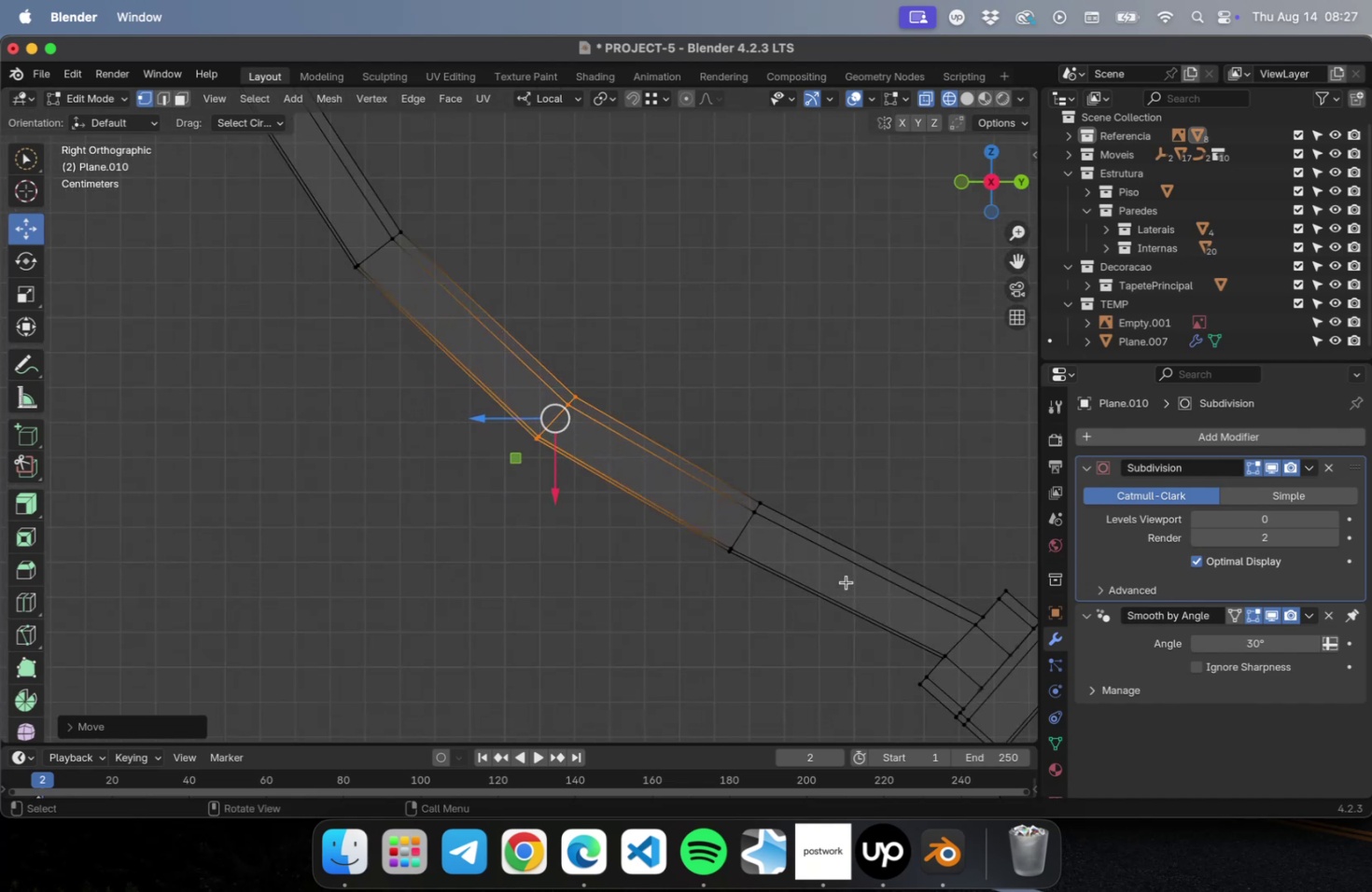 
hold_key(key=ShiftLeft, duration=0.37)
 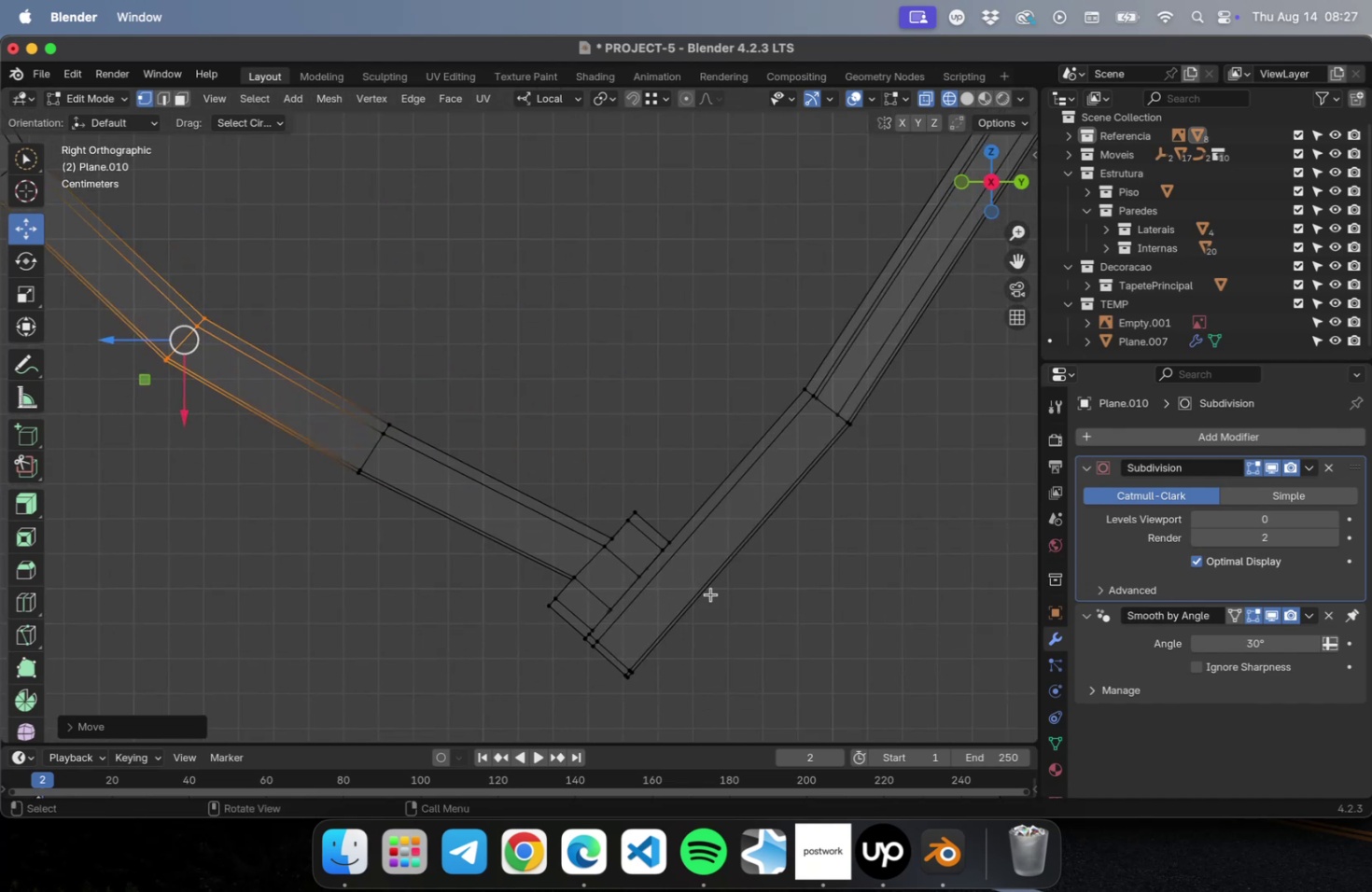 
scroll: coordinate [747, 606], scroll_direction: up, amount: 16.0
 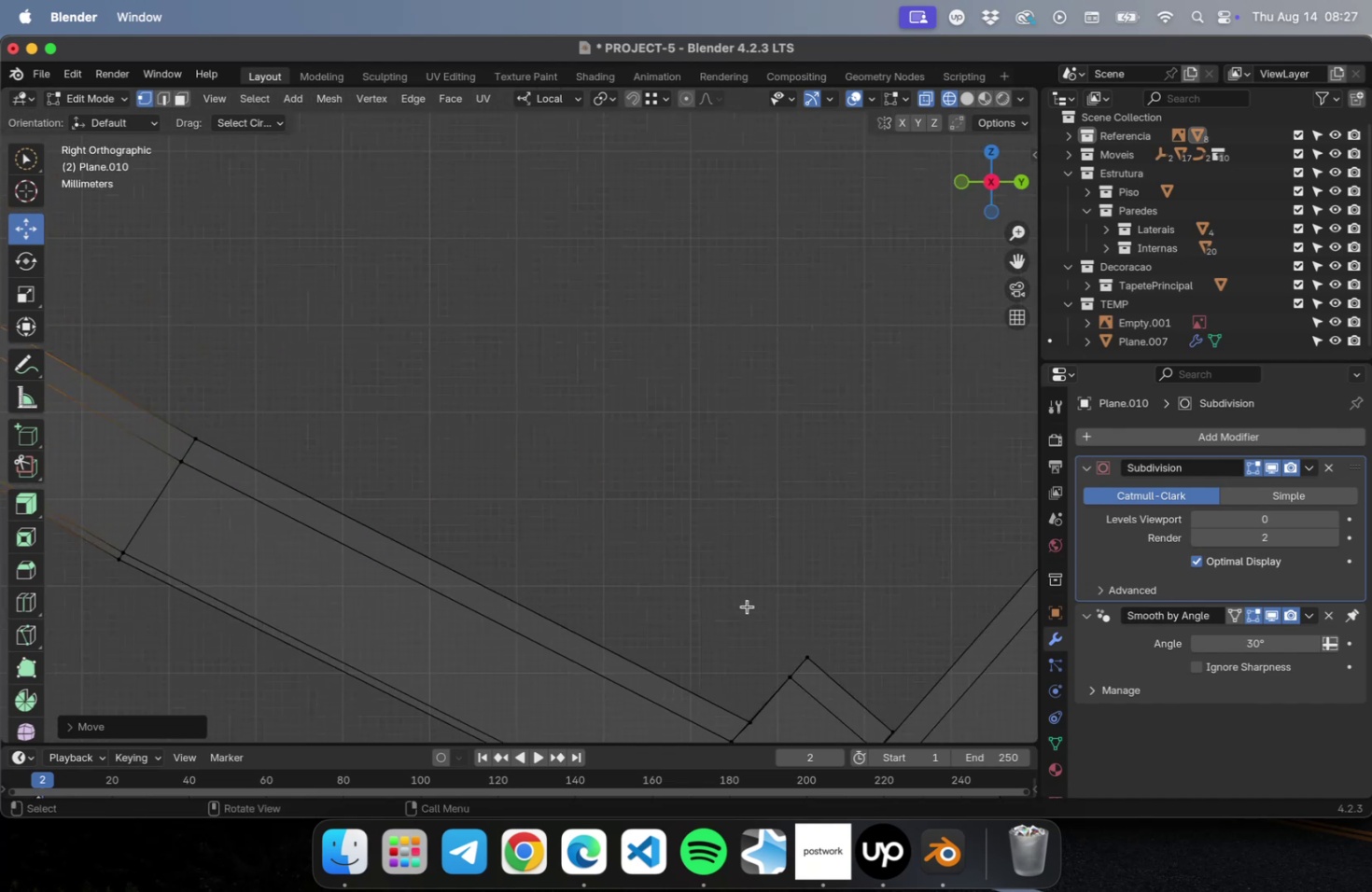 
hold_key(key=ShiftLeft, duration=0.54)
 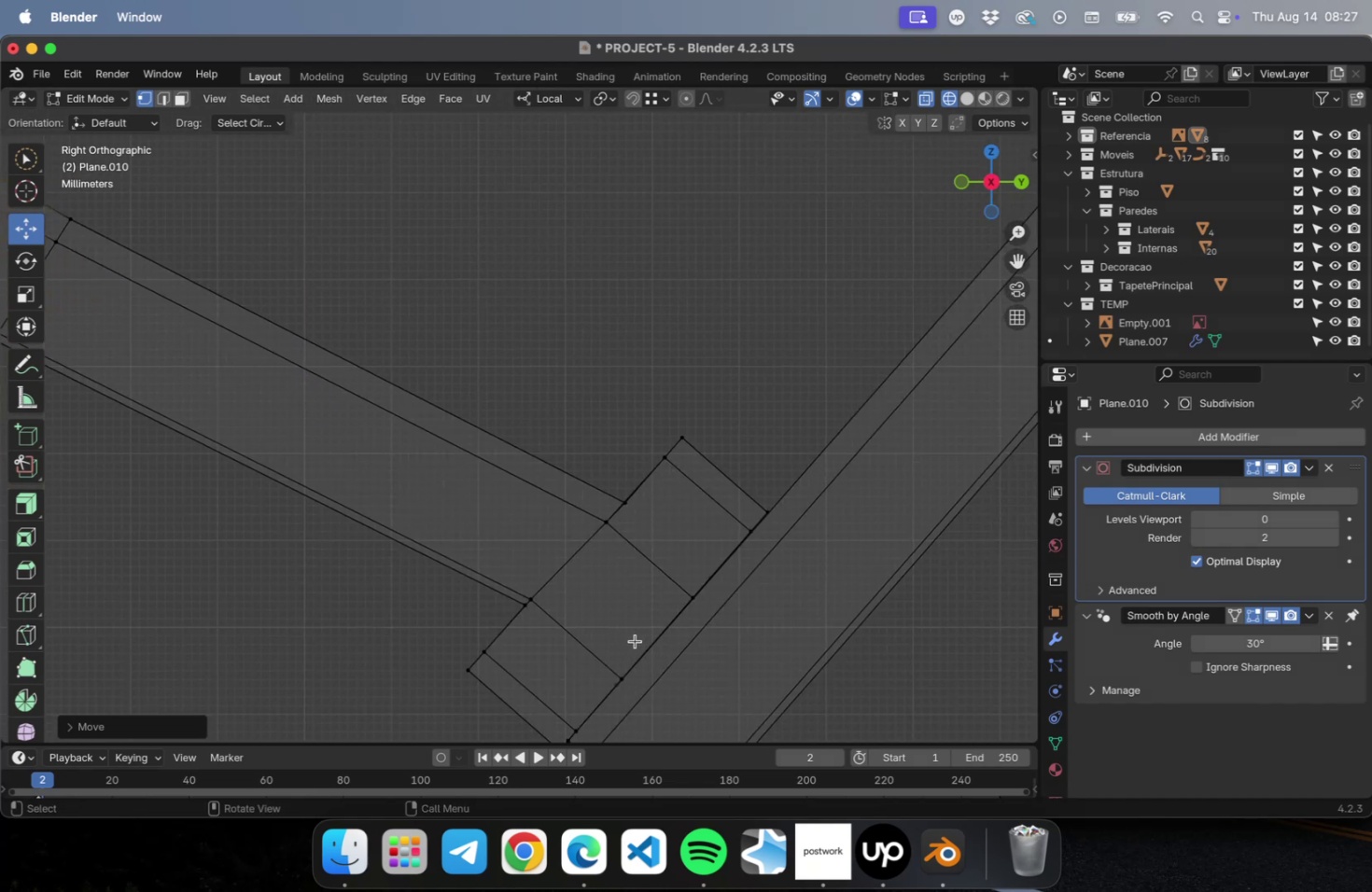 
key(Meta+R)
 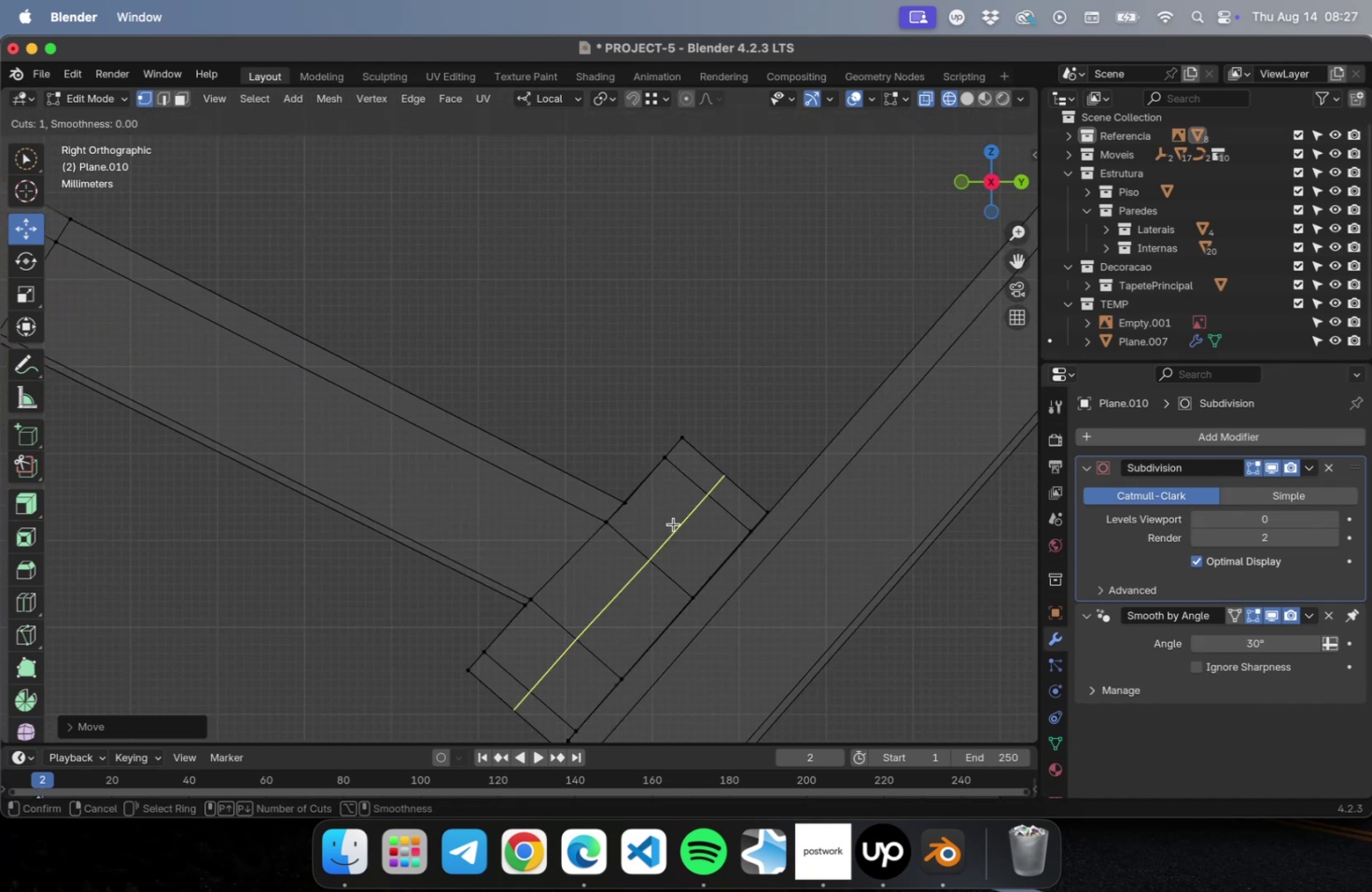 
left_click([673, 523])
 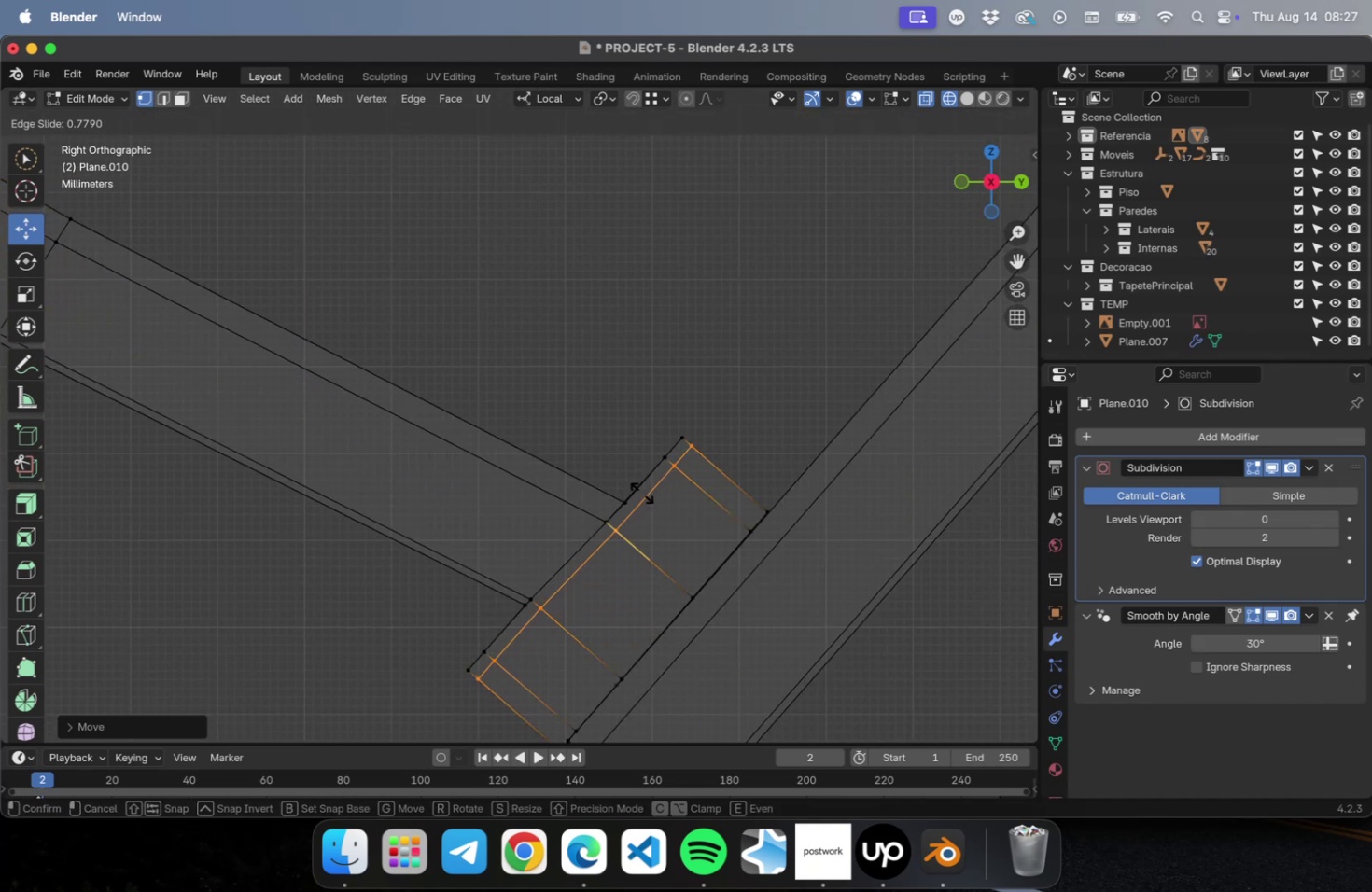 
left_click([640, 492])
 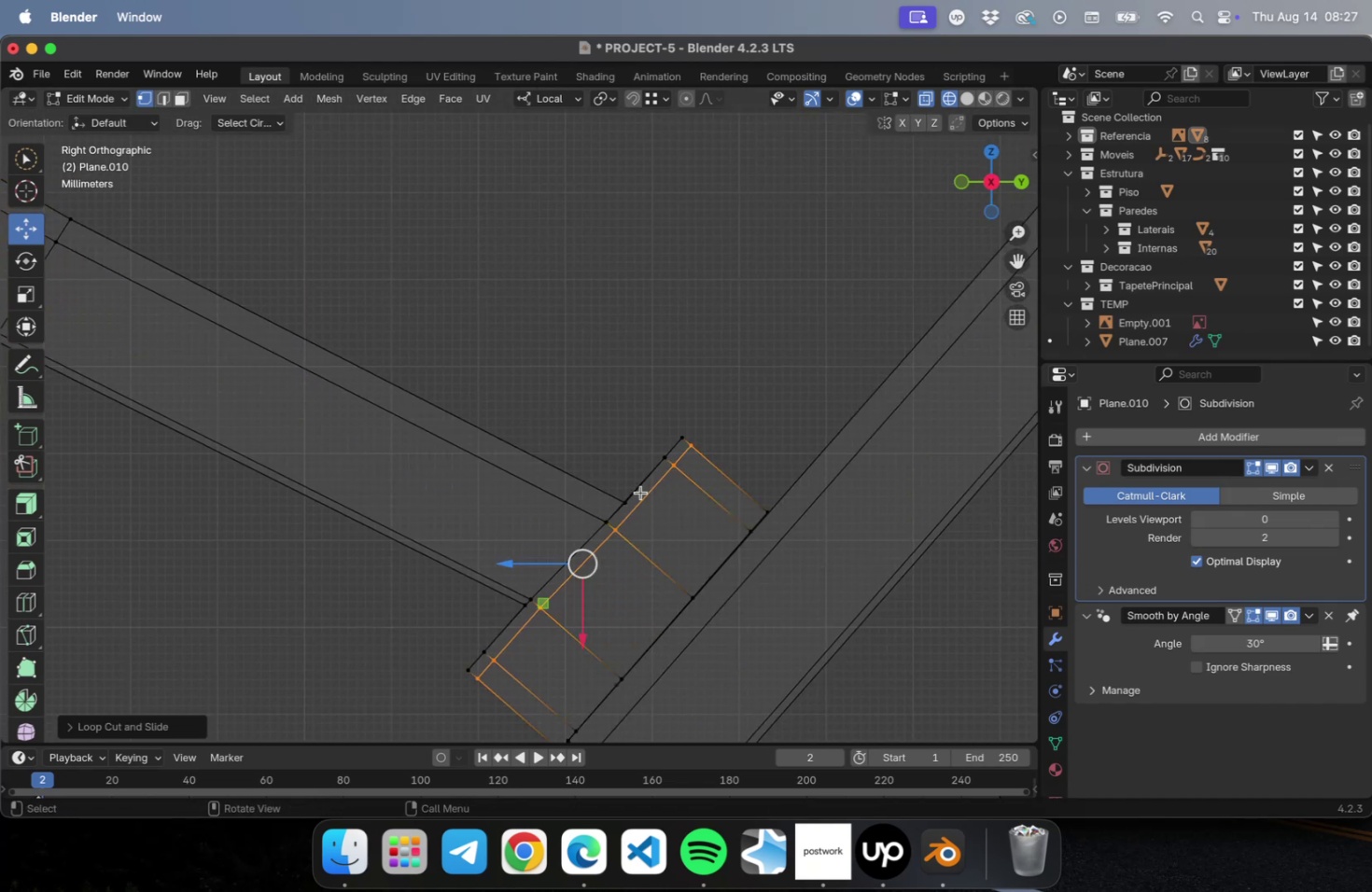 
key(Meta+CommandLeft)
 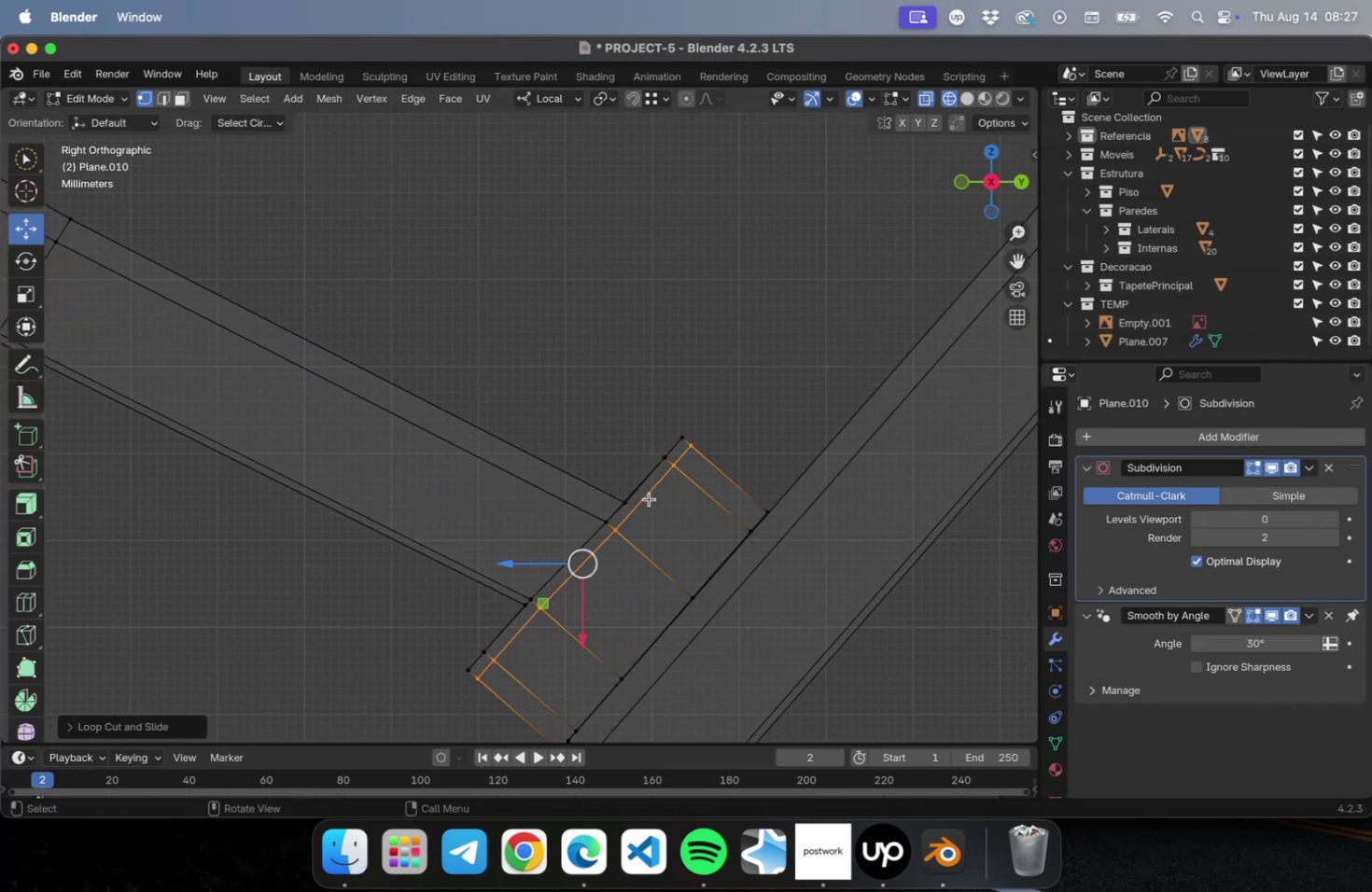 
key(Meta+R)
 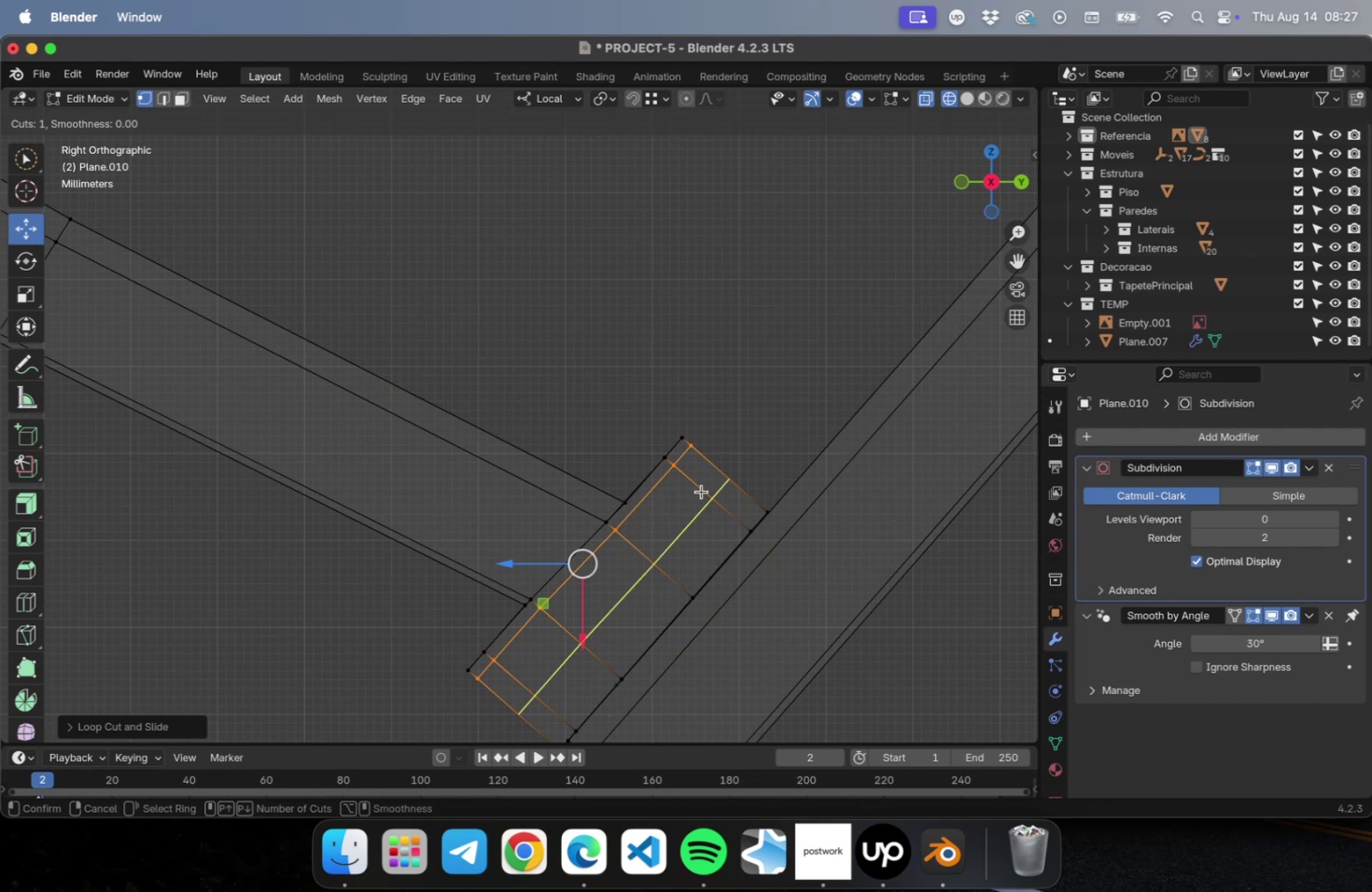 
left_click([701, 490])
 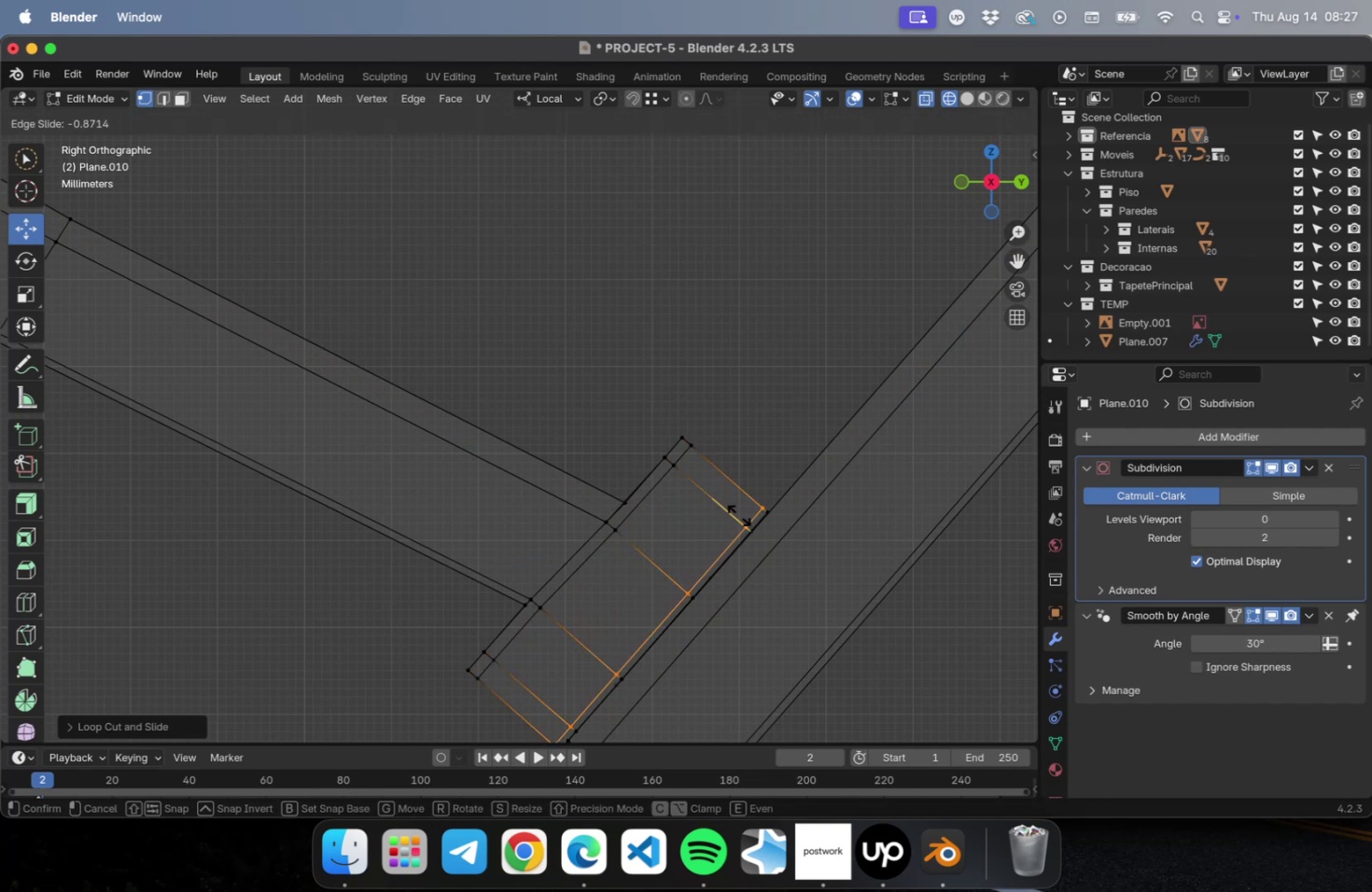 
left_click([739, 514])
 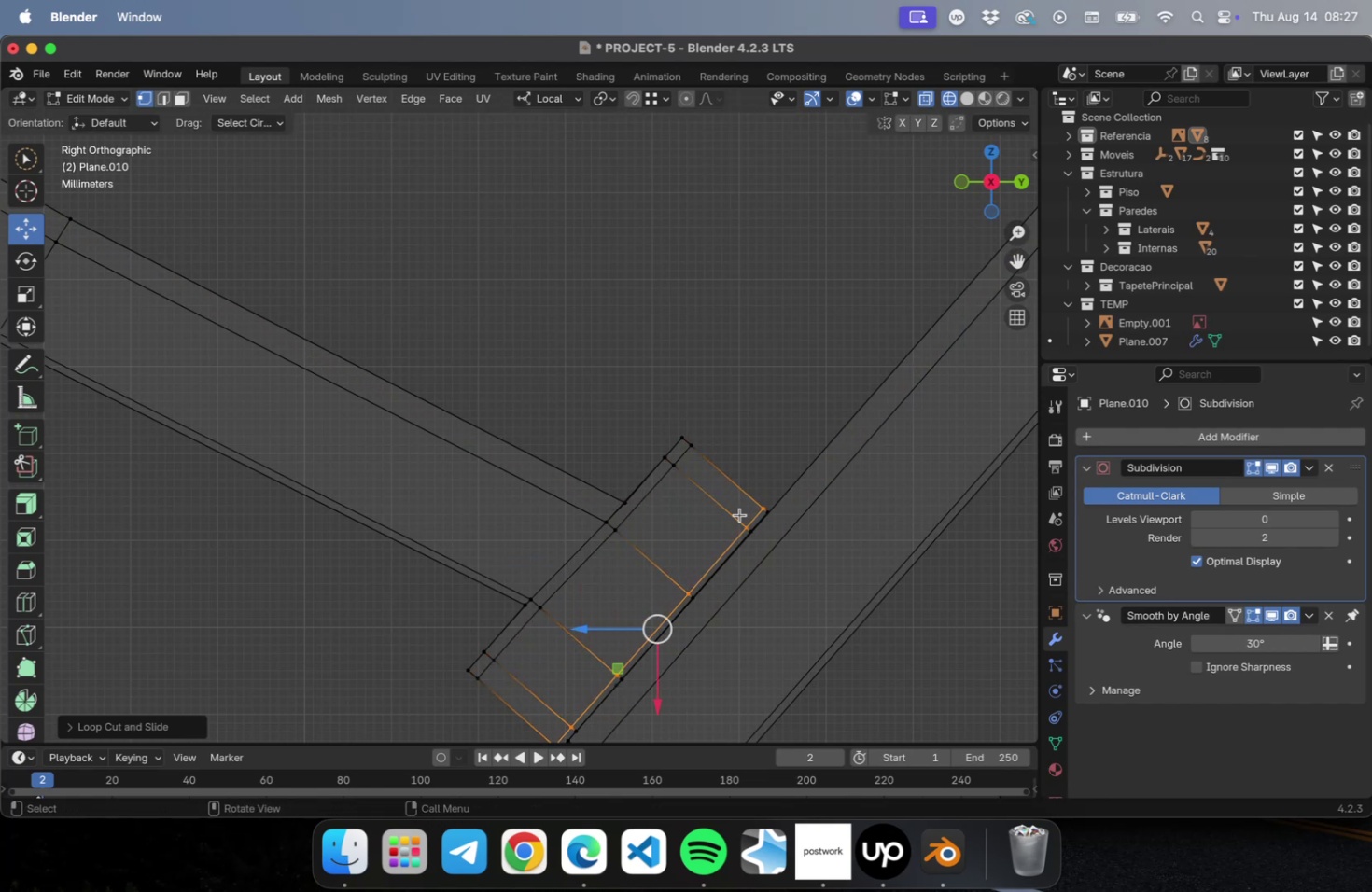 
key(Tab)
 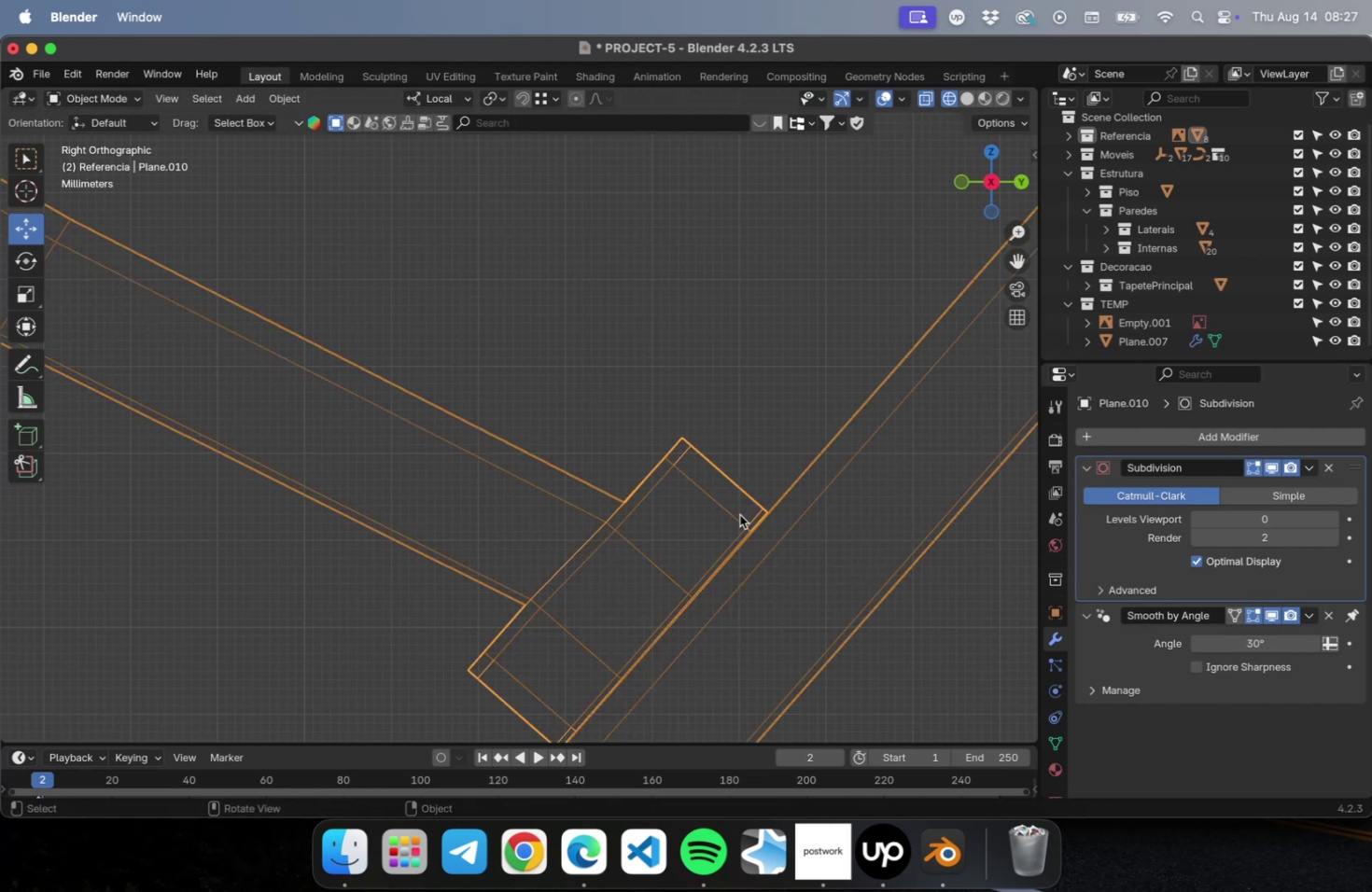 
key(Meta+2)
 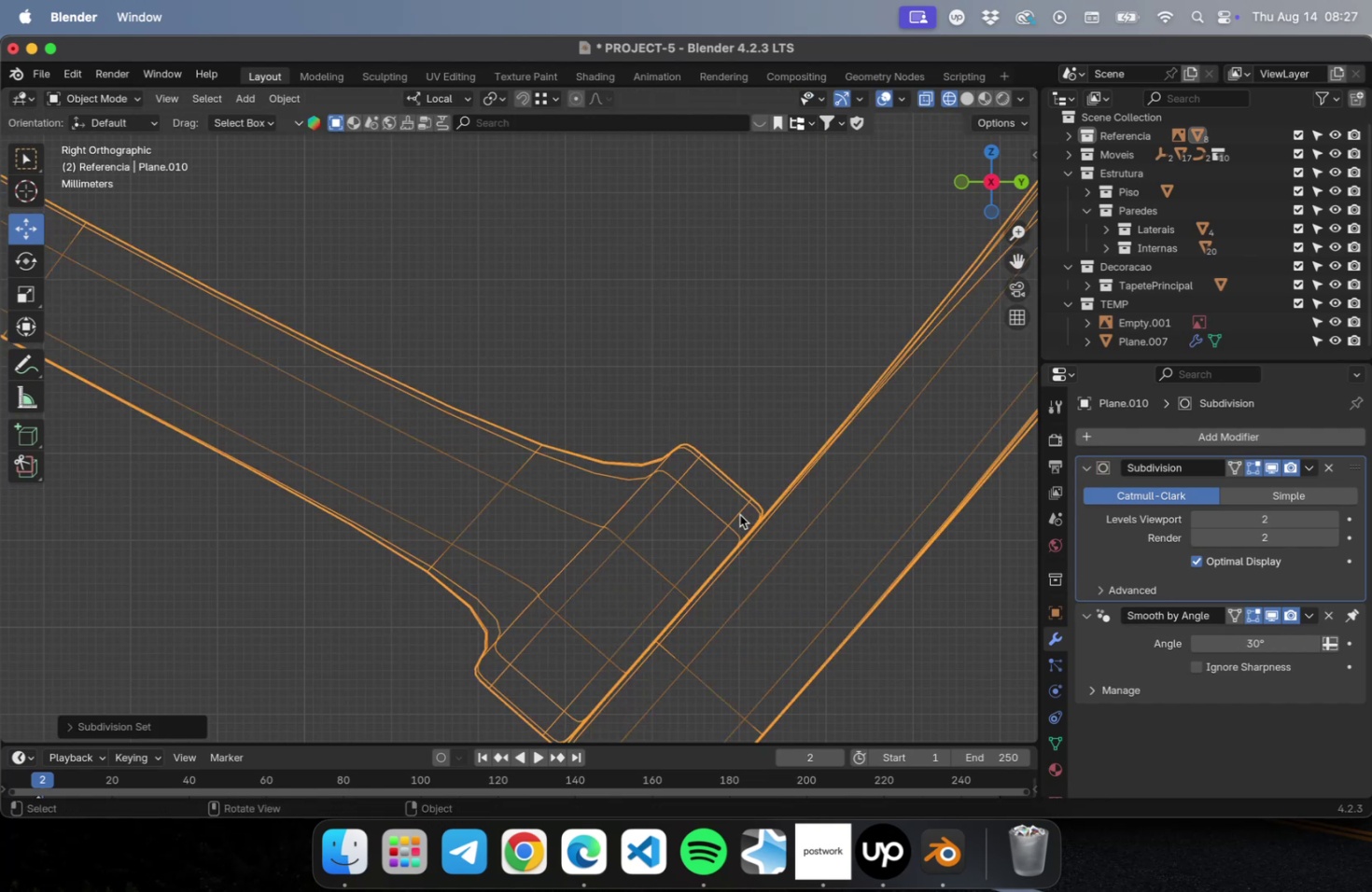 
key(Meta+R)
 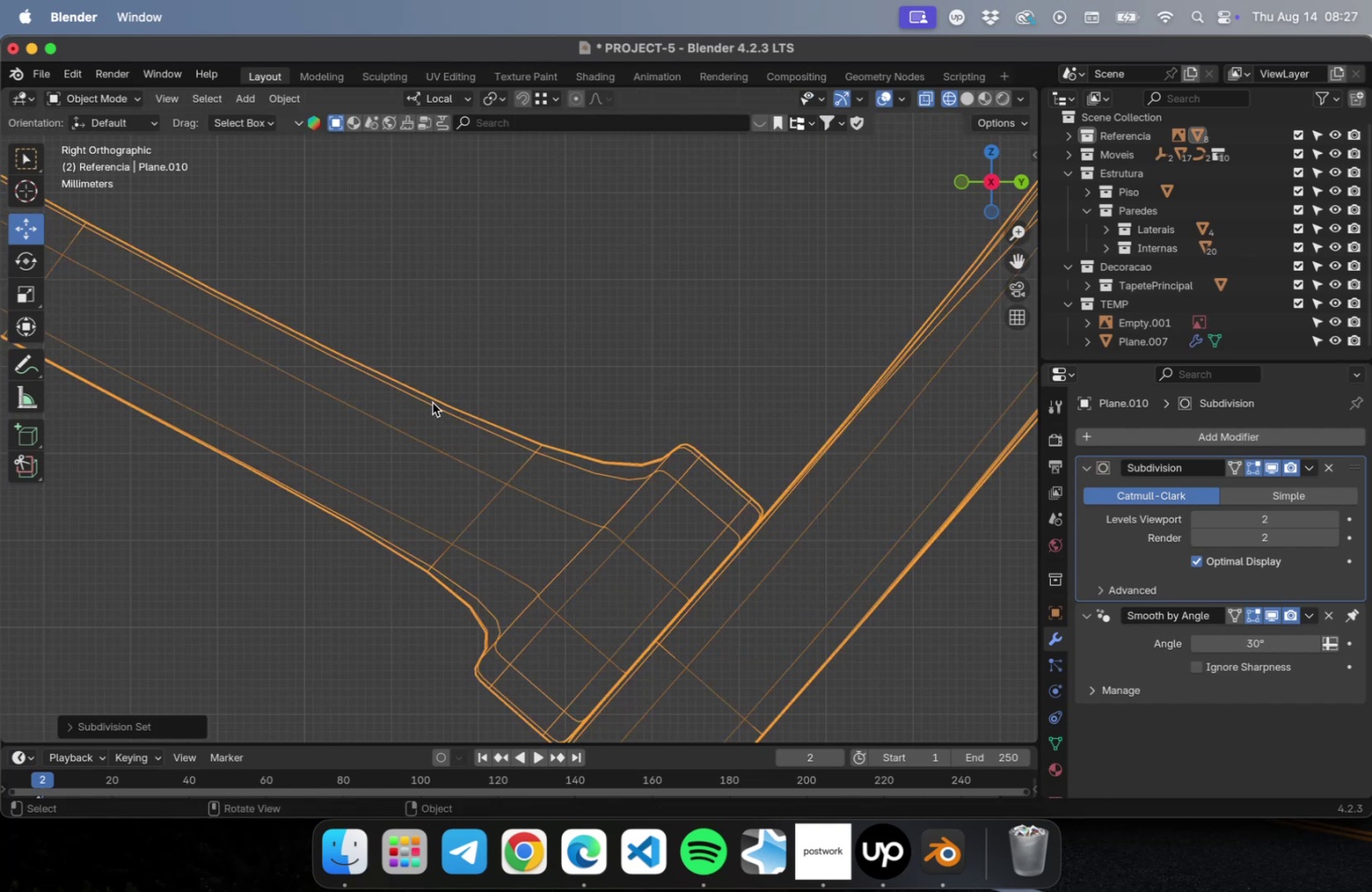 
key(Tab)
 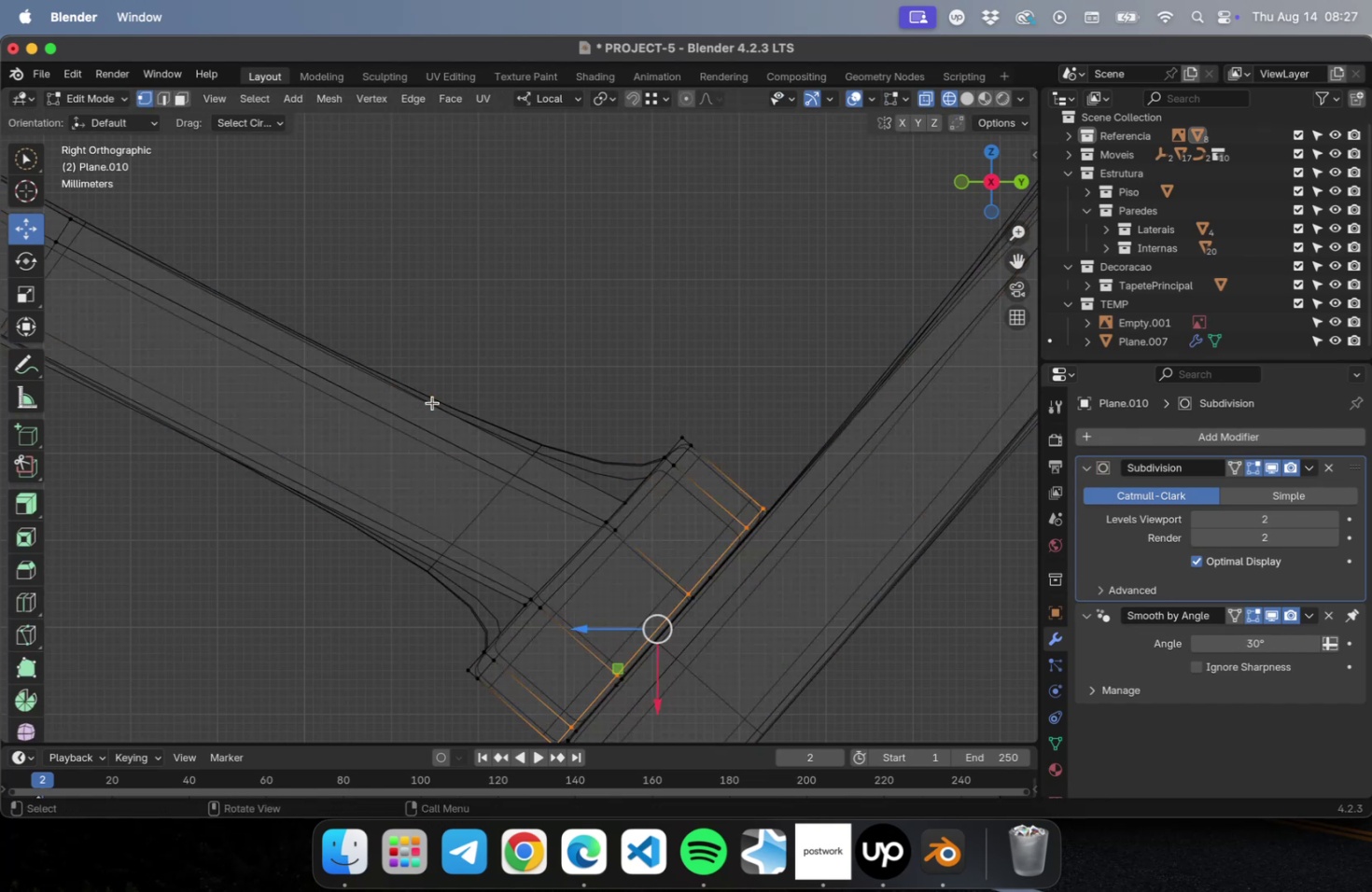 
key(Meta+R)
 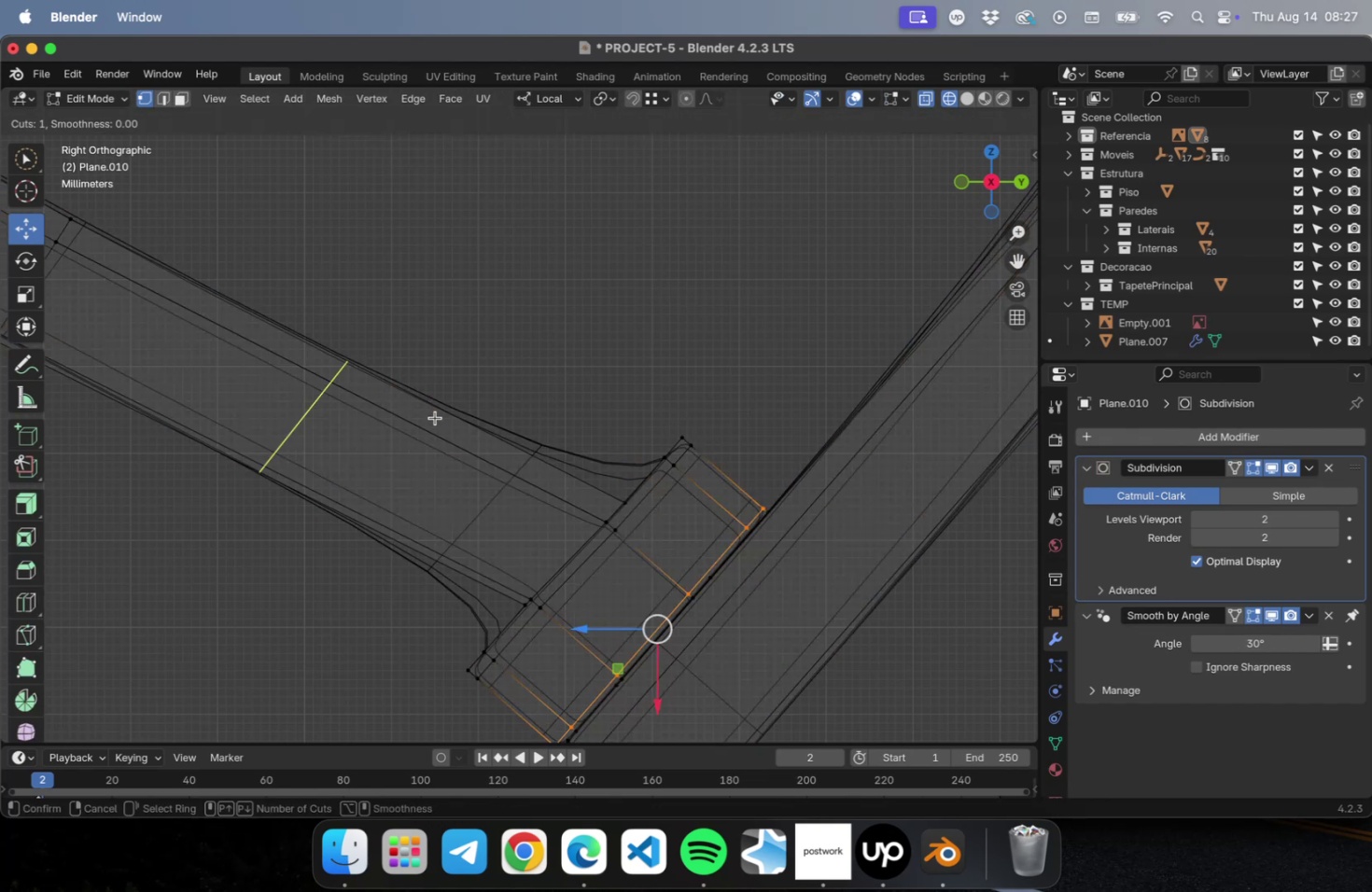 
left_click([435, 417])
 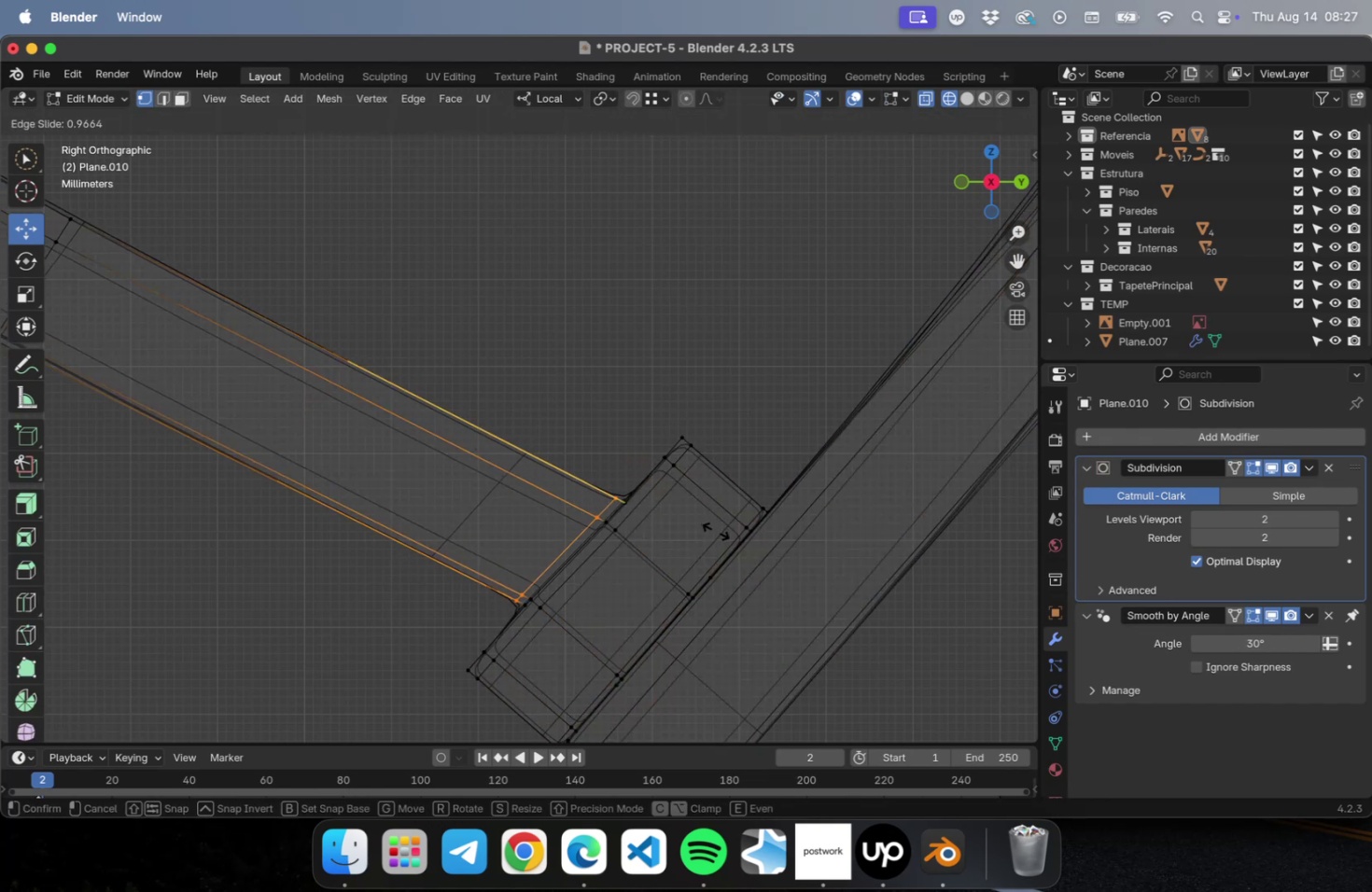 
left_click([717, 531])
 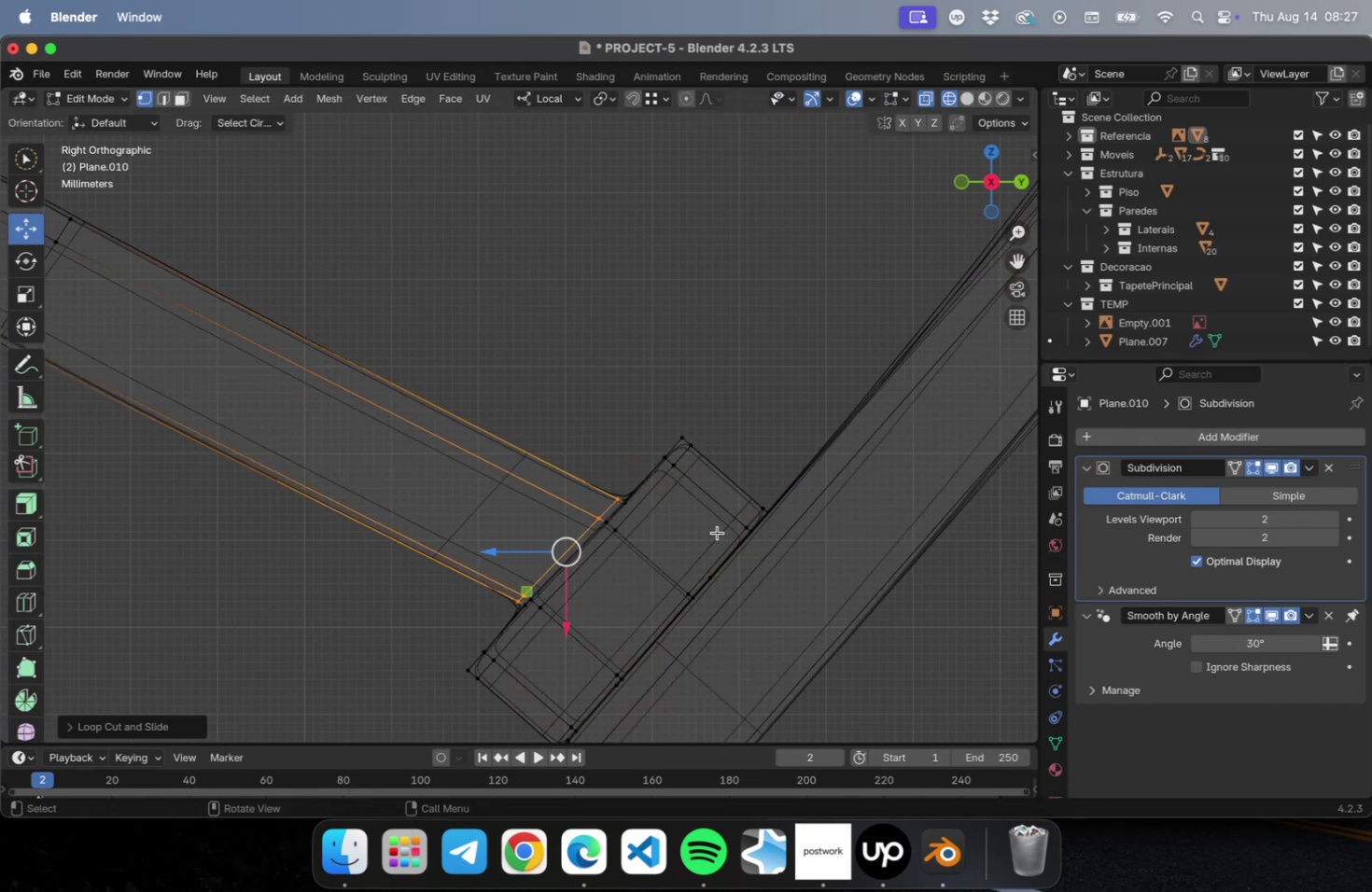 
key(Tab)
 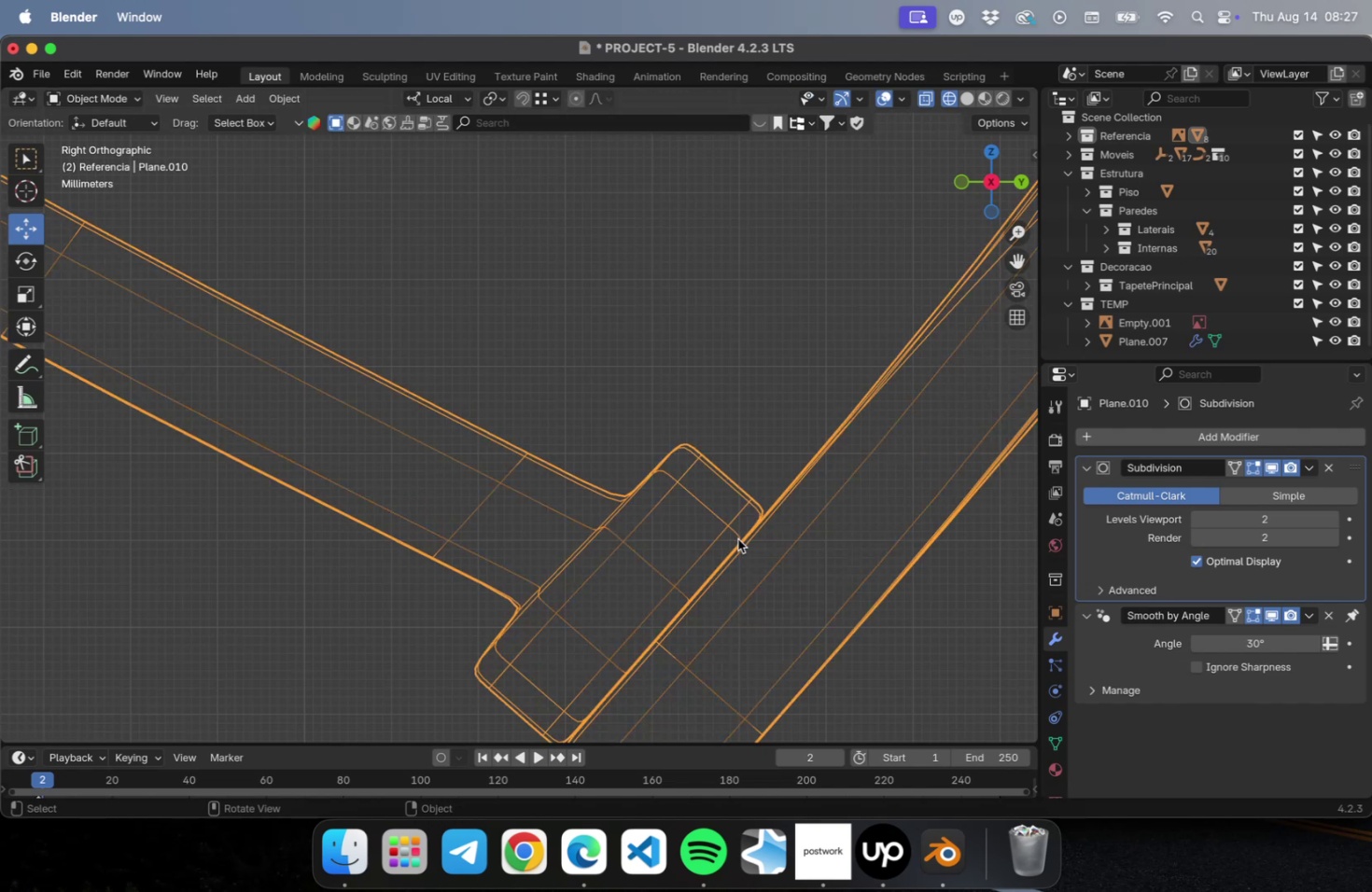 
scroll: coordinate [735, 538], scroll_direction: down, amount: 38.0
 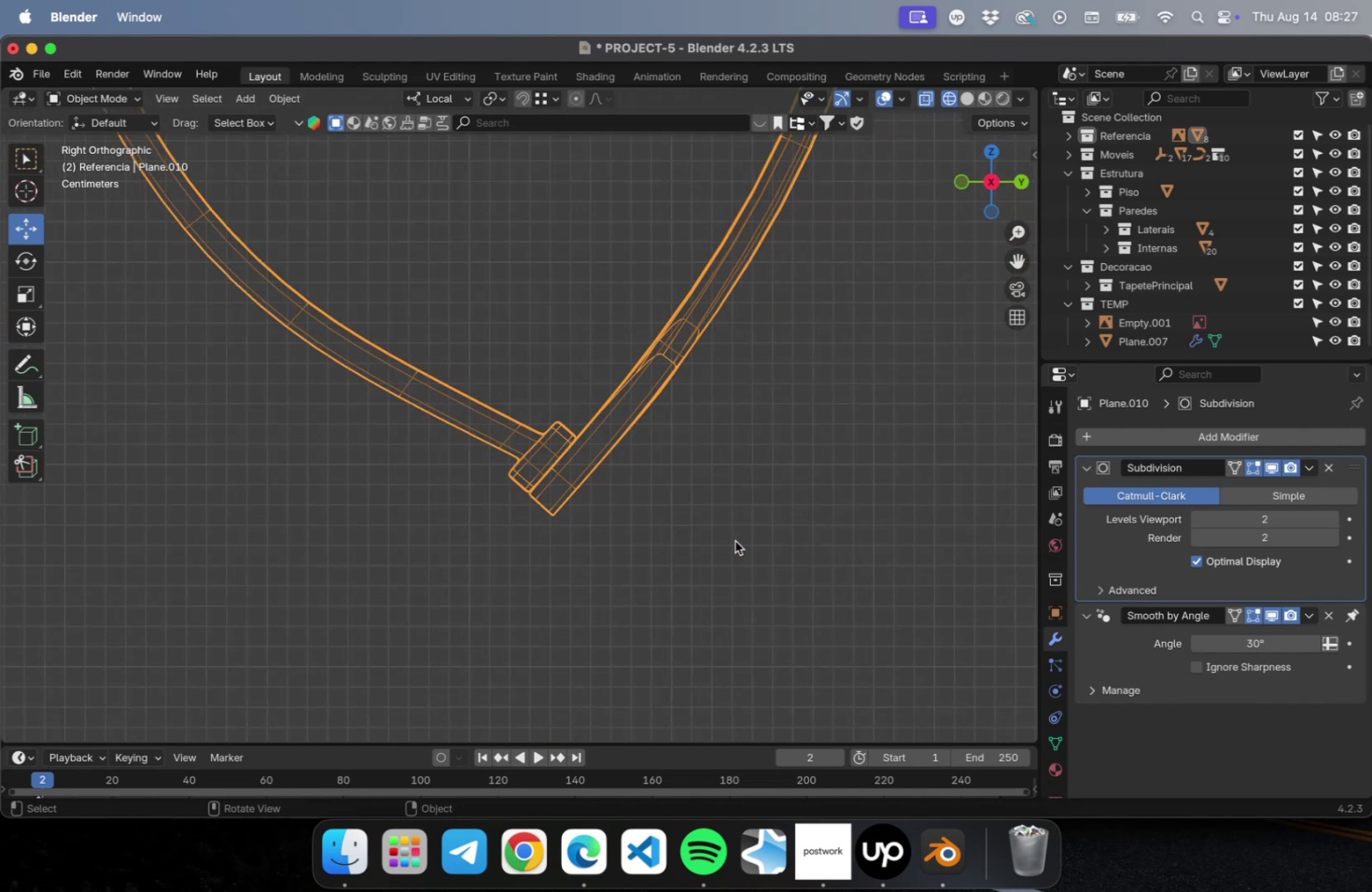 
key(Meta+CommandLeft)
 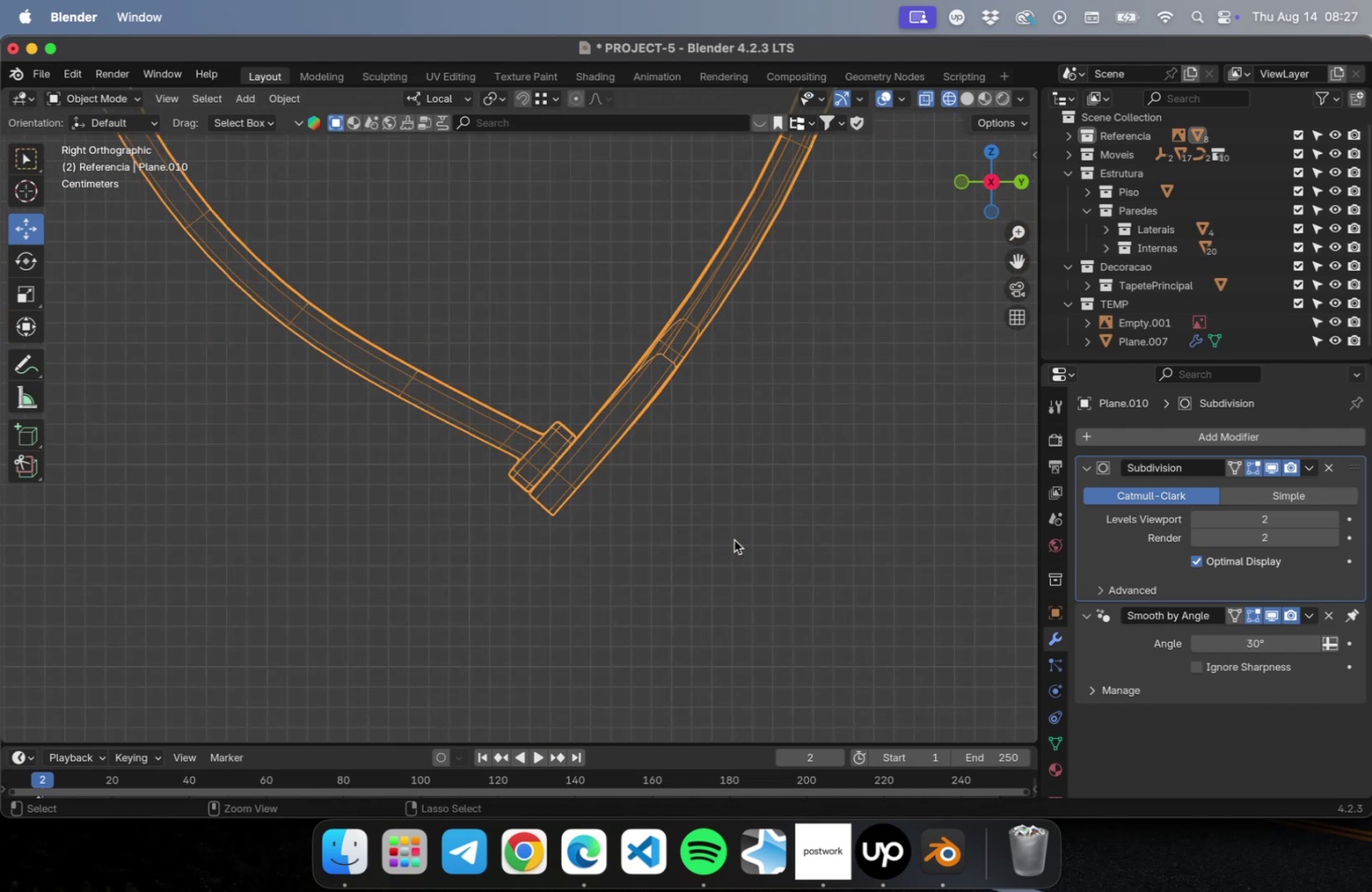 
key(Meta+S)
 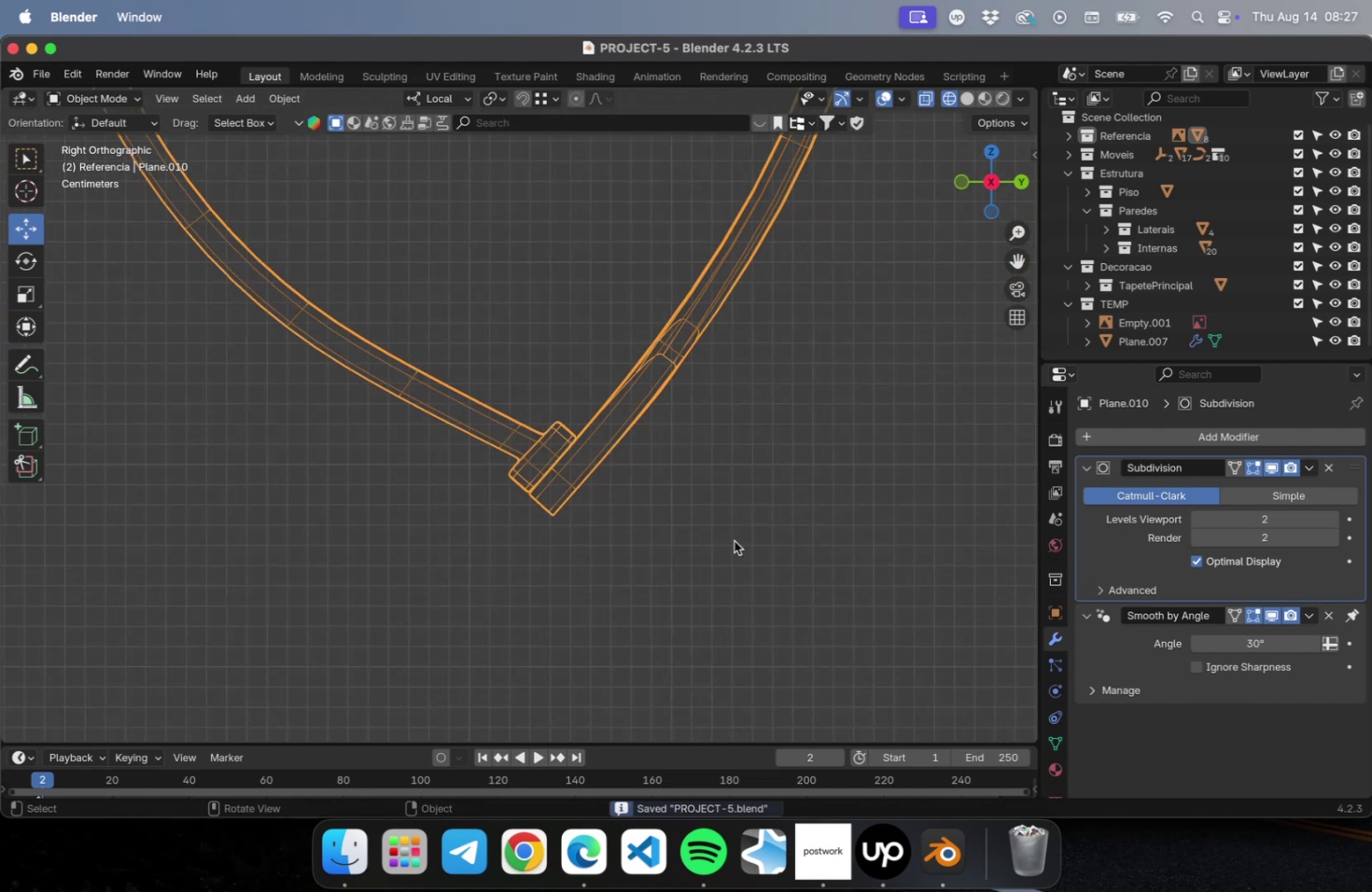 
scroll: coordinate [734, 541], scroll_direction: down, amount: 9.0
 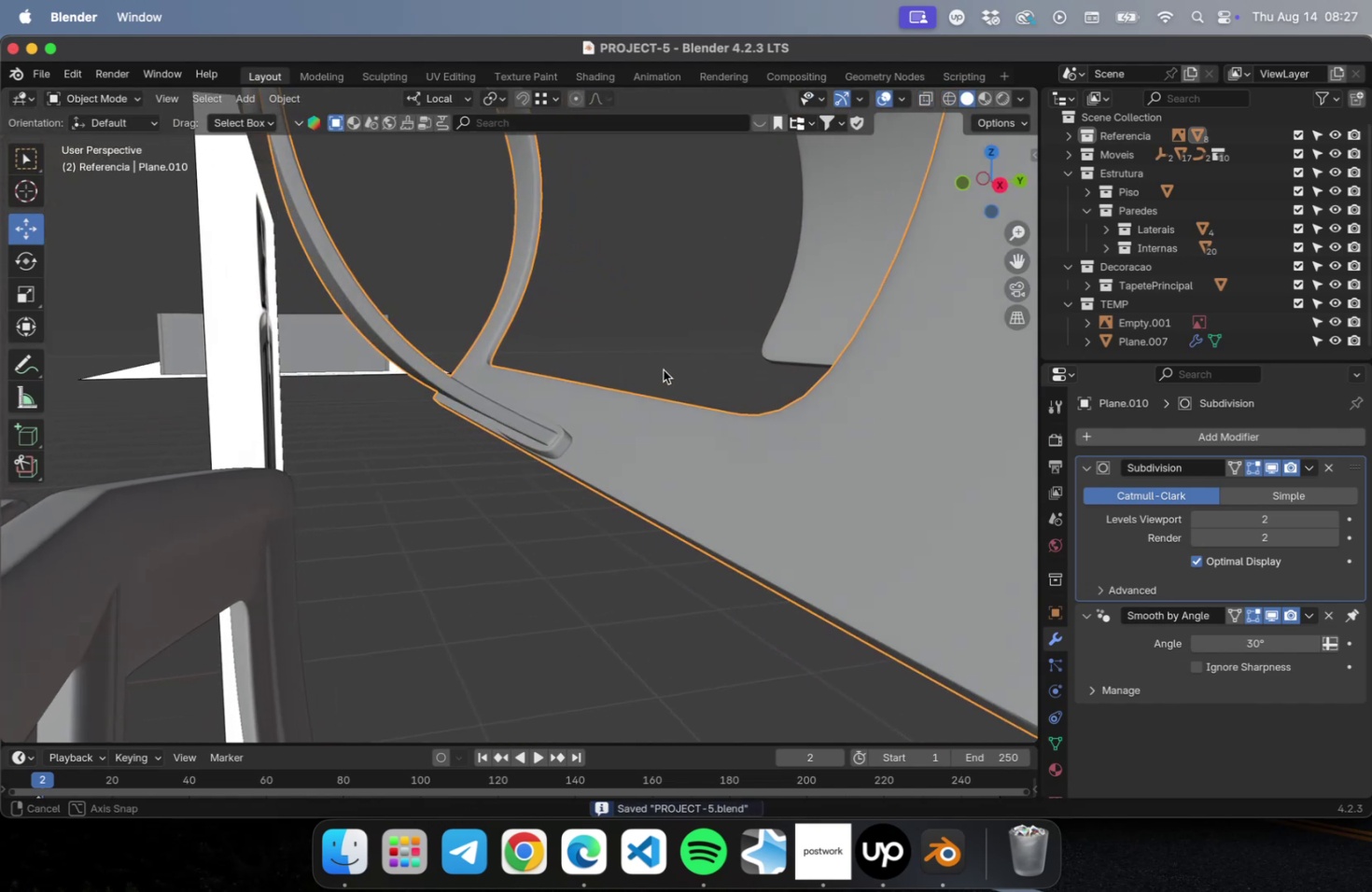 
left_click([682, 481])
 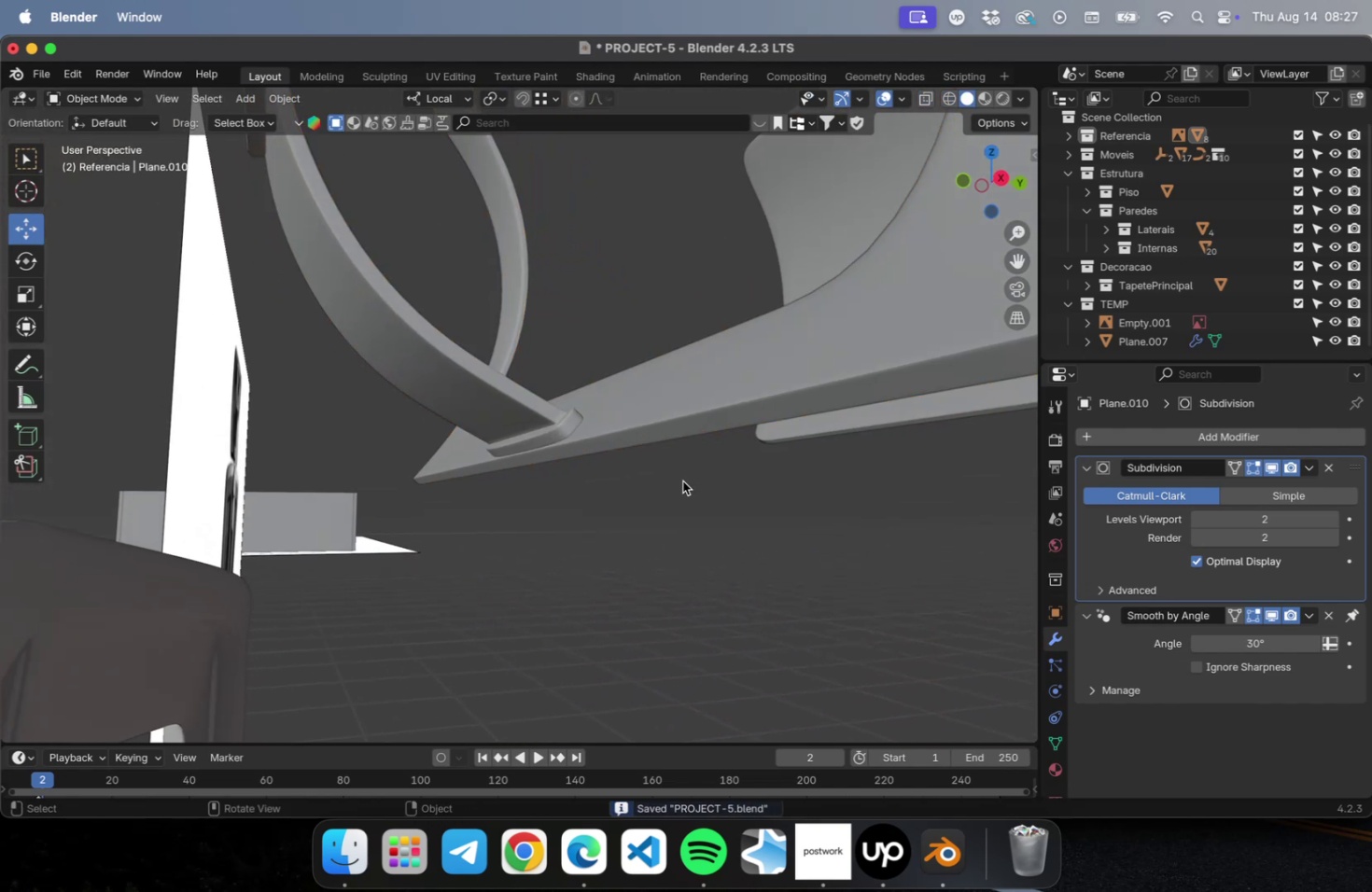 
key(Meta+CommandLeft)
 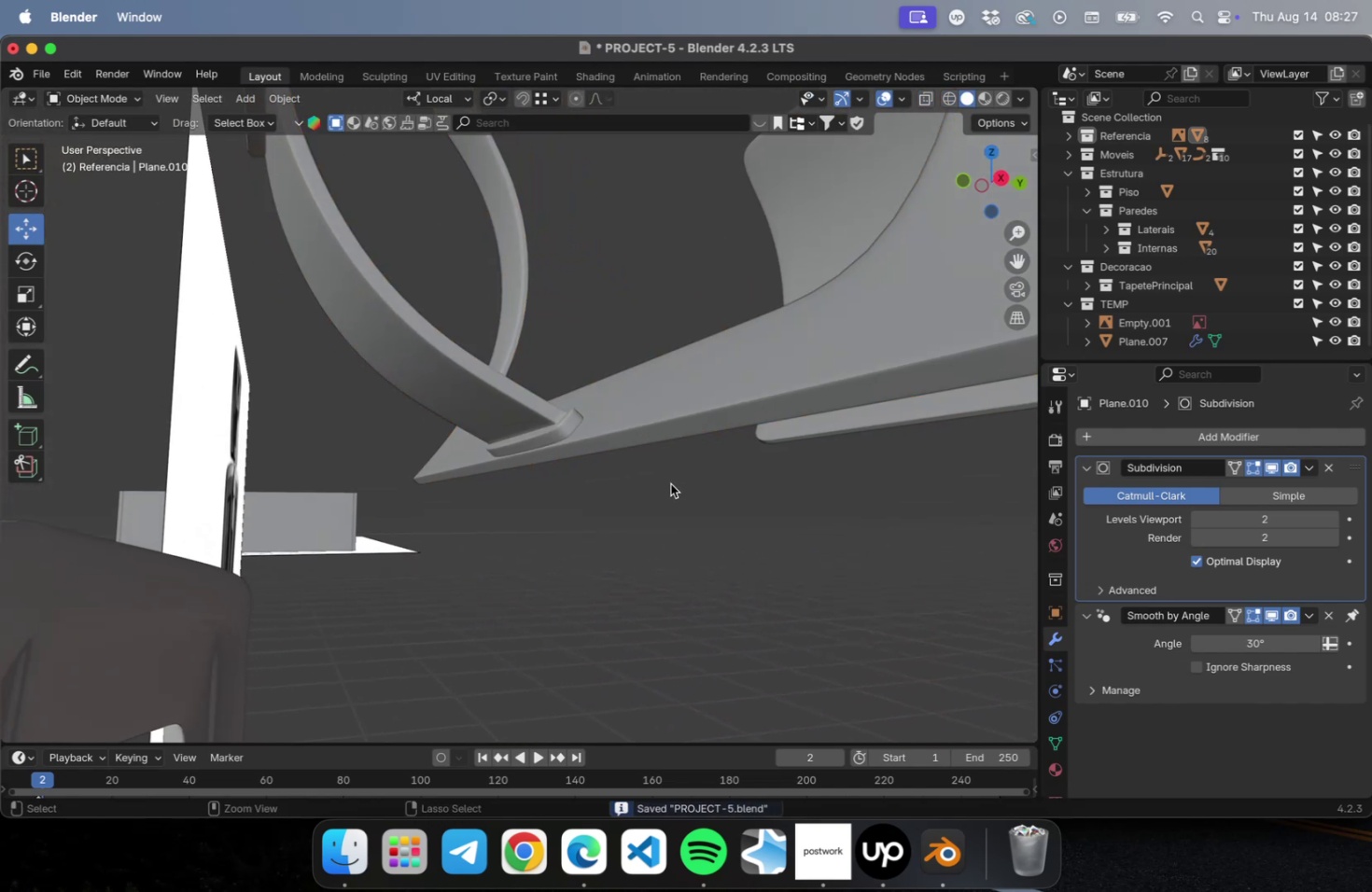 
key(Meta+S)
 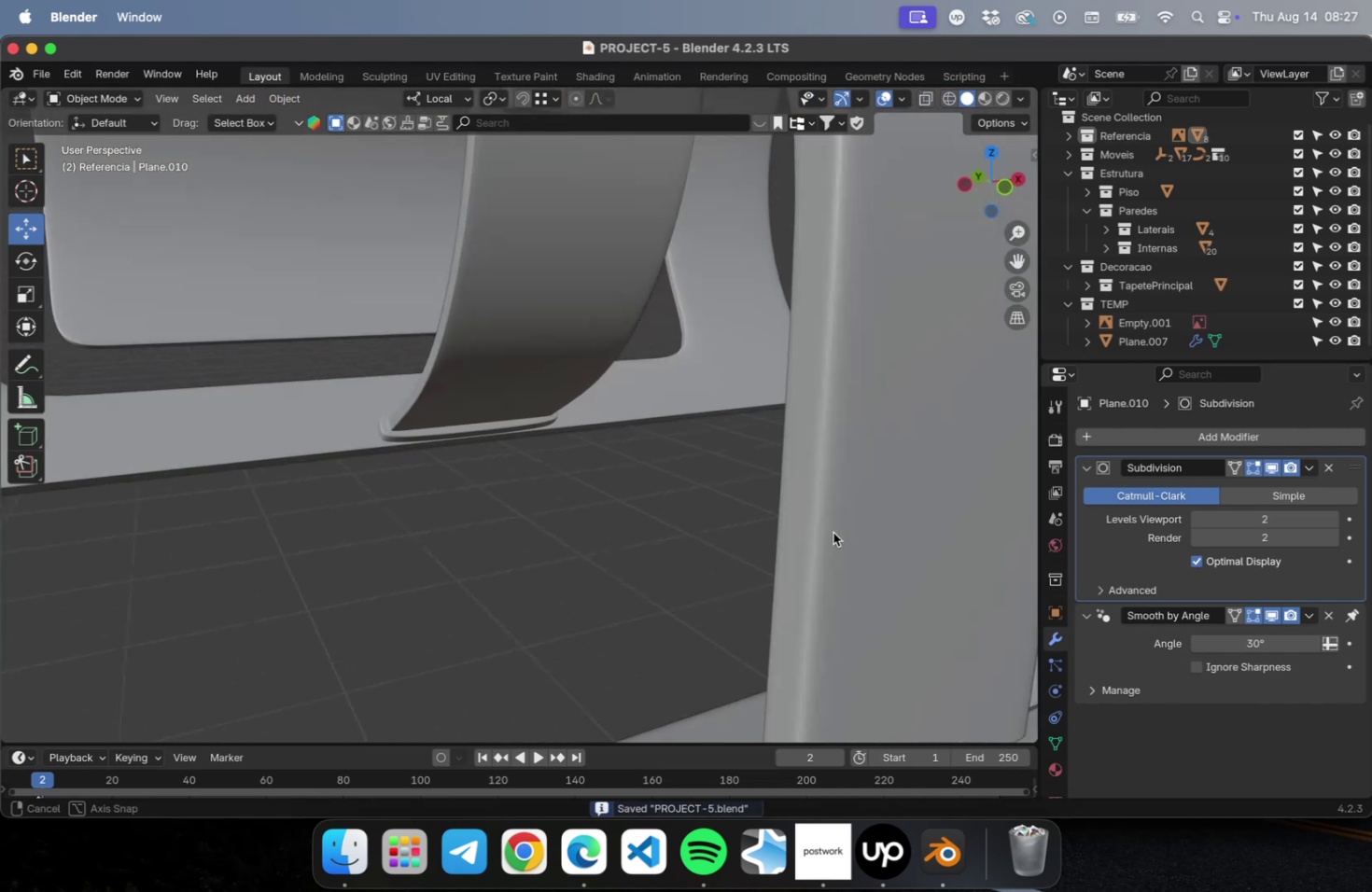 
scroll: coordinate [527, 470], scroll_direction: down, amount: 22.0
 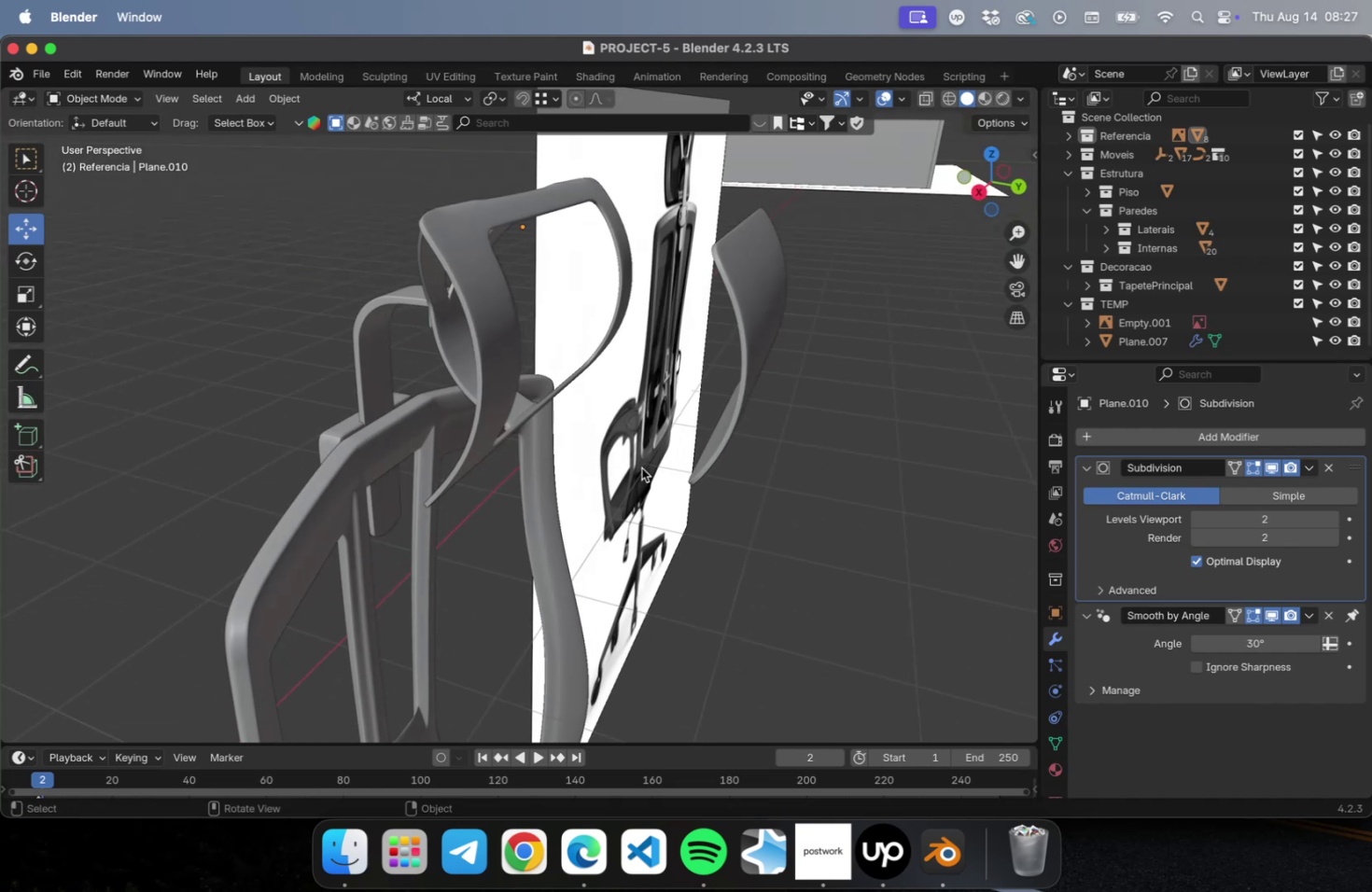 
left_click([767, 330])
 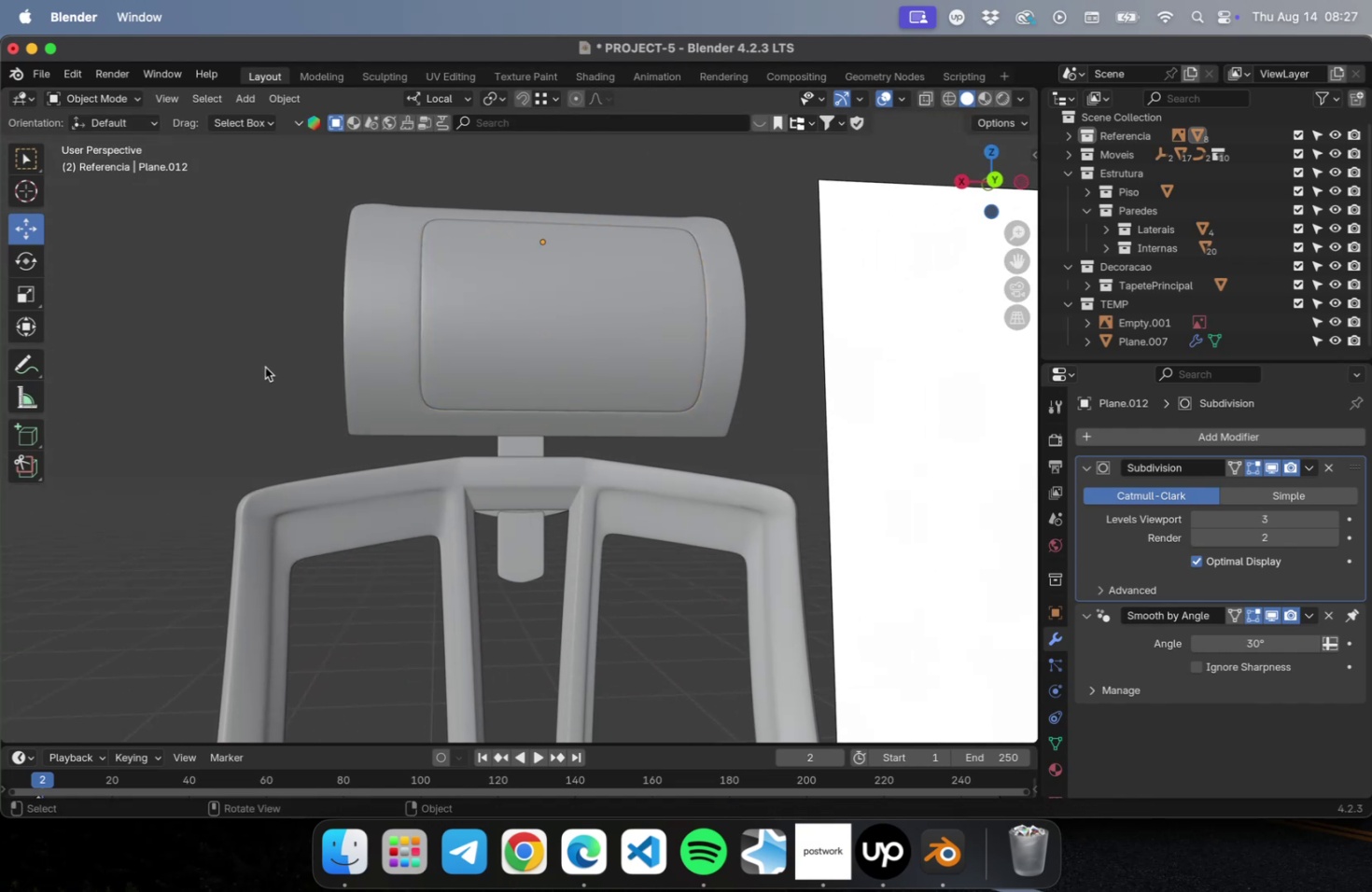 
wait(5.67)
 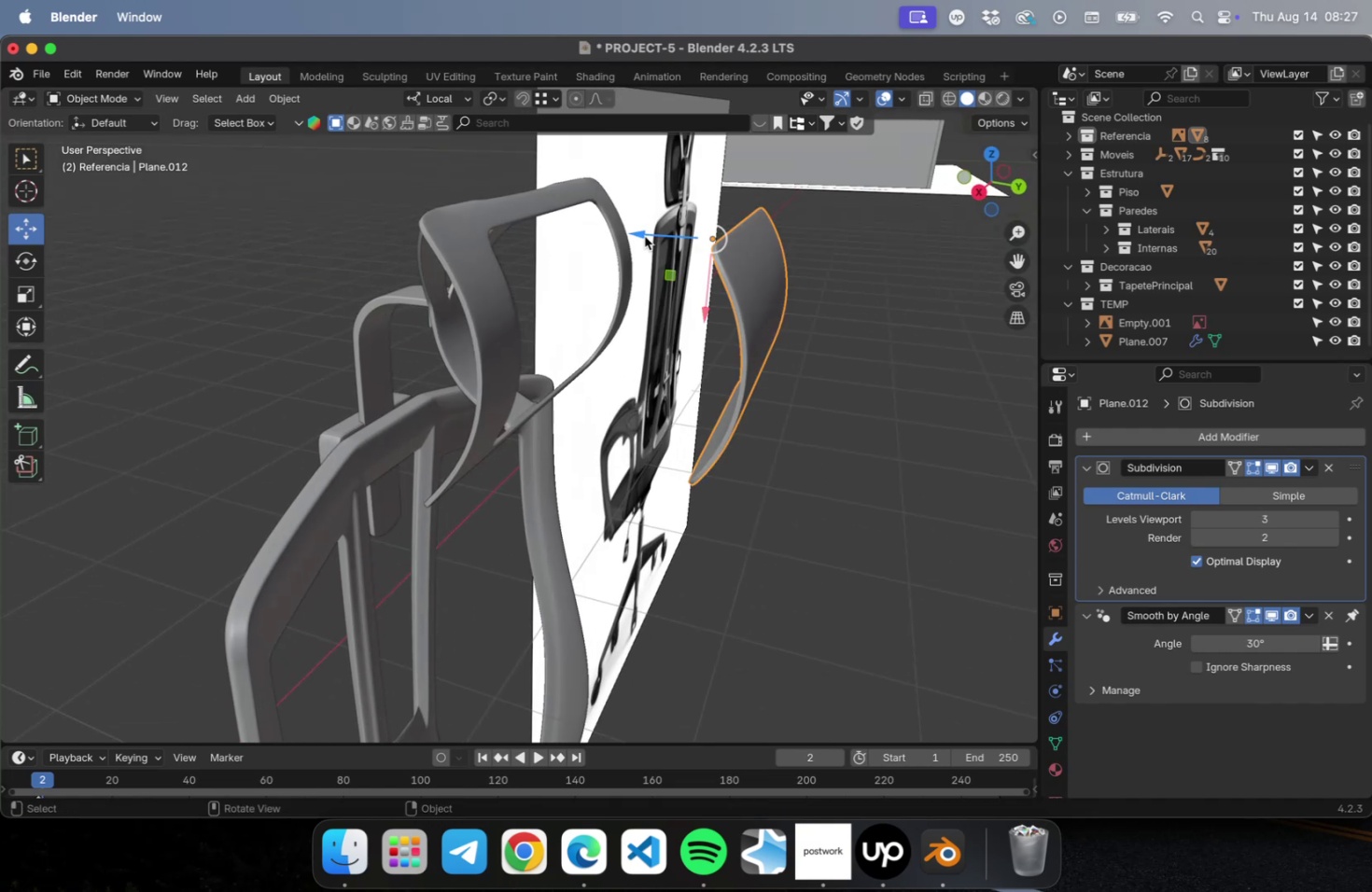 
left_click([601, 340])
 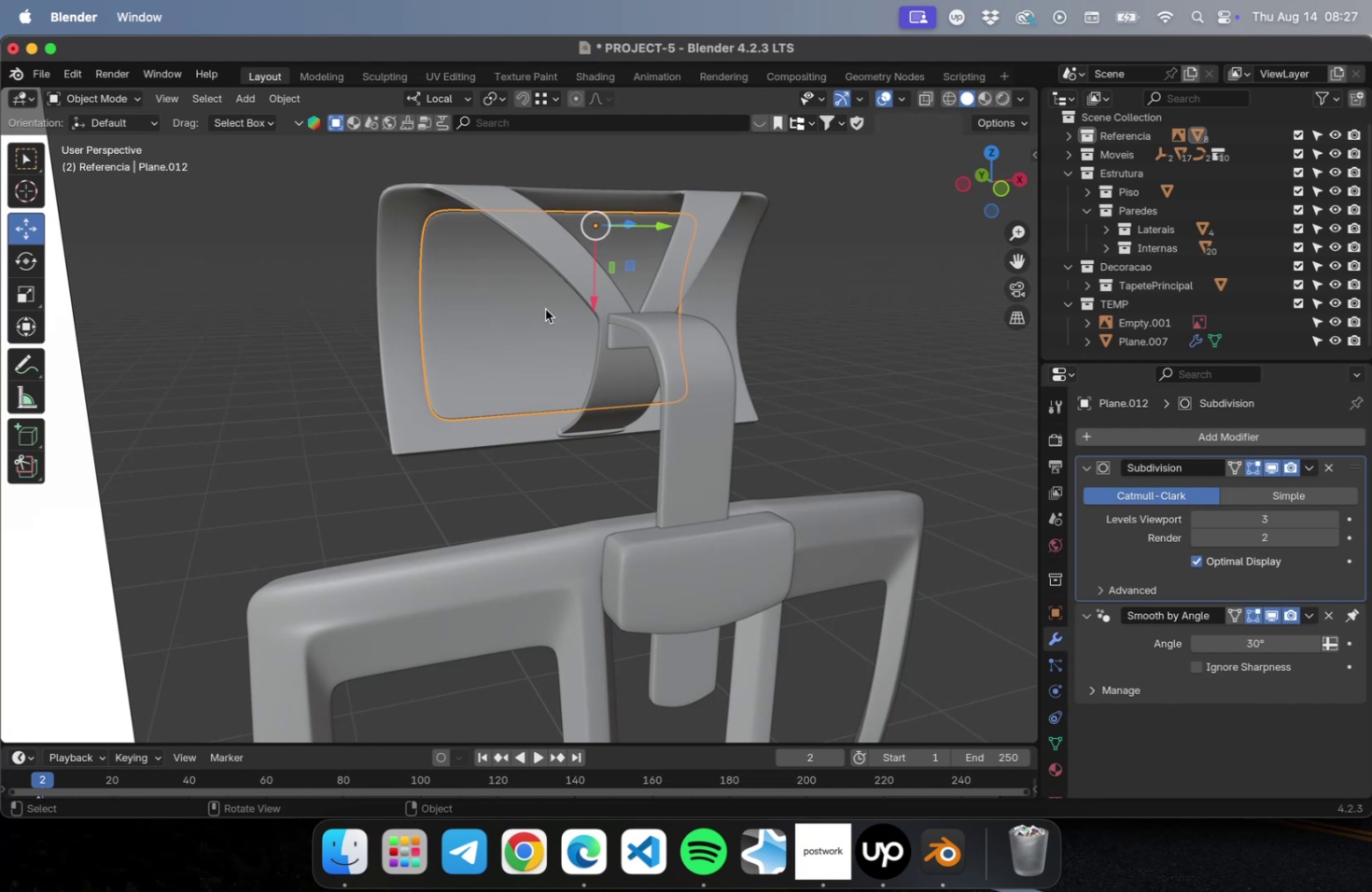 
scroll: coordinate [426, 410], scroll_direction: up, amount: 5.0
 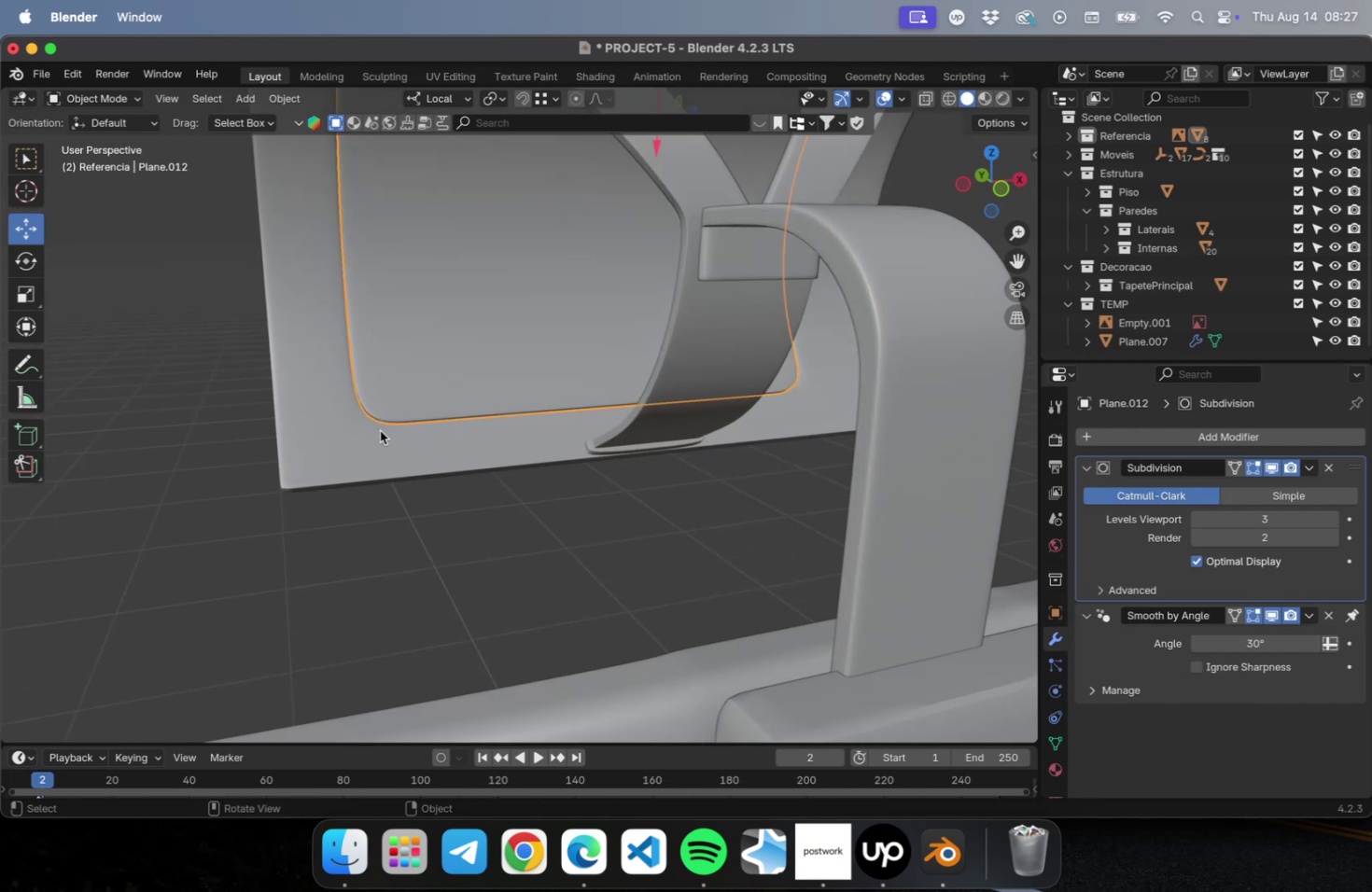 
left_click([378, 430])
 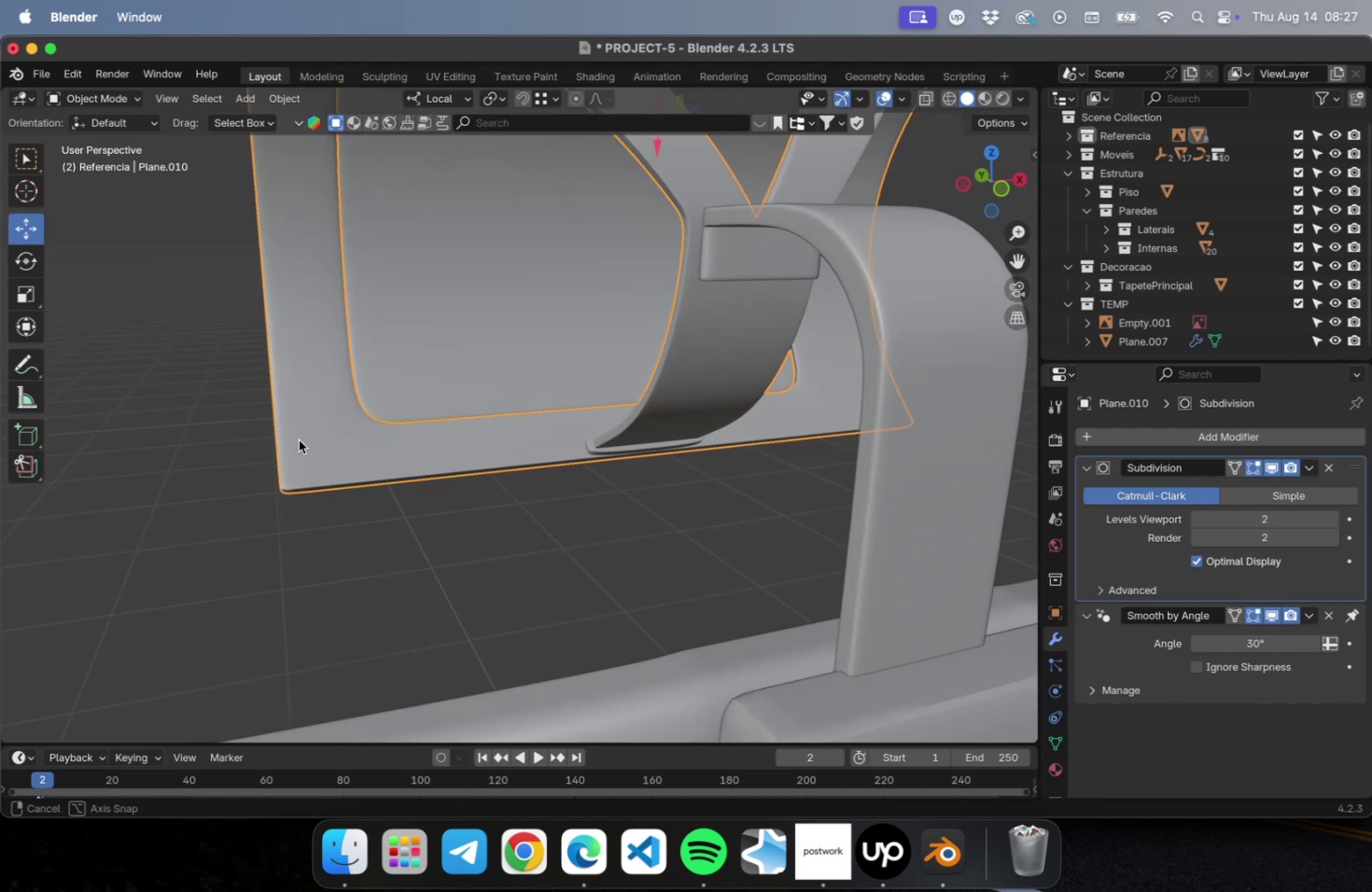 
scroll: coordinate [313, 430], scroll_direction: down, amount: 5.0
 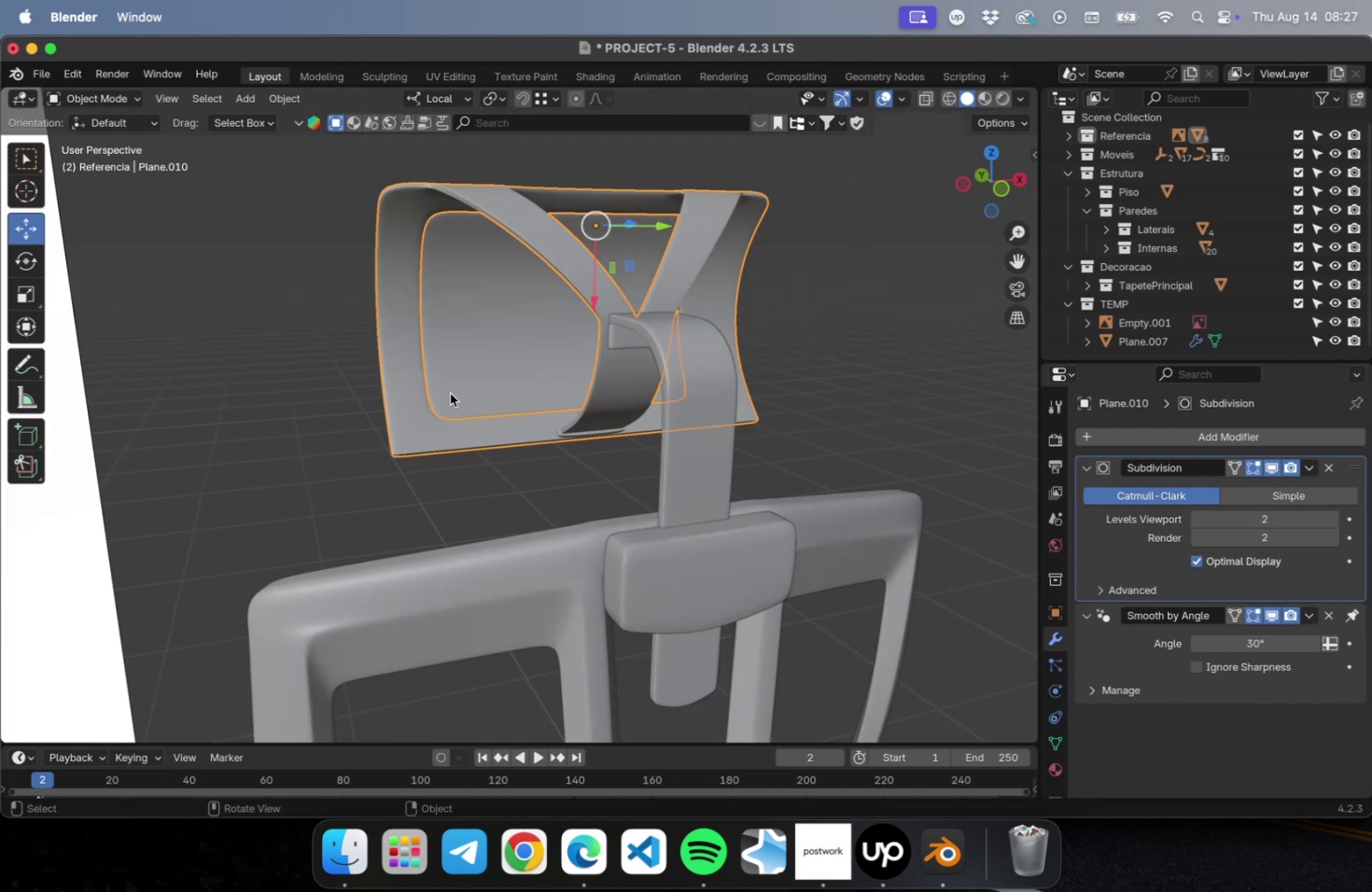 
hold_key(key=ShiftLeft, duration=0.38)
 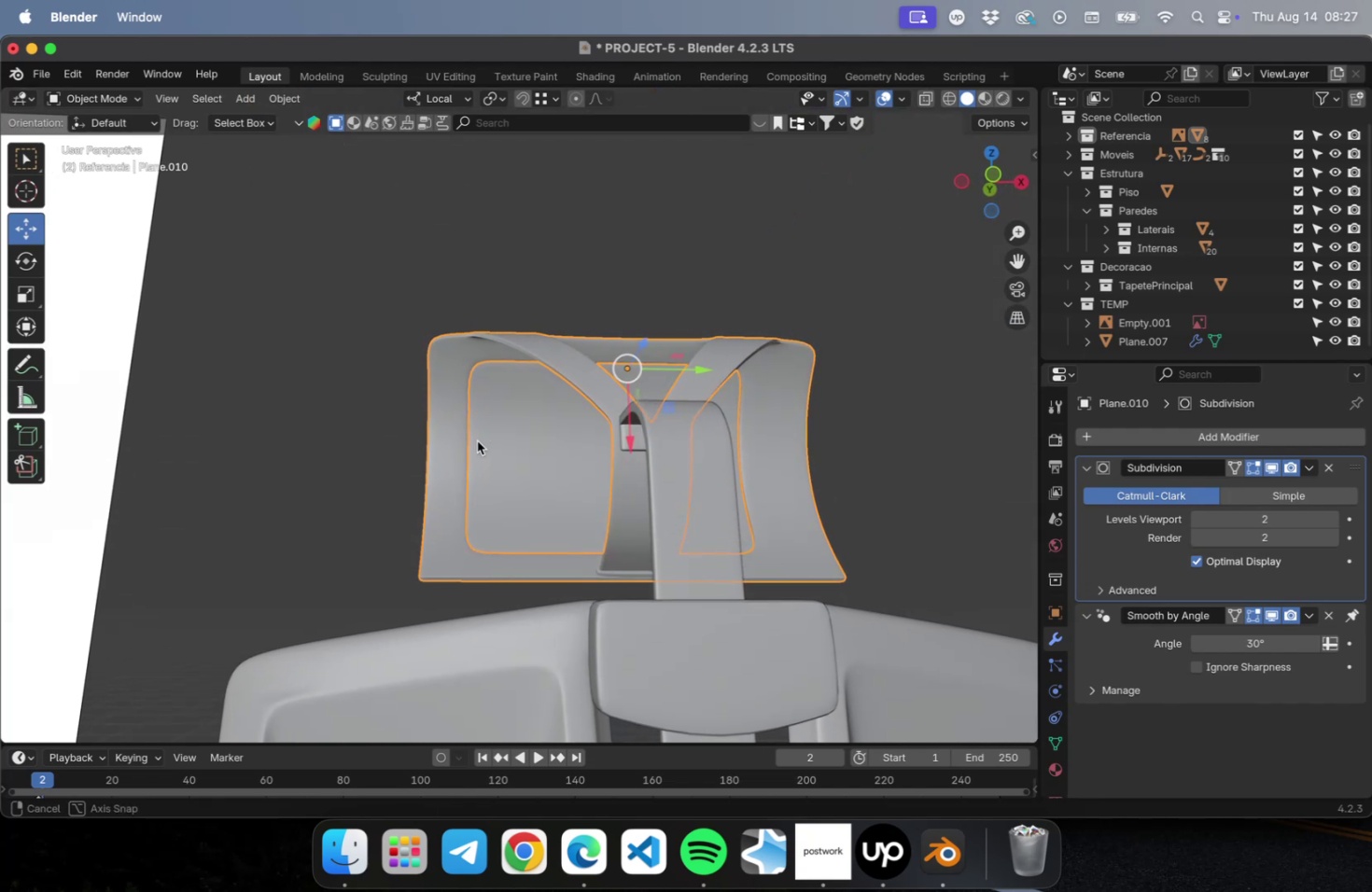 
key(Tab)
 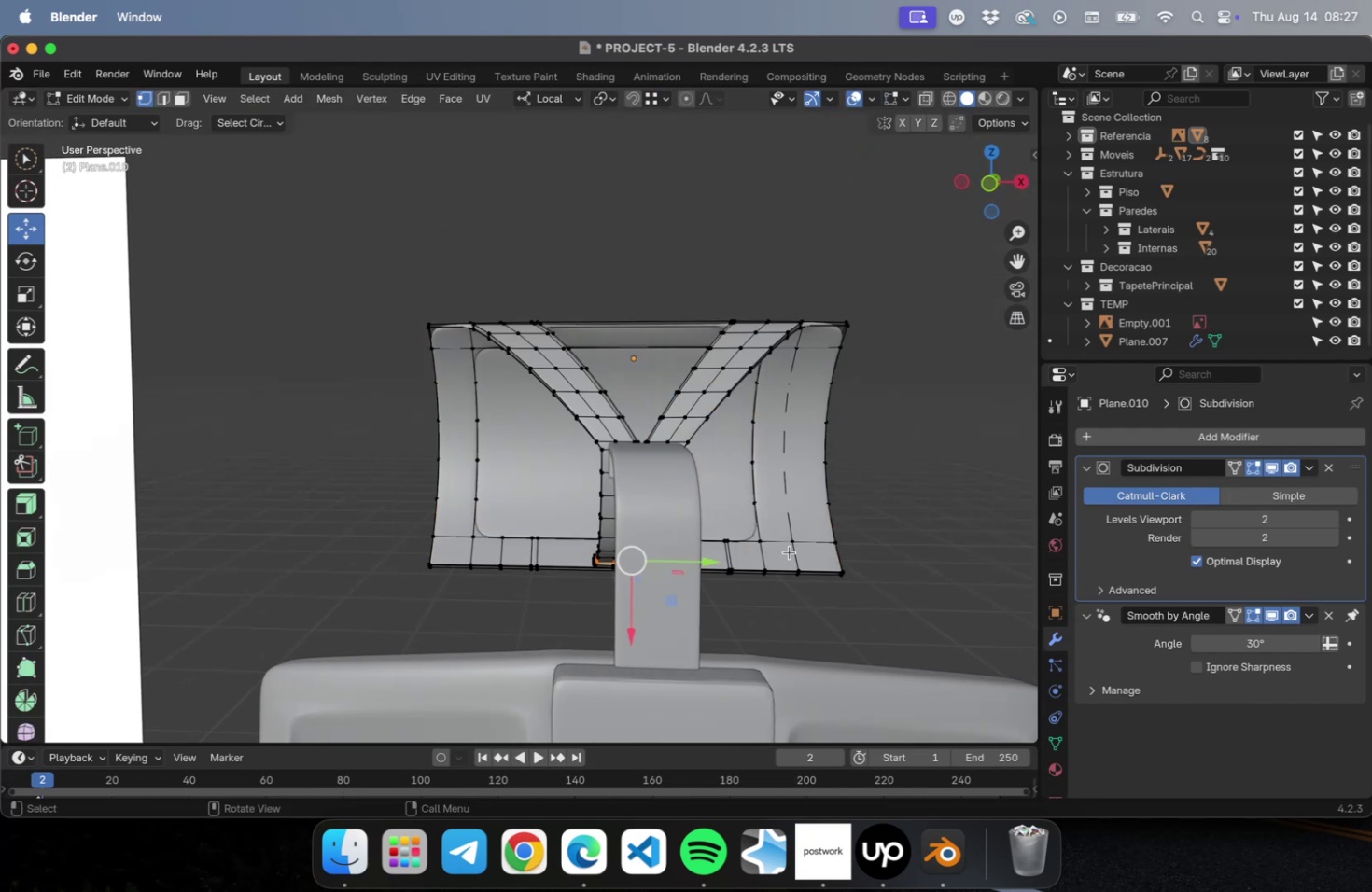 
scroll: coordinate [747, 556], scroll_direction: up, amount: 10.0
 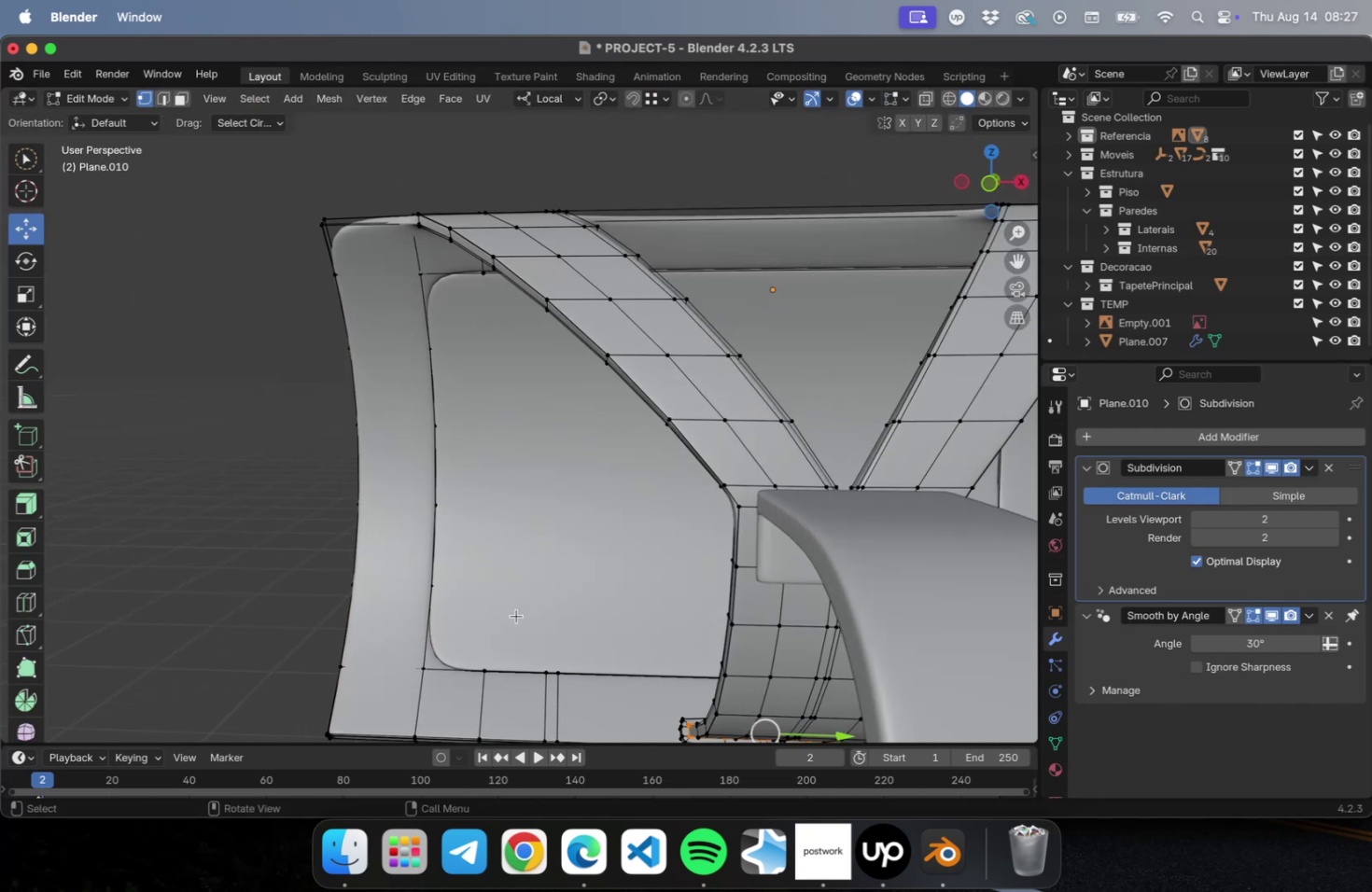 
scroll: coordinate [525, 612], scroll_direction: down, amount: 5.0
 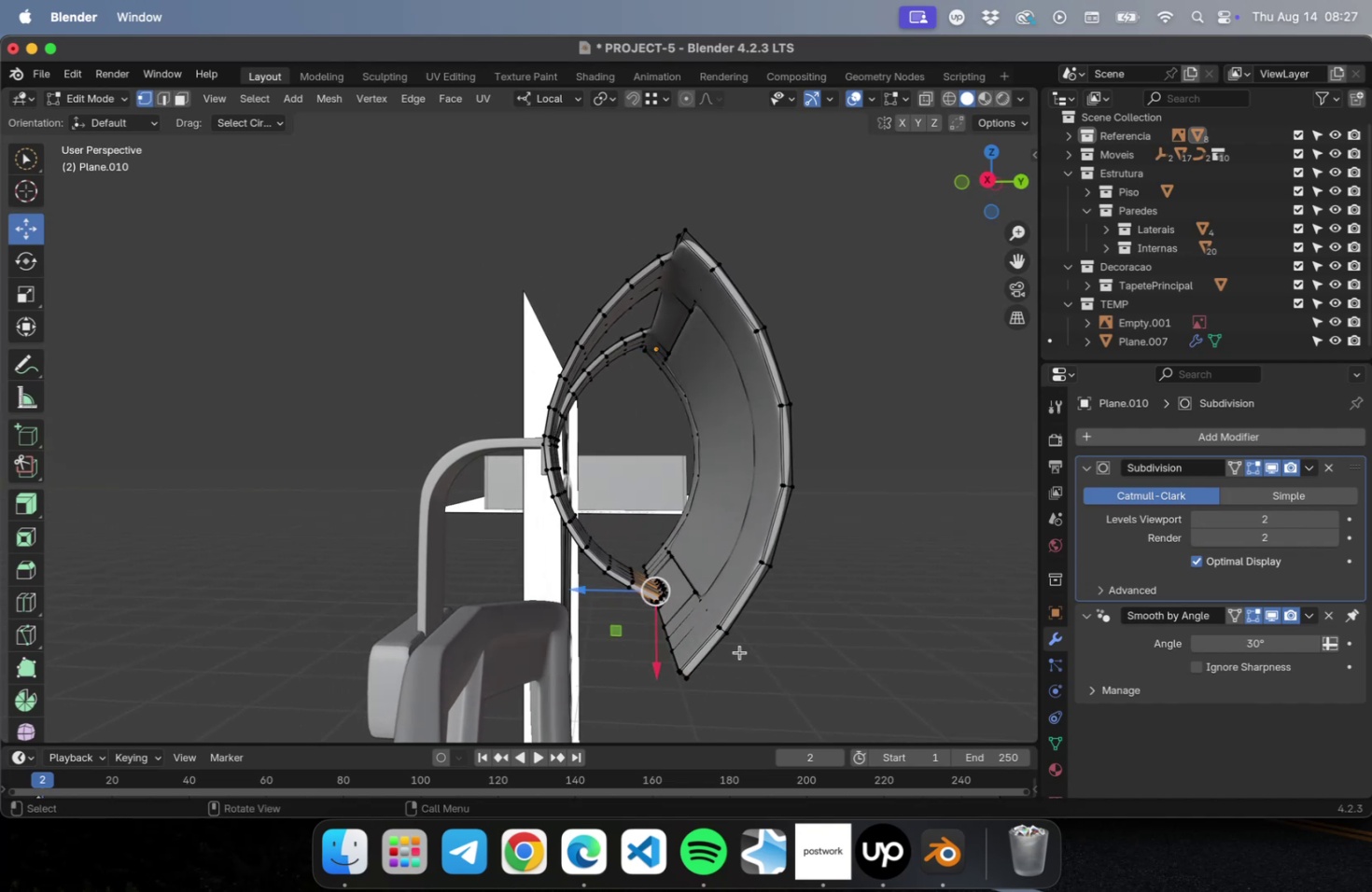 
key(NumLock)
 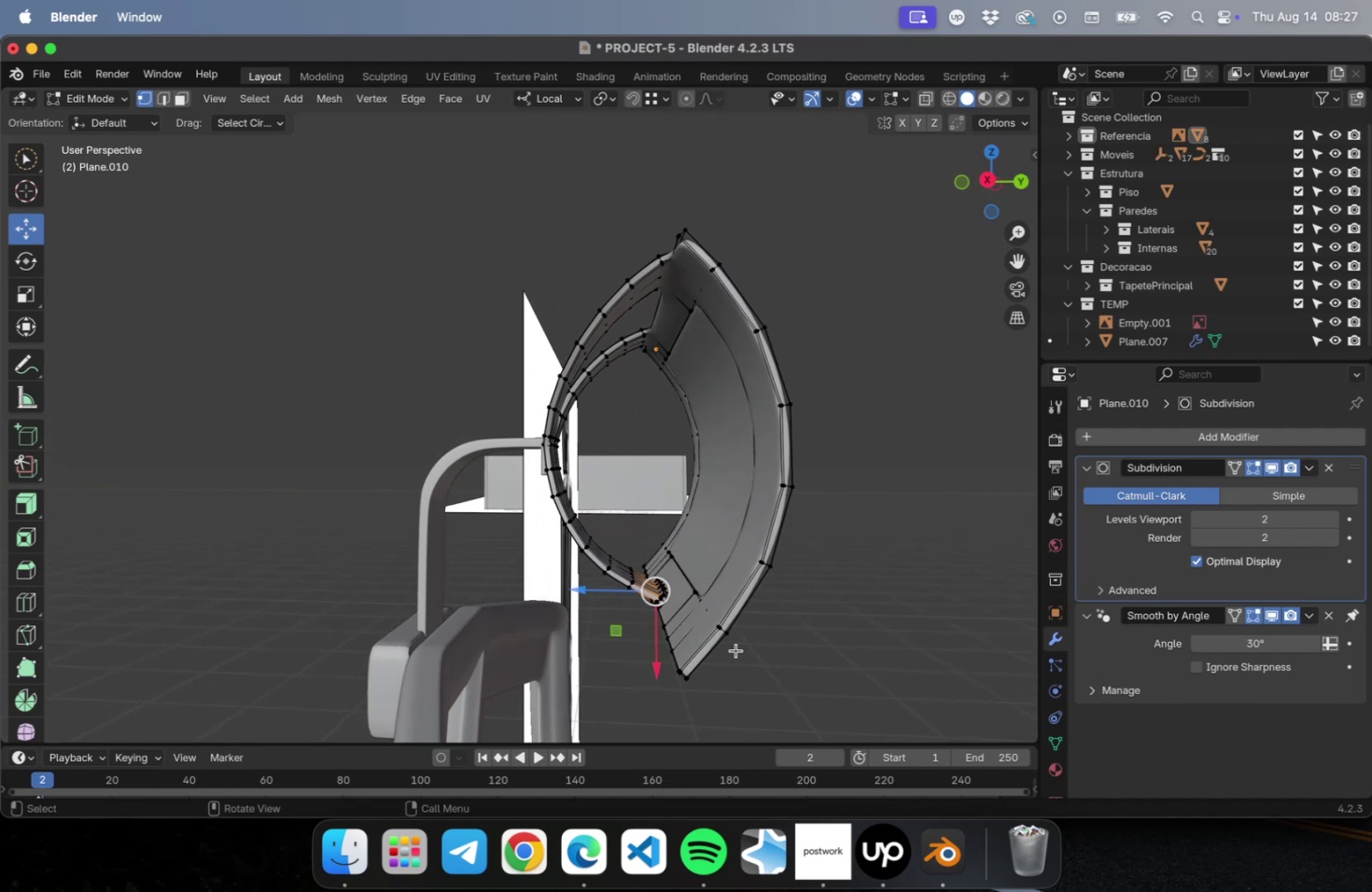 
key(Numpad1)
 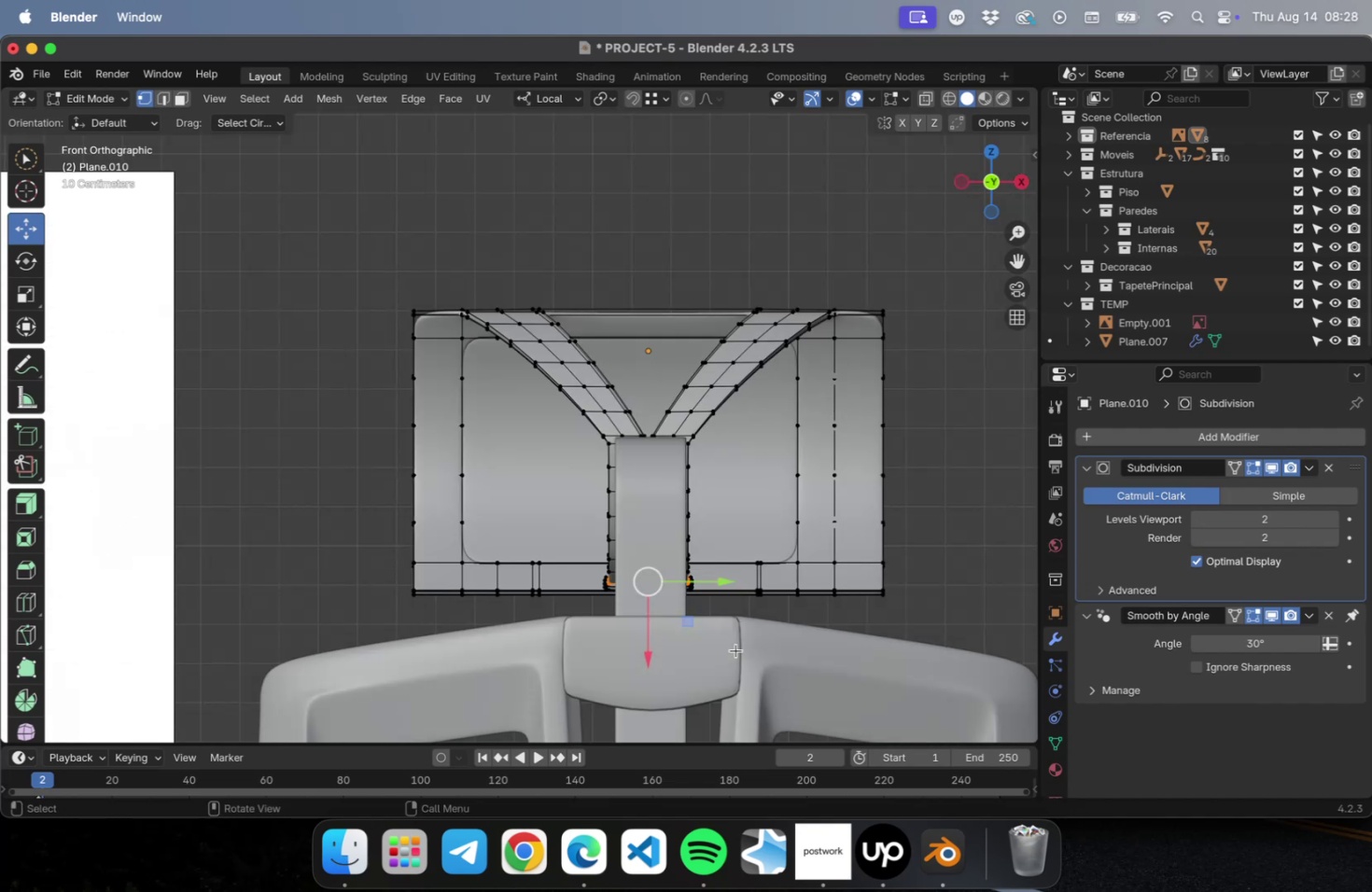 
key(NumLock)
 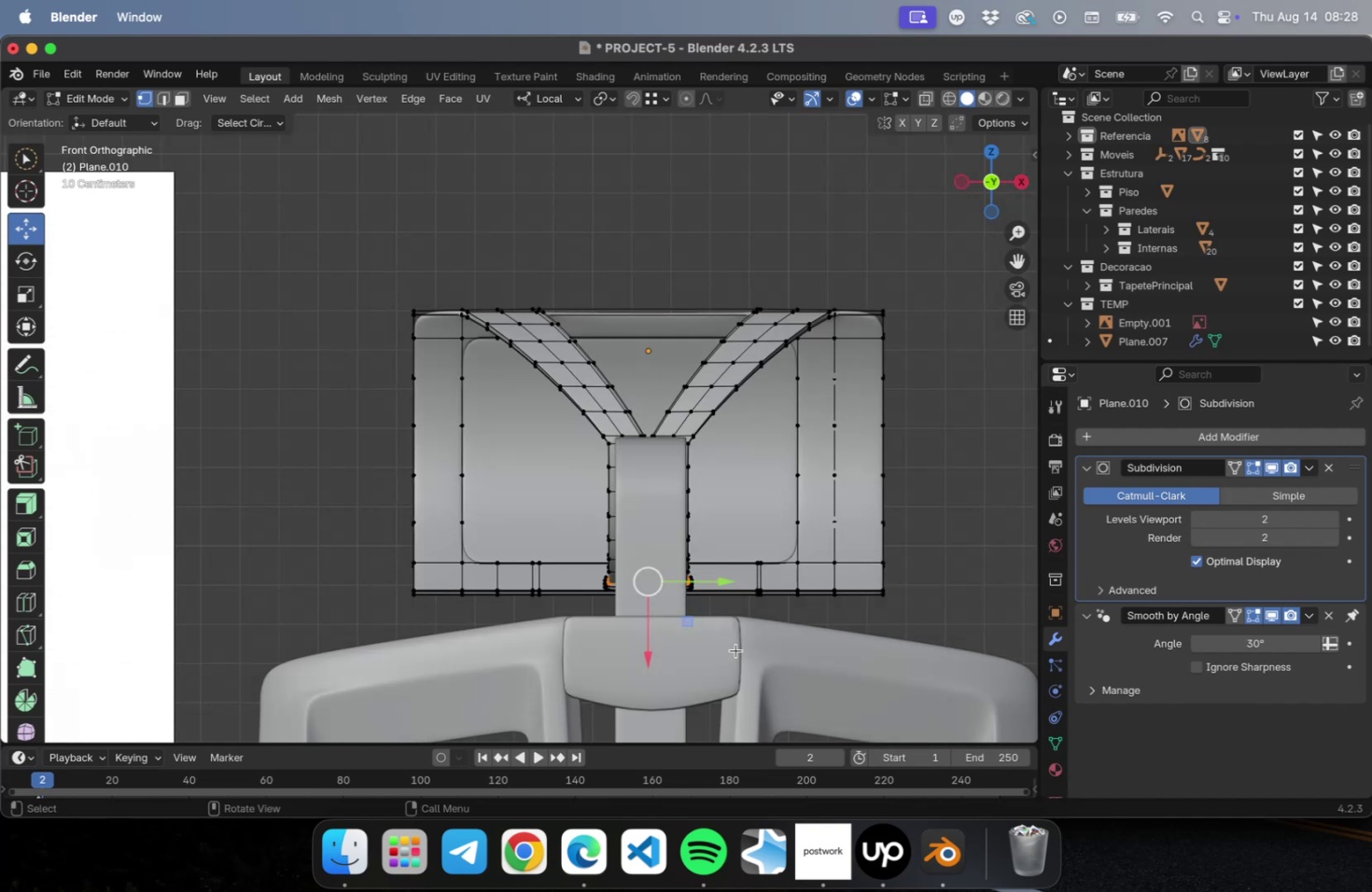 
key(Numpad3)
 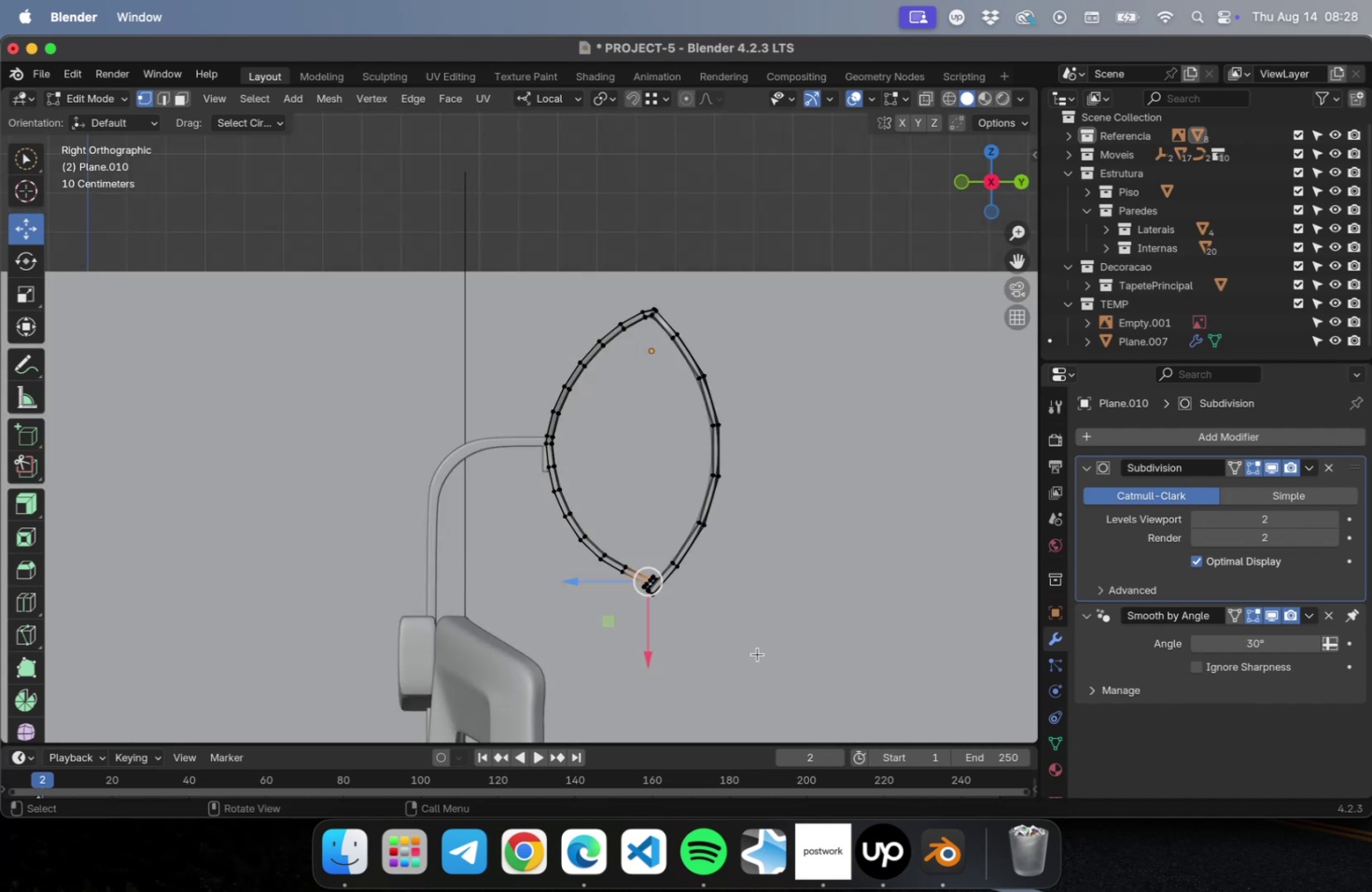 
scroll: coordinate [664, 589], scroll_direction: up, amount: 20.0
 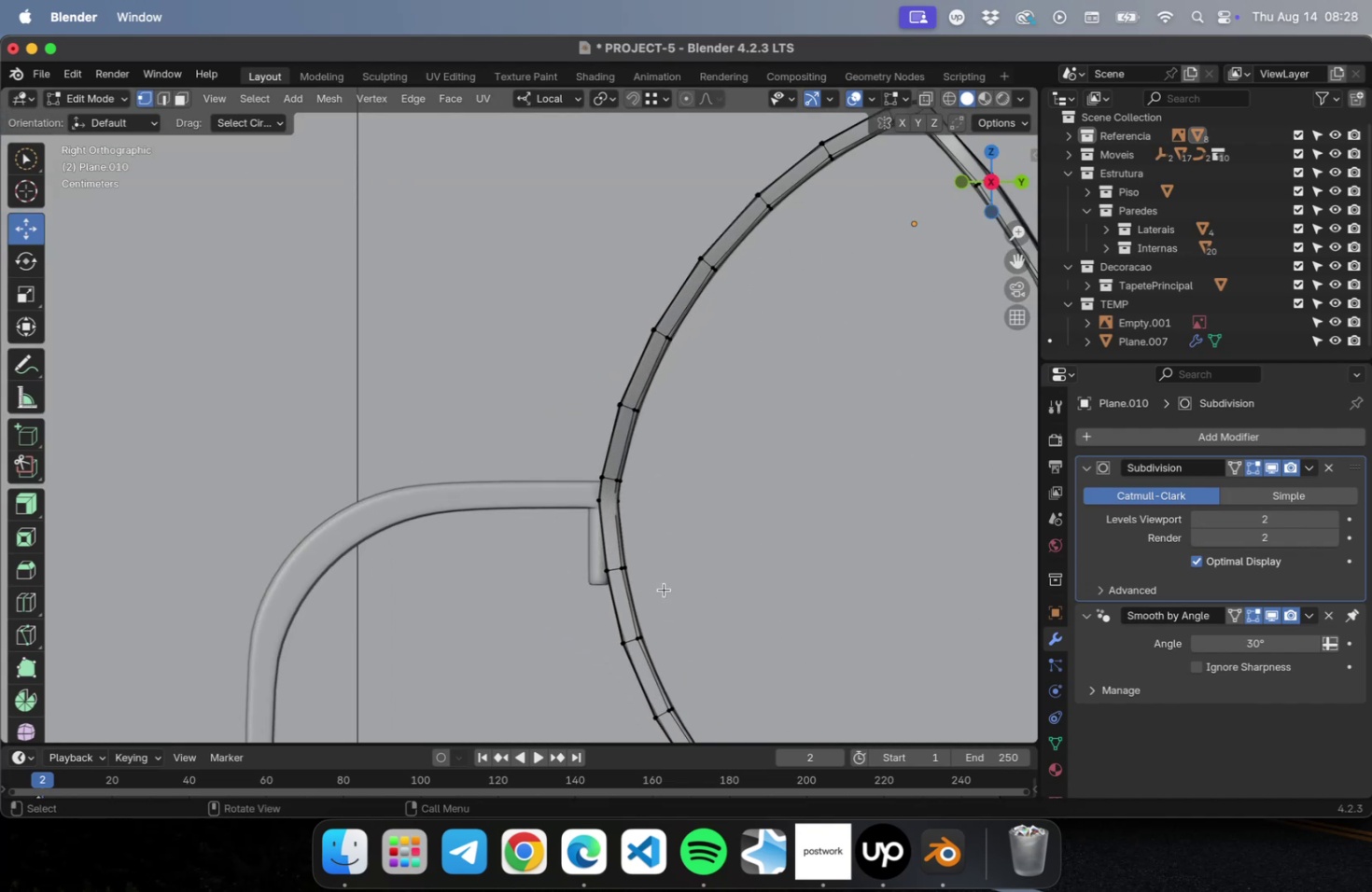 
hold_key(key=ShiftLeft, duration=0.54)
 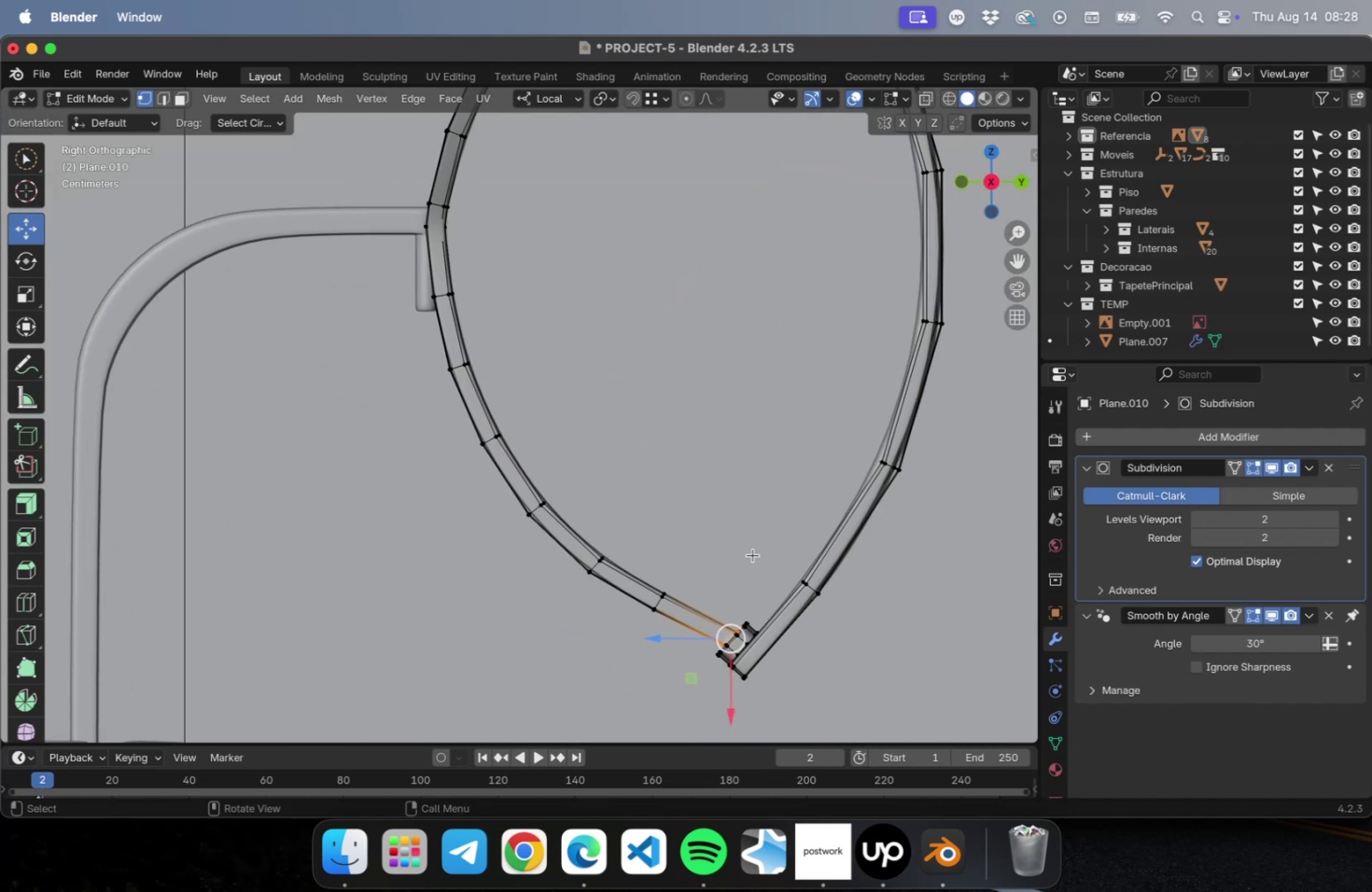 
hold_key(key=ShiftLeft, duration=0.41)
 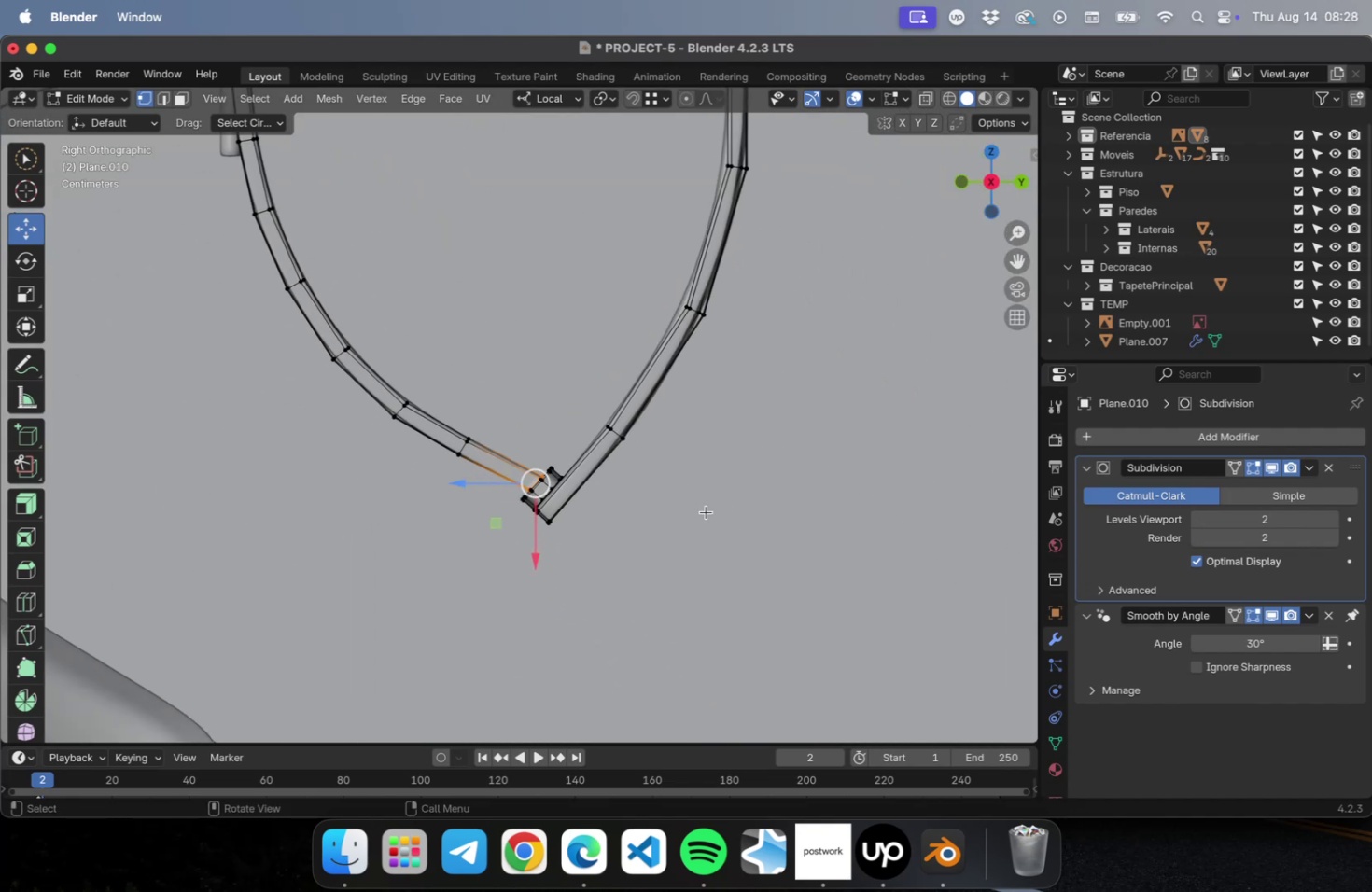 
scroll: coordinate [698, 500], scroll_direction: up, amount: 9.0
 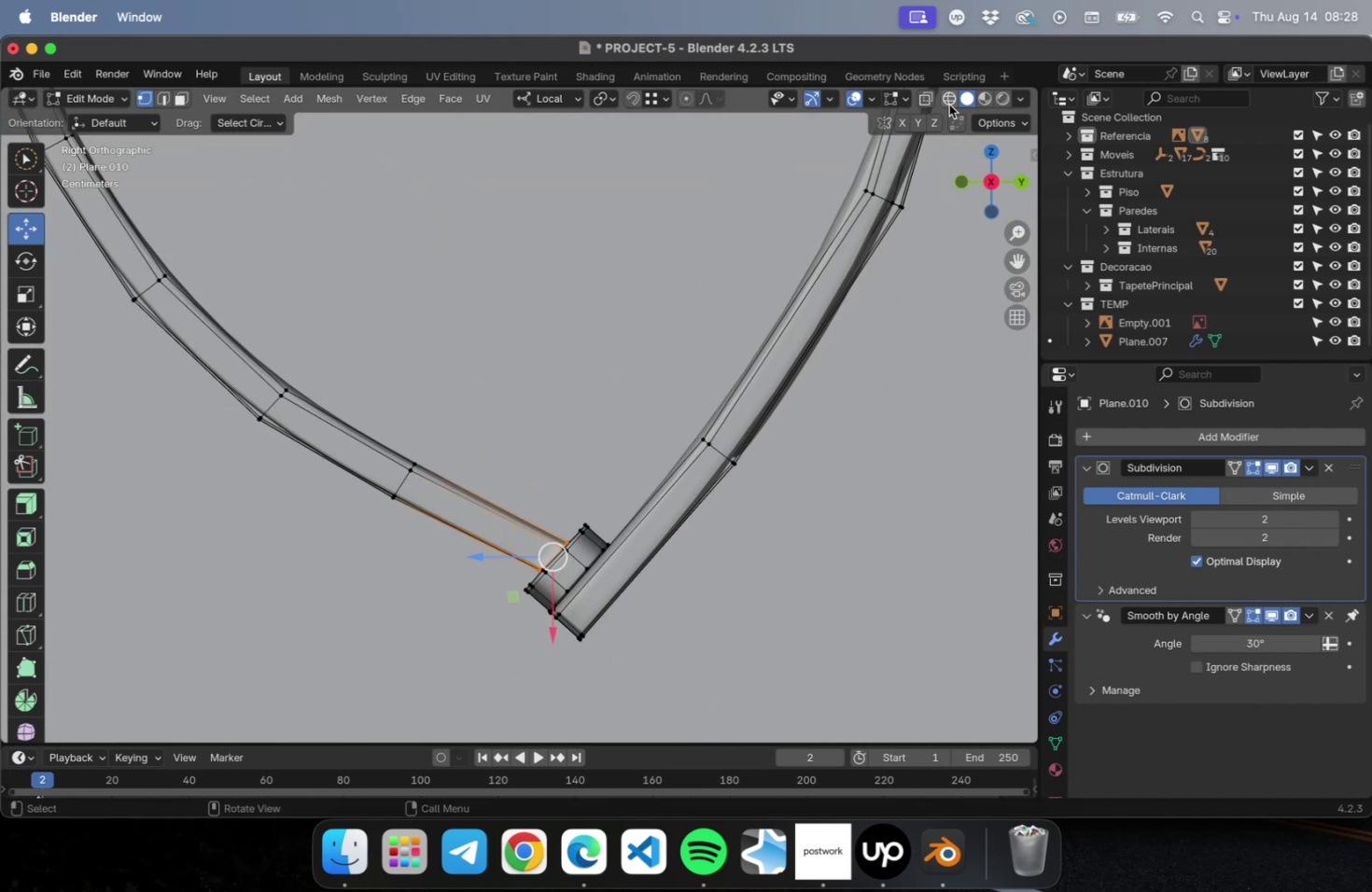 
left_click([949, 101])
 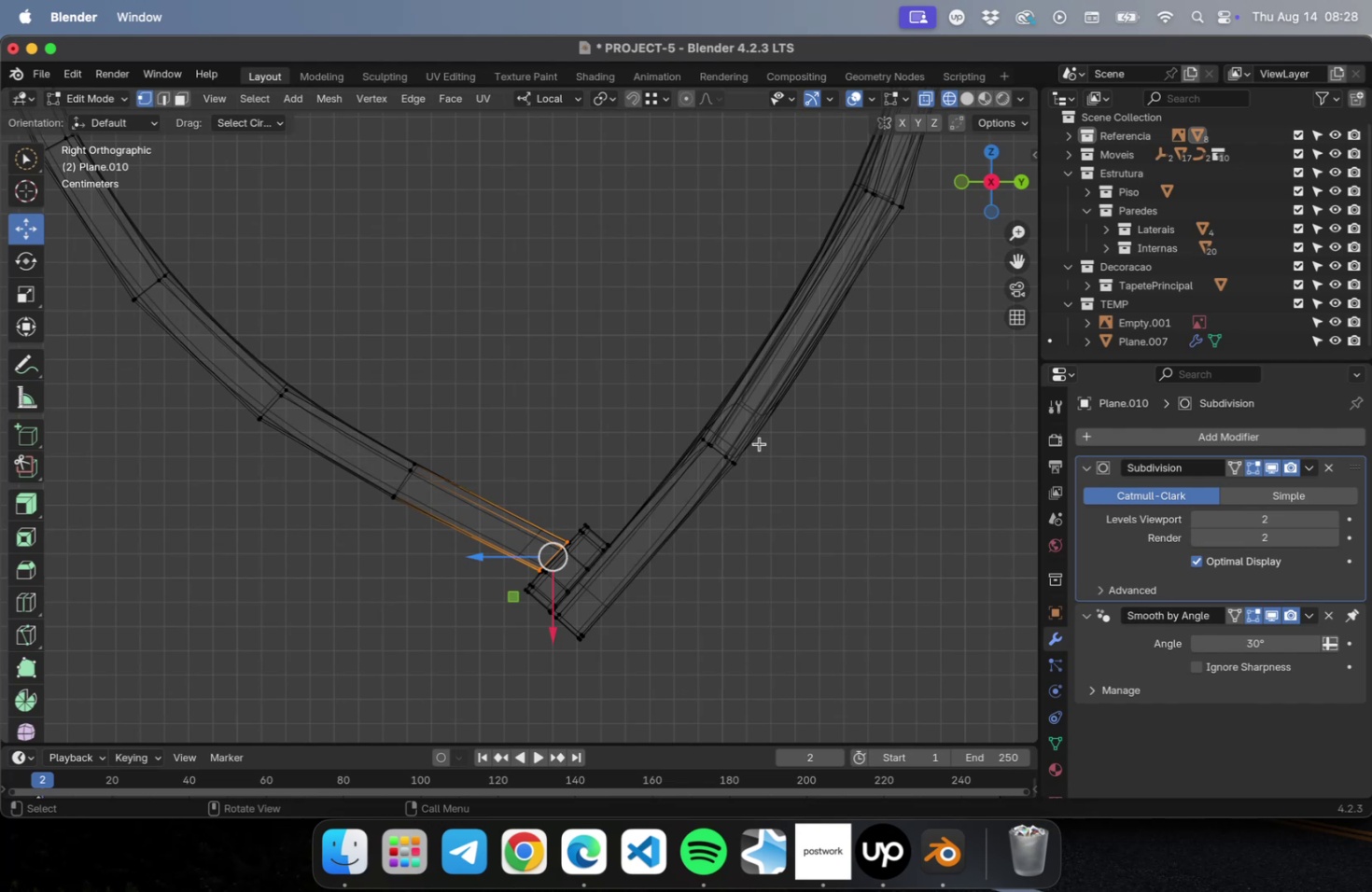 
key(Meta+R)
 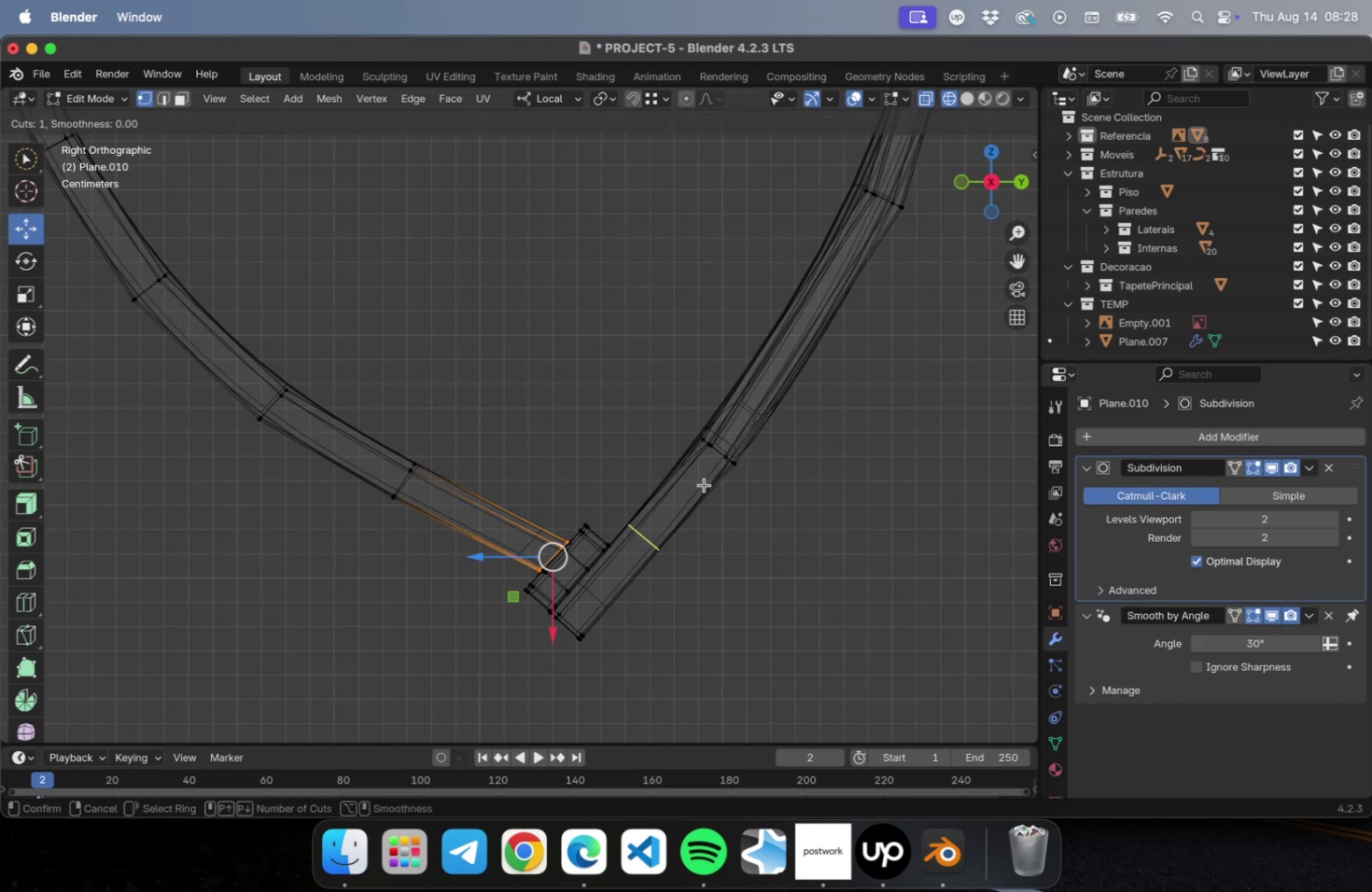 
left_click([704, 484])
 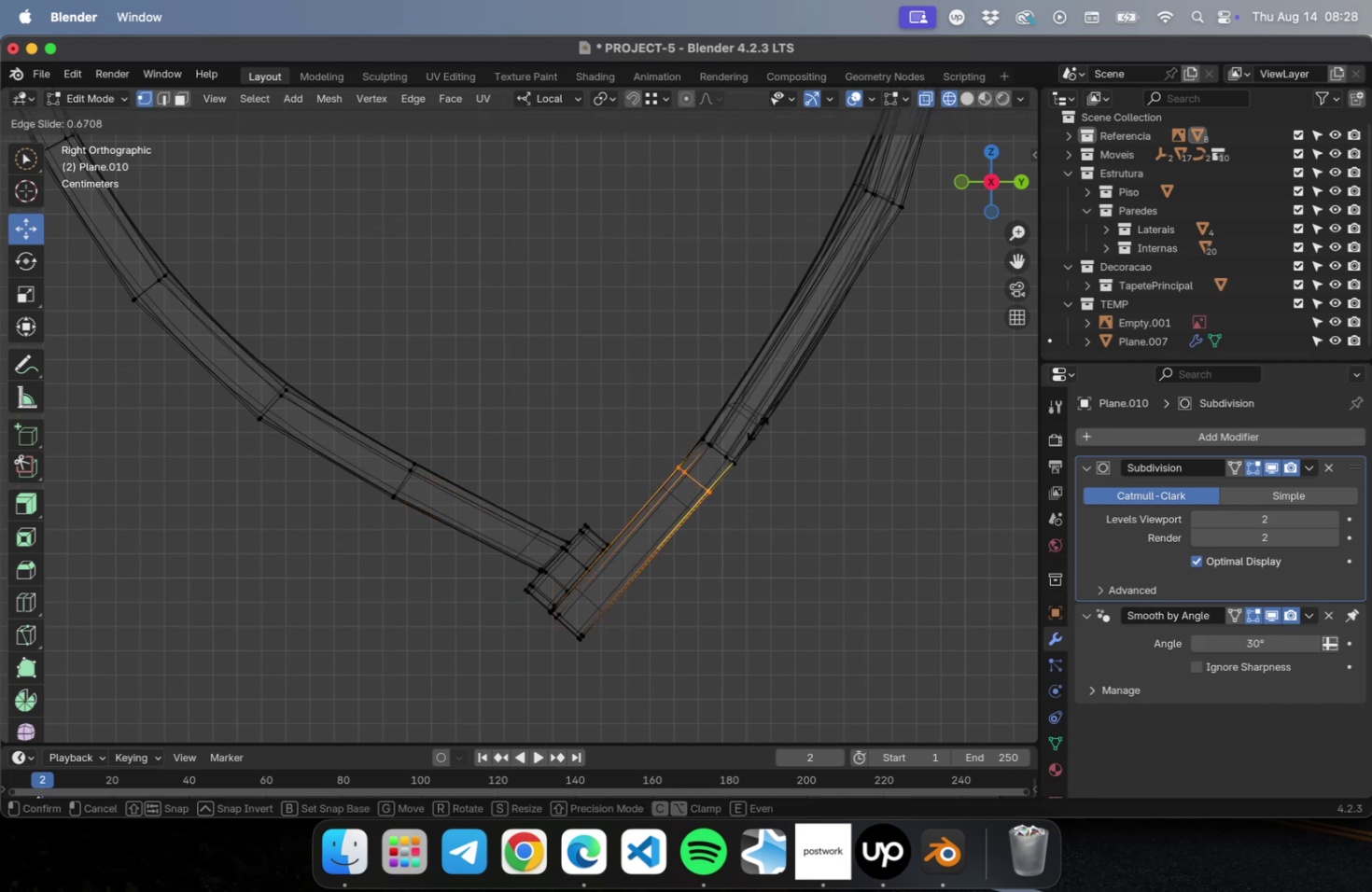 
left_click([761, 421])
 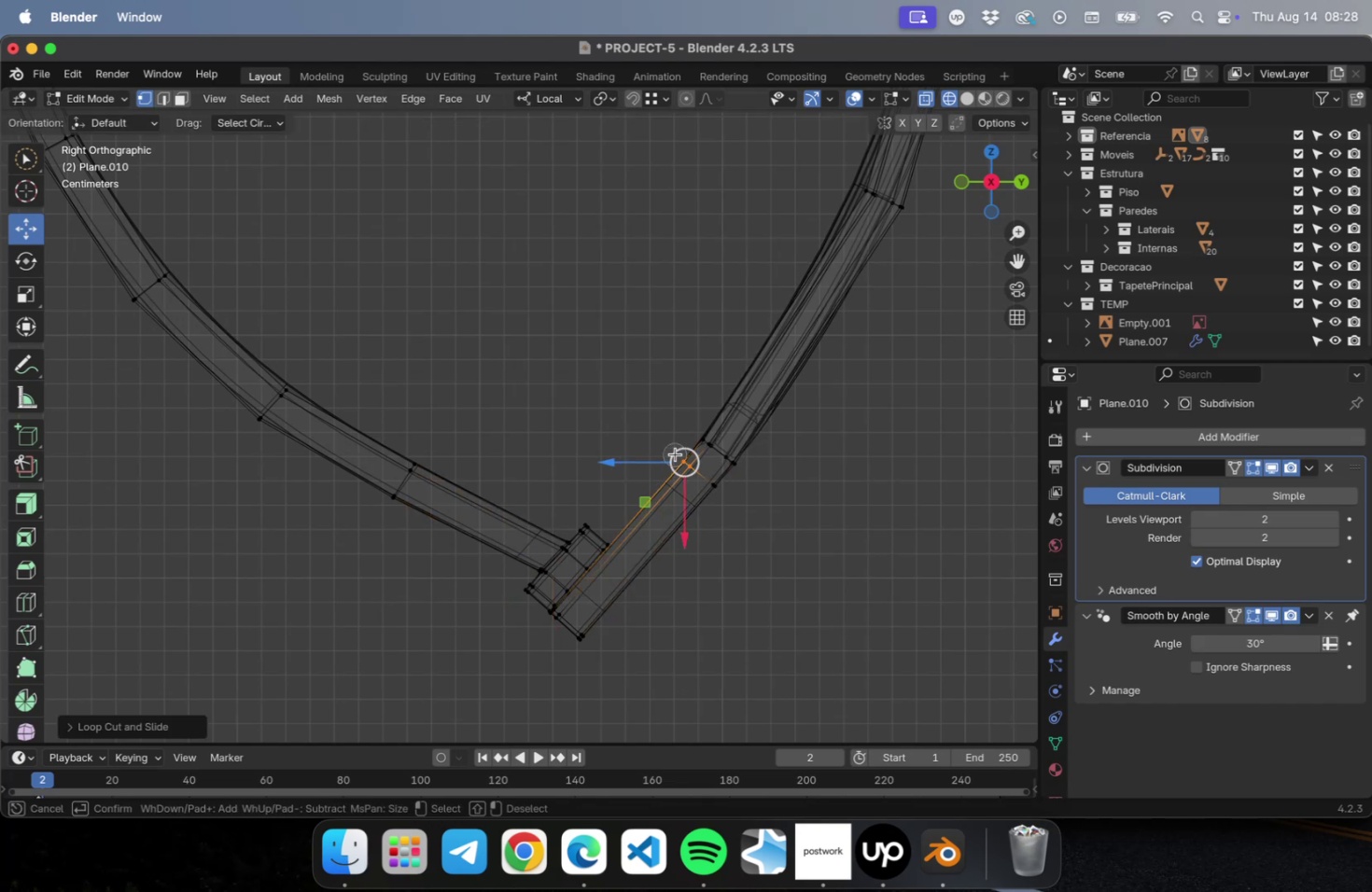 
mouse_move([628, 499])
 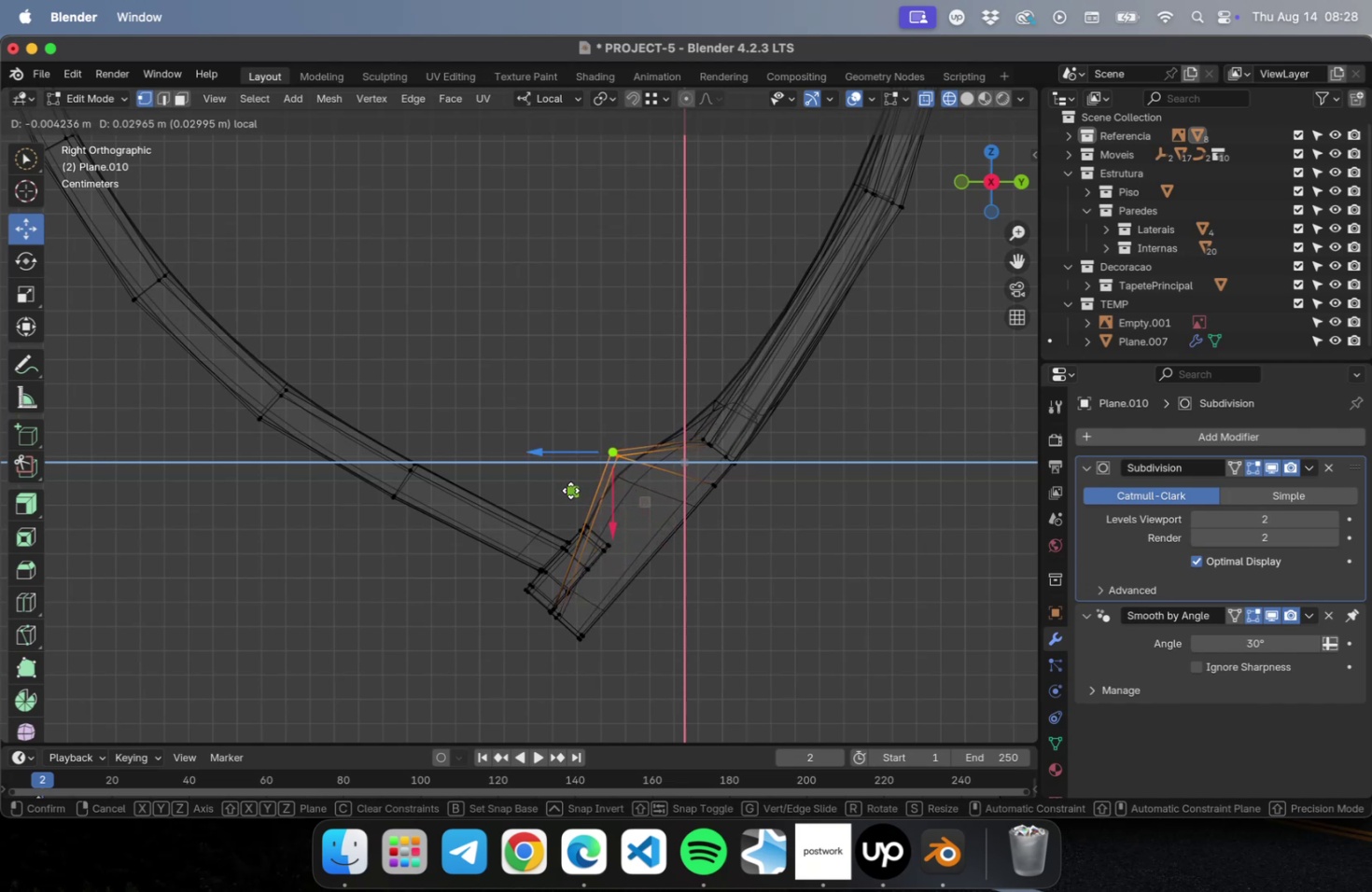 
wait(8.99)
 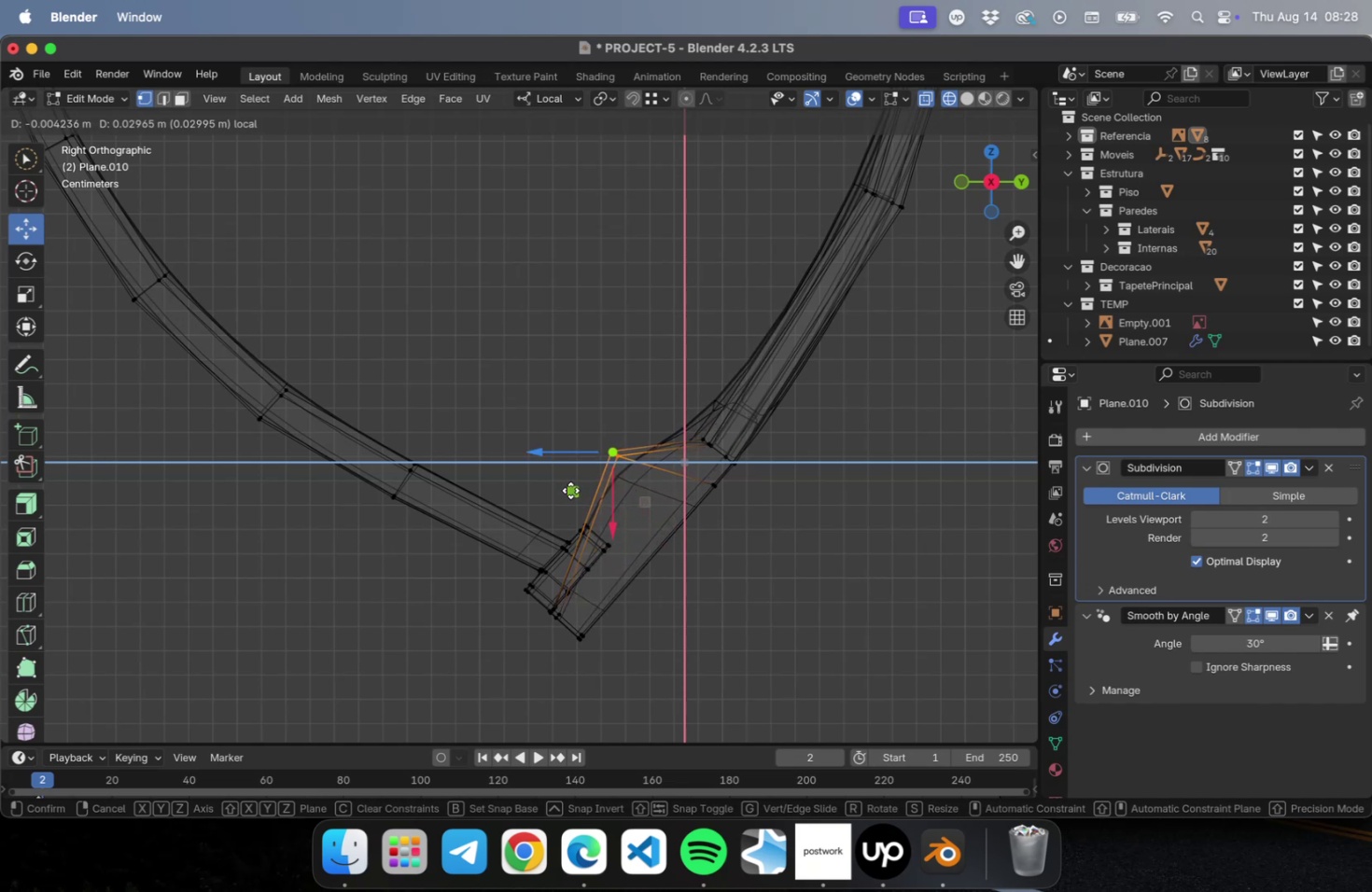 
scroll: coordinate [635, 580], scroll_direction: up, amount: 11.0
 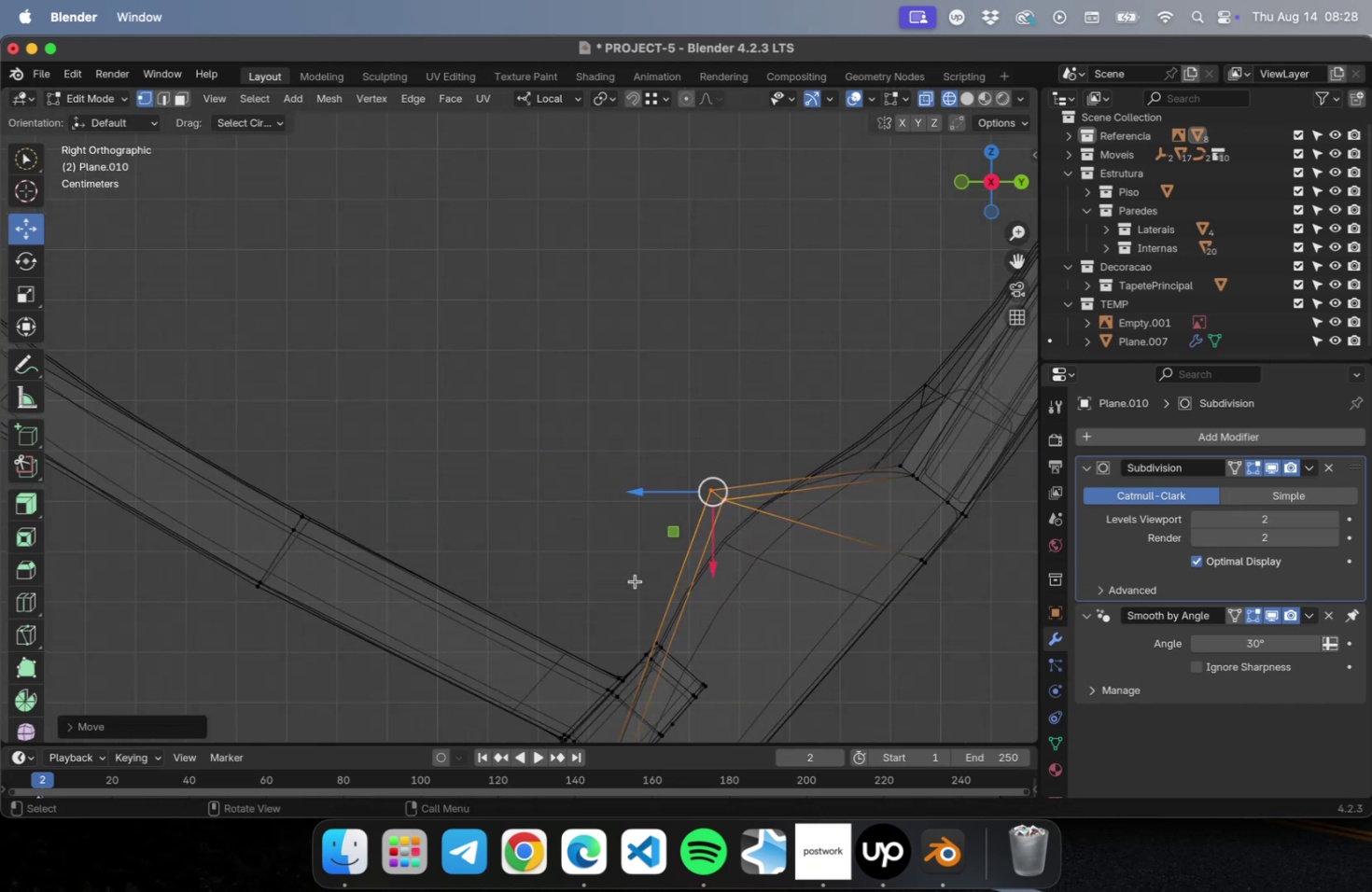 
hold_key(key=ShiftLeft, duration=0.69)
 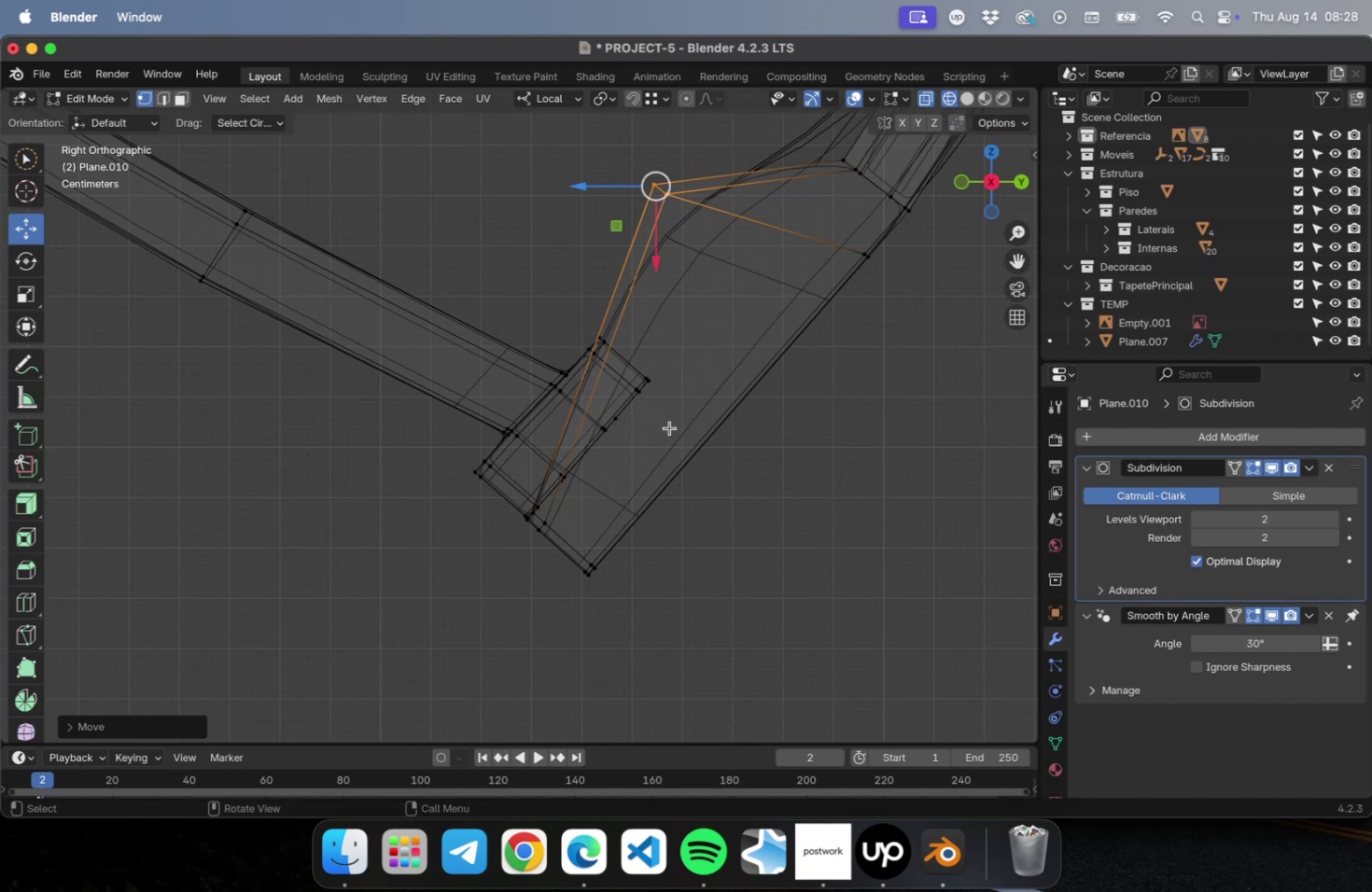 
scroll: coordinate [665, 431], scroll_direction: up, amount: 5.0
 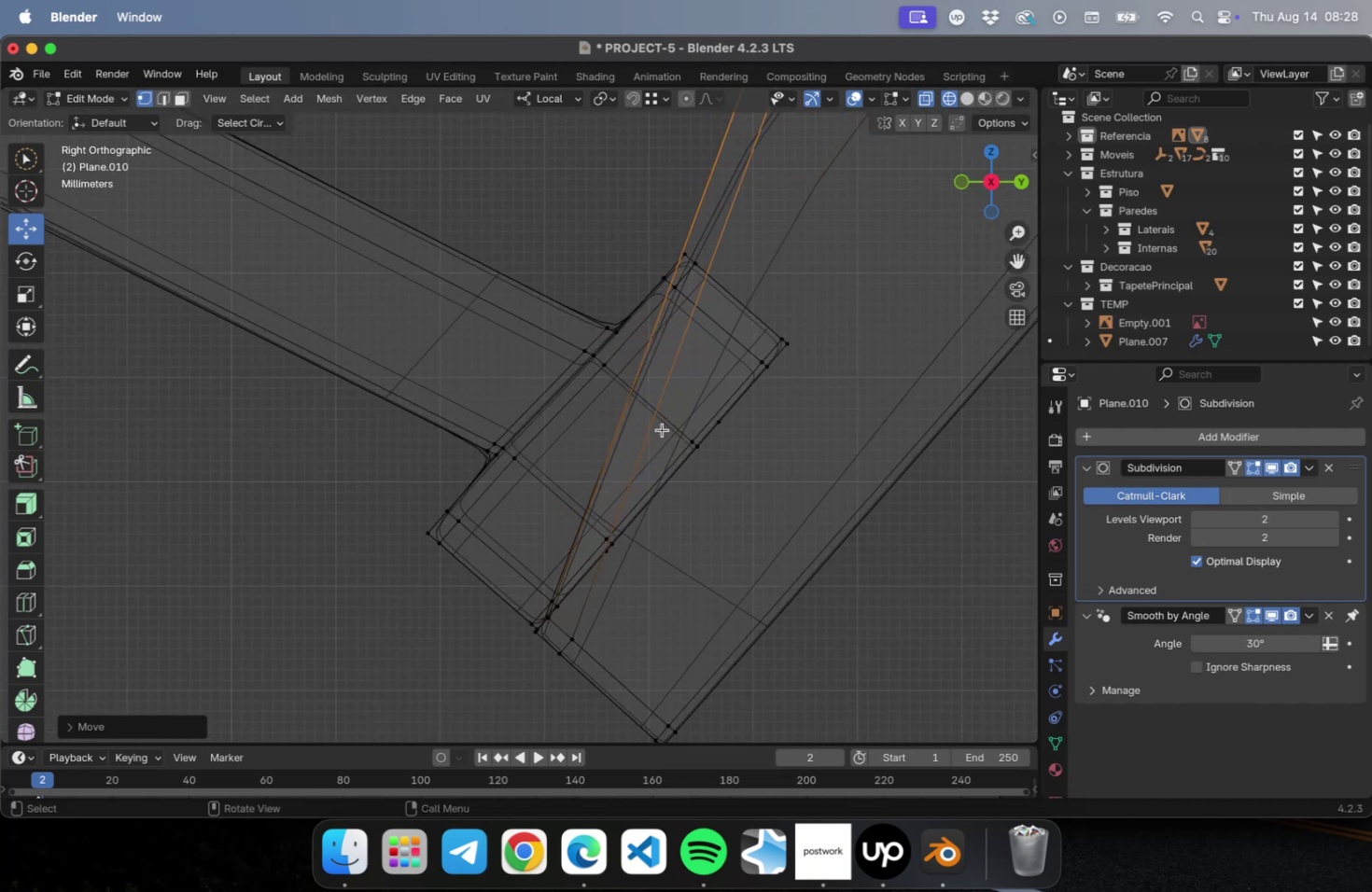 
scroll: coordinate [662, 433], scroll_direction: down, amount: 26.0
 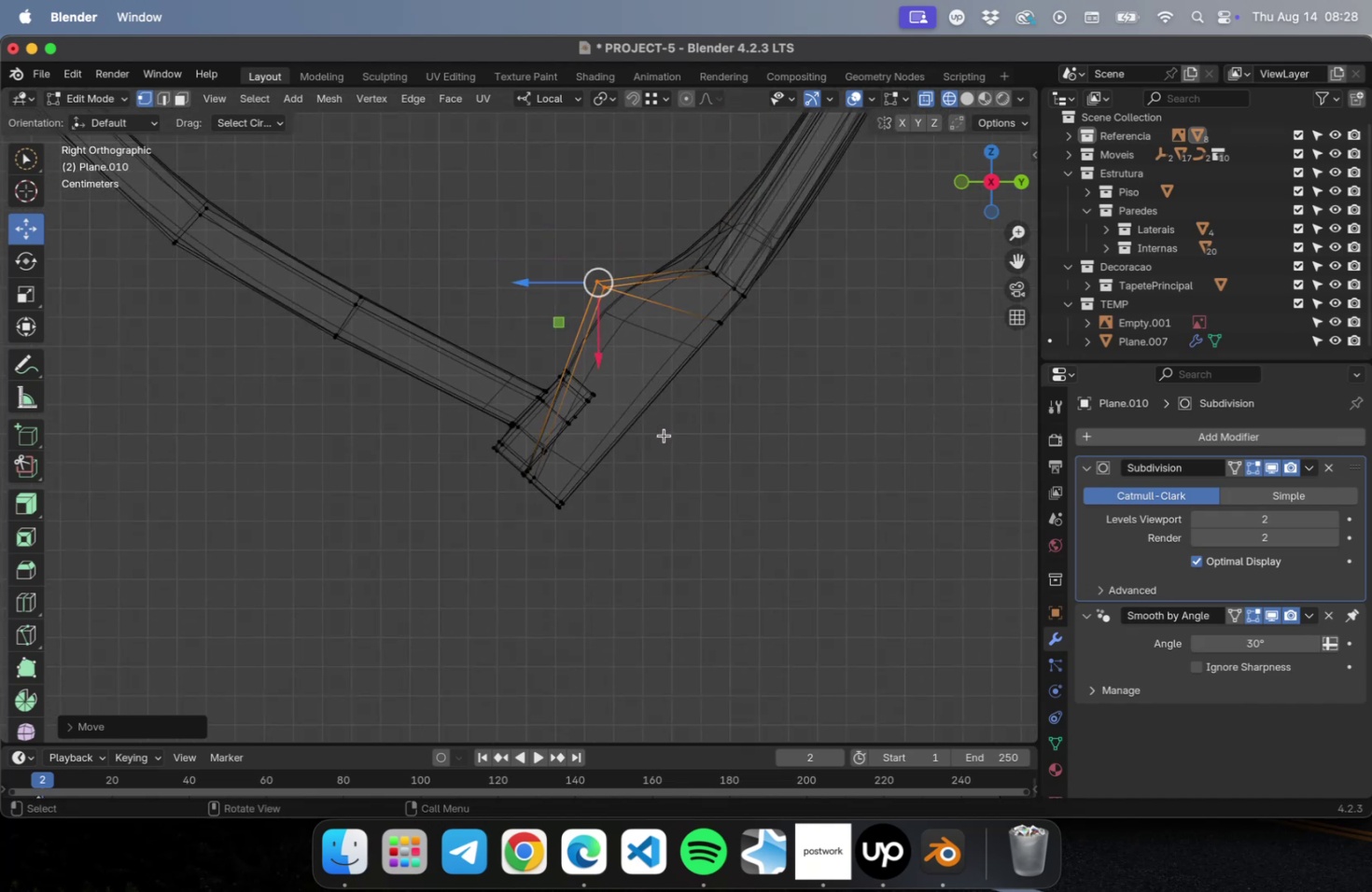 
key(Tab)
 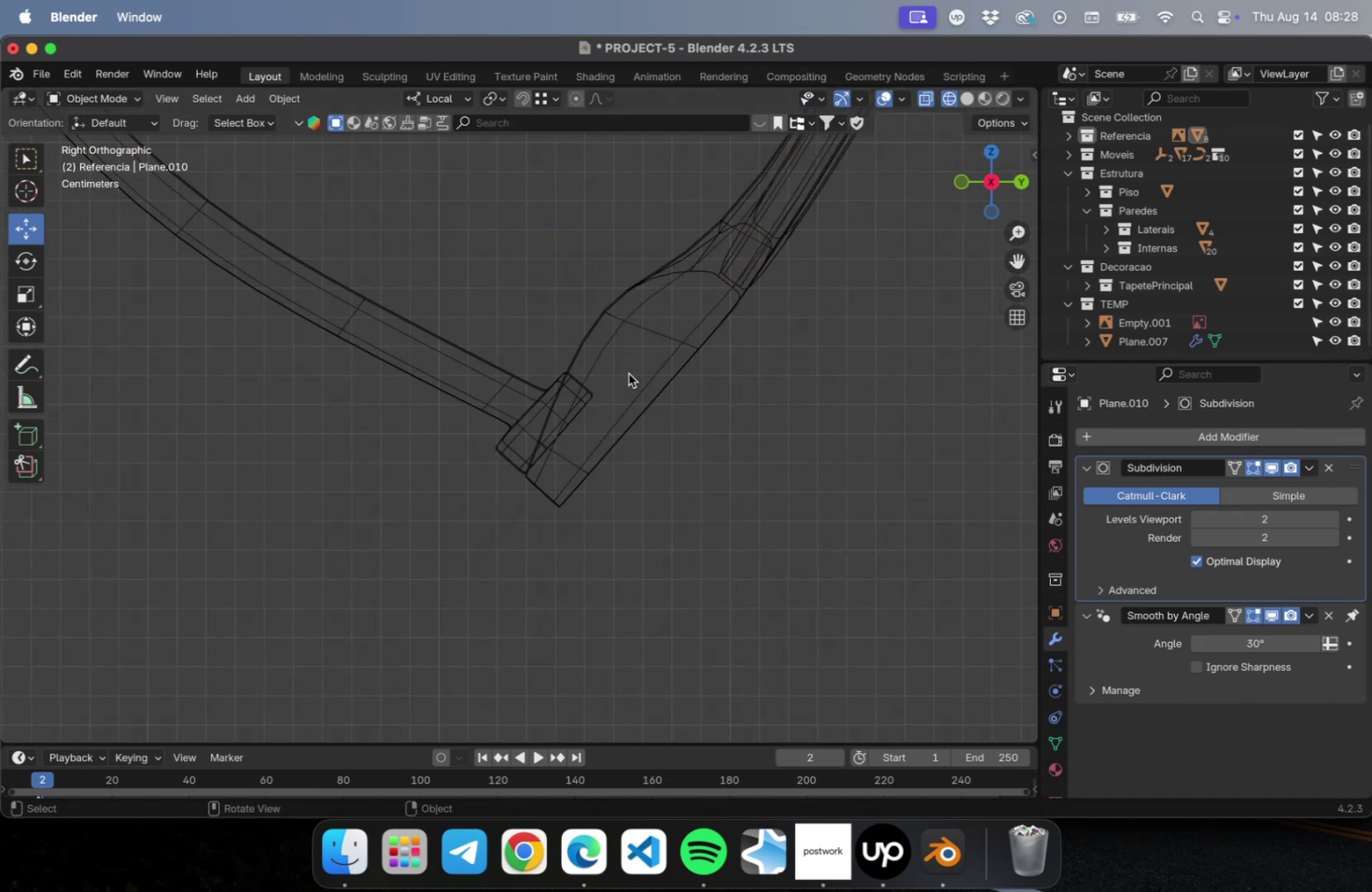 
key(Meta+R)
 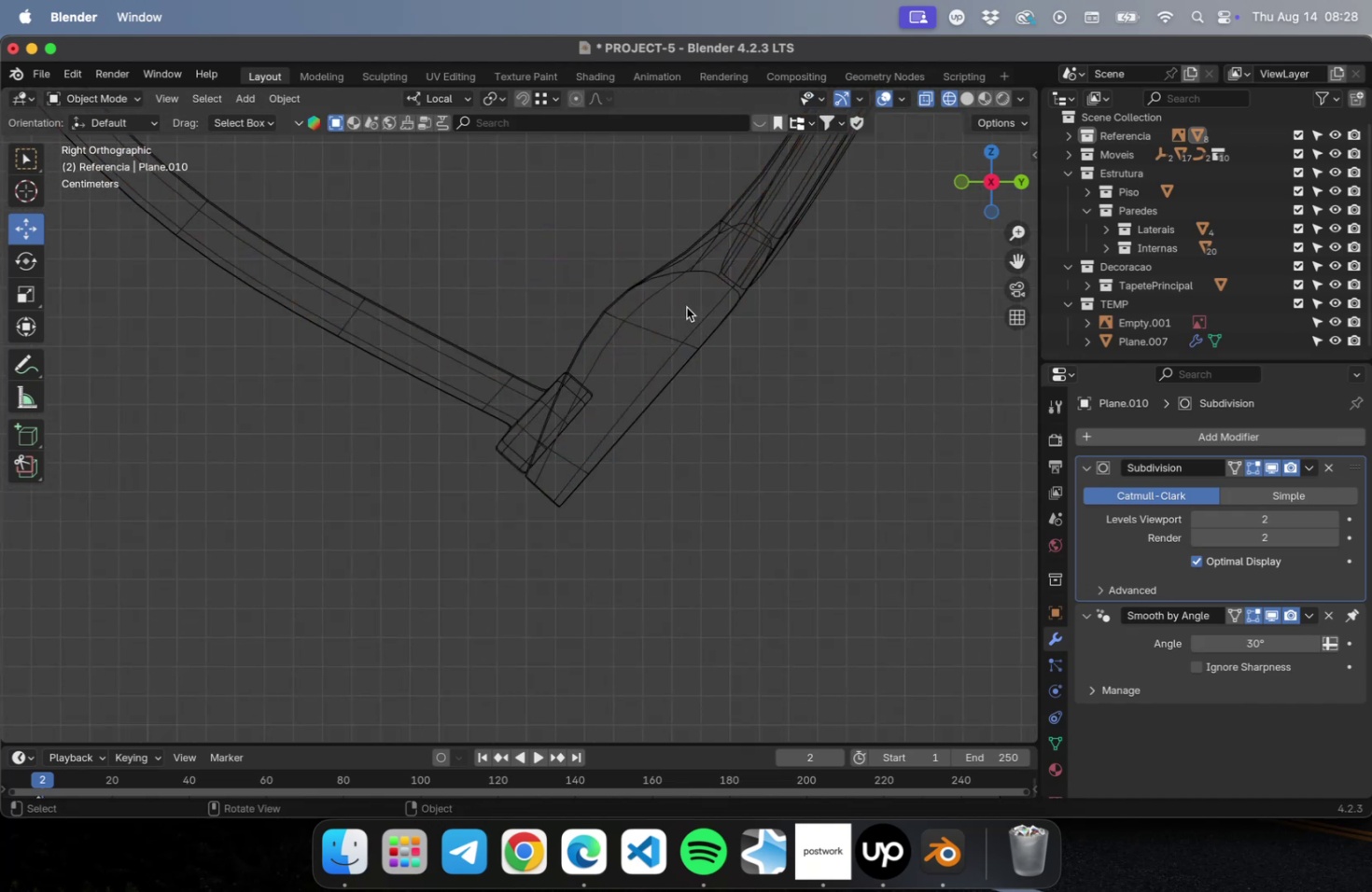 
key(Tab)
 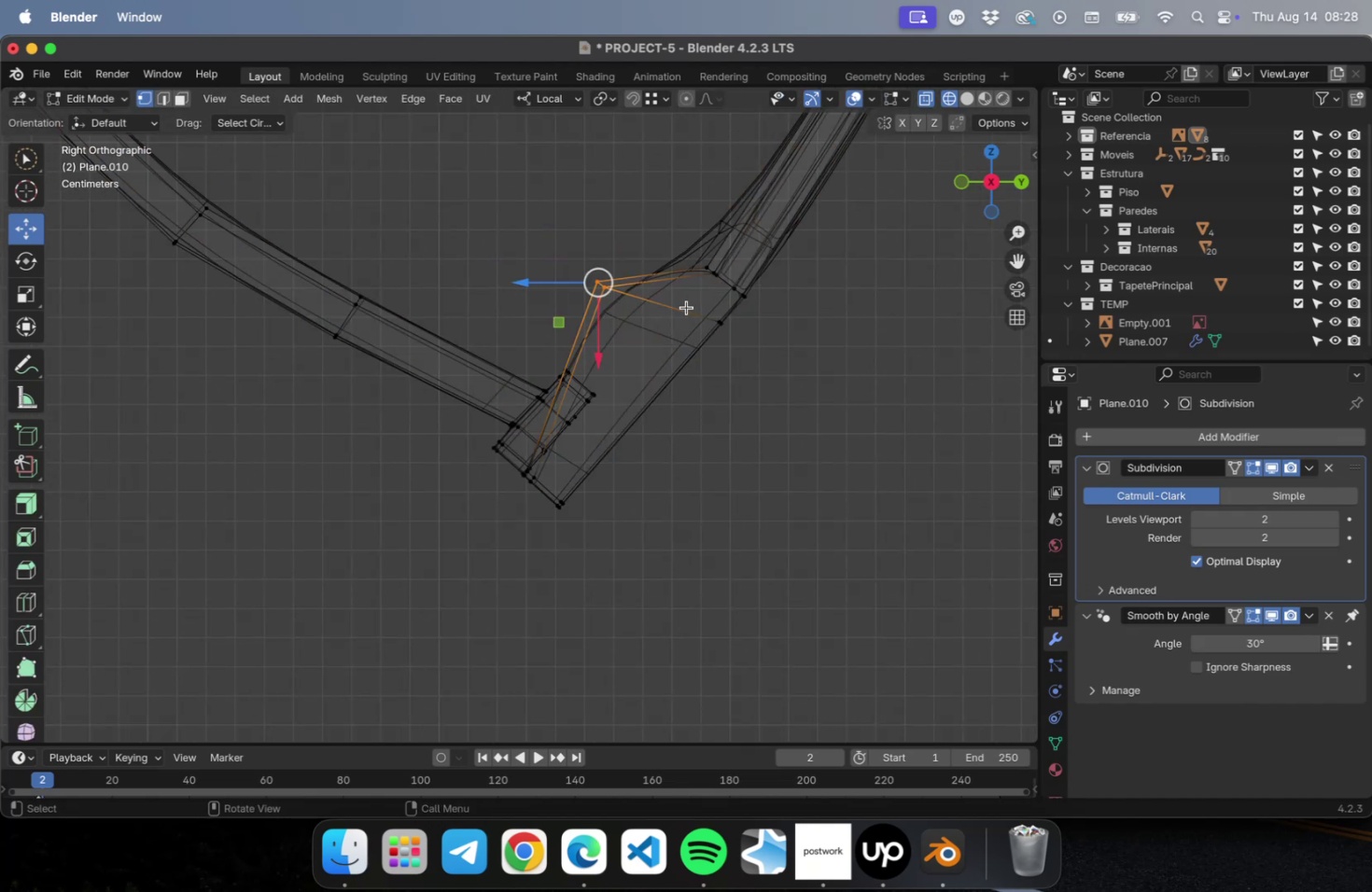 
key(Meta+R)
 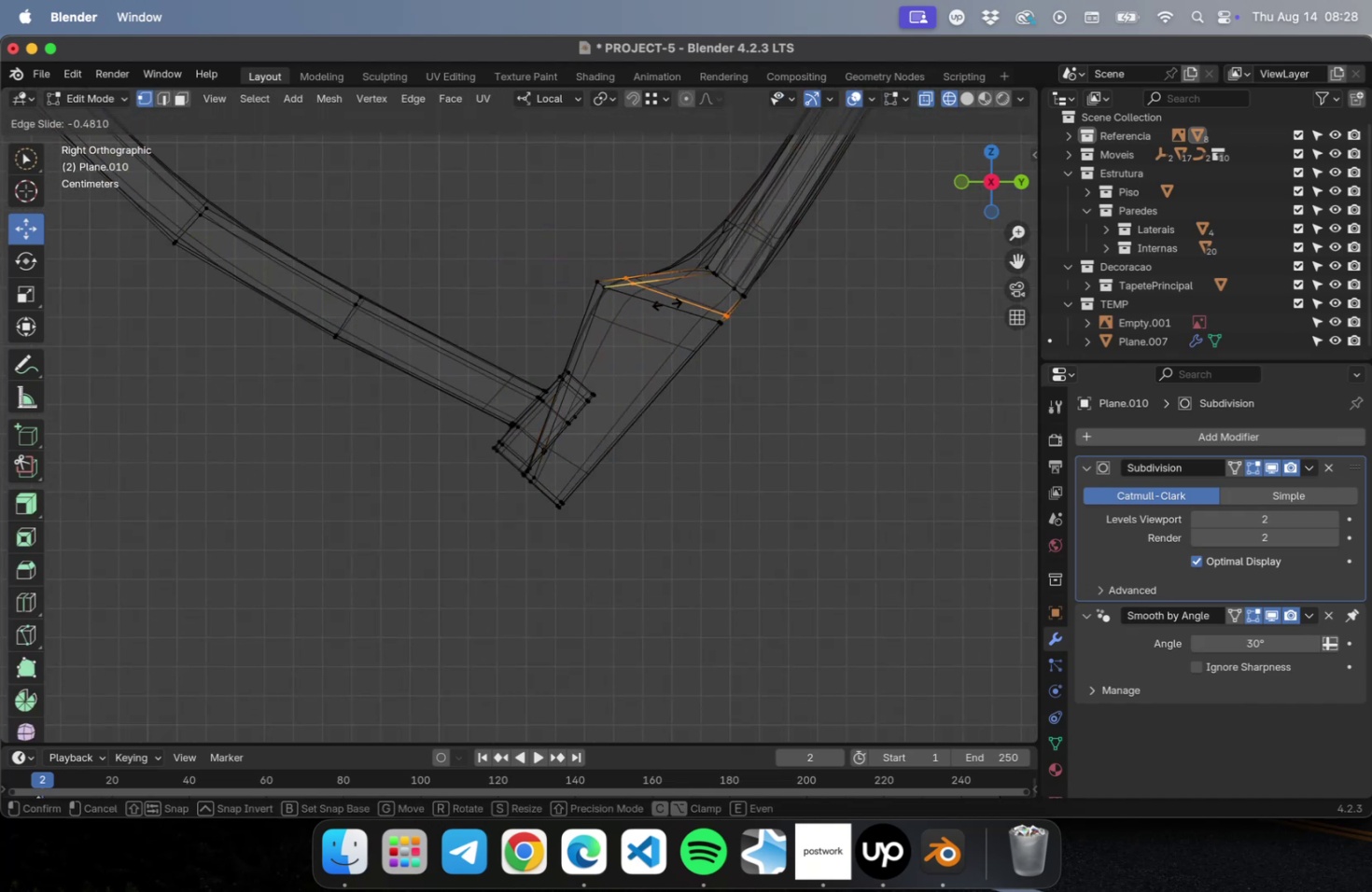 
left_click([654, 308])
 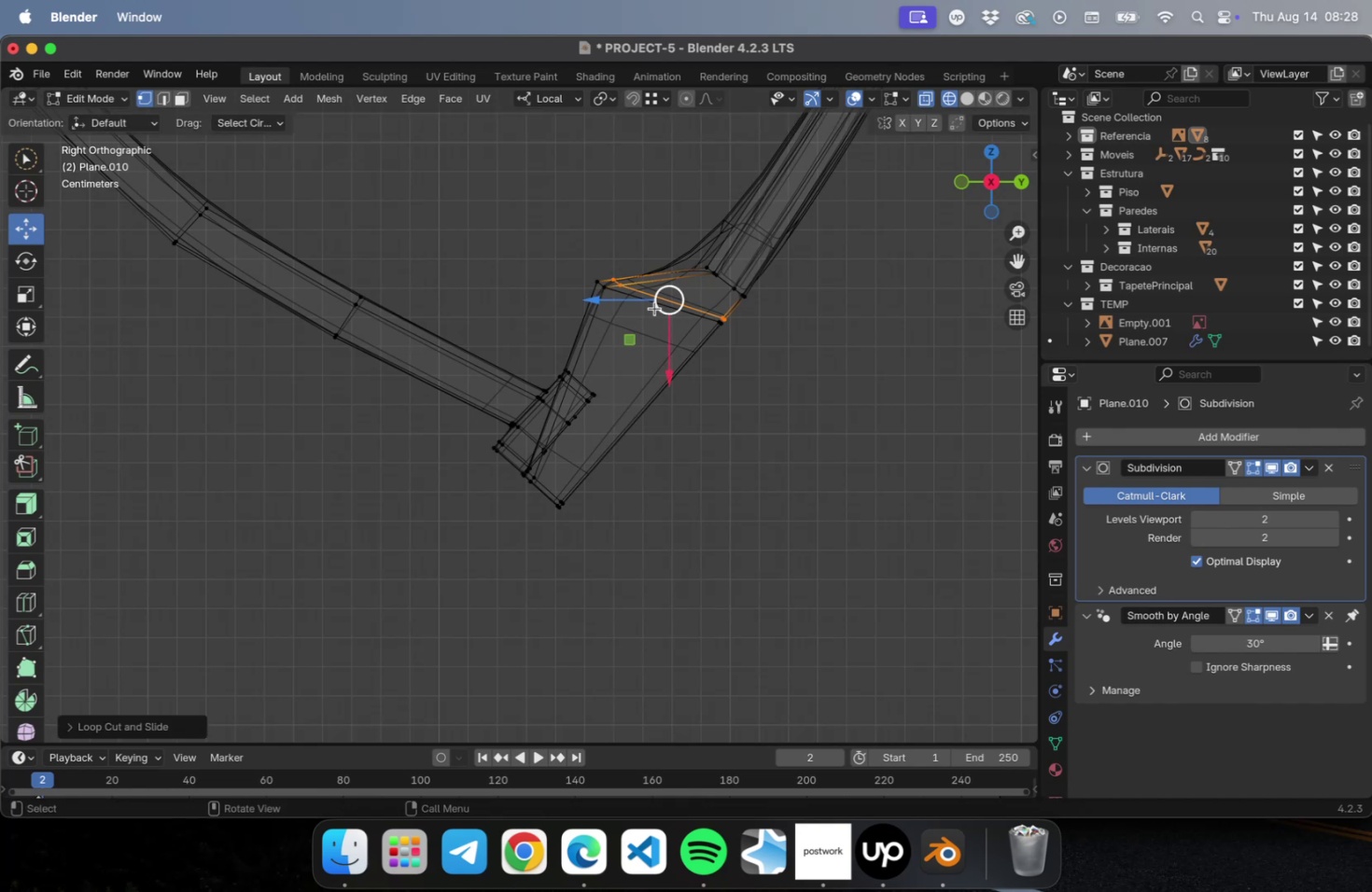 
key(Tab)
 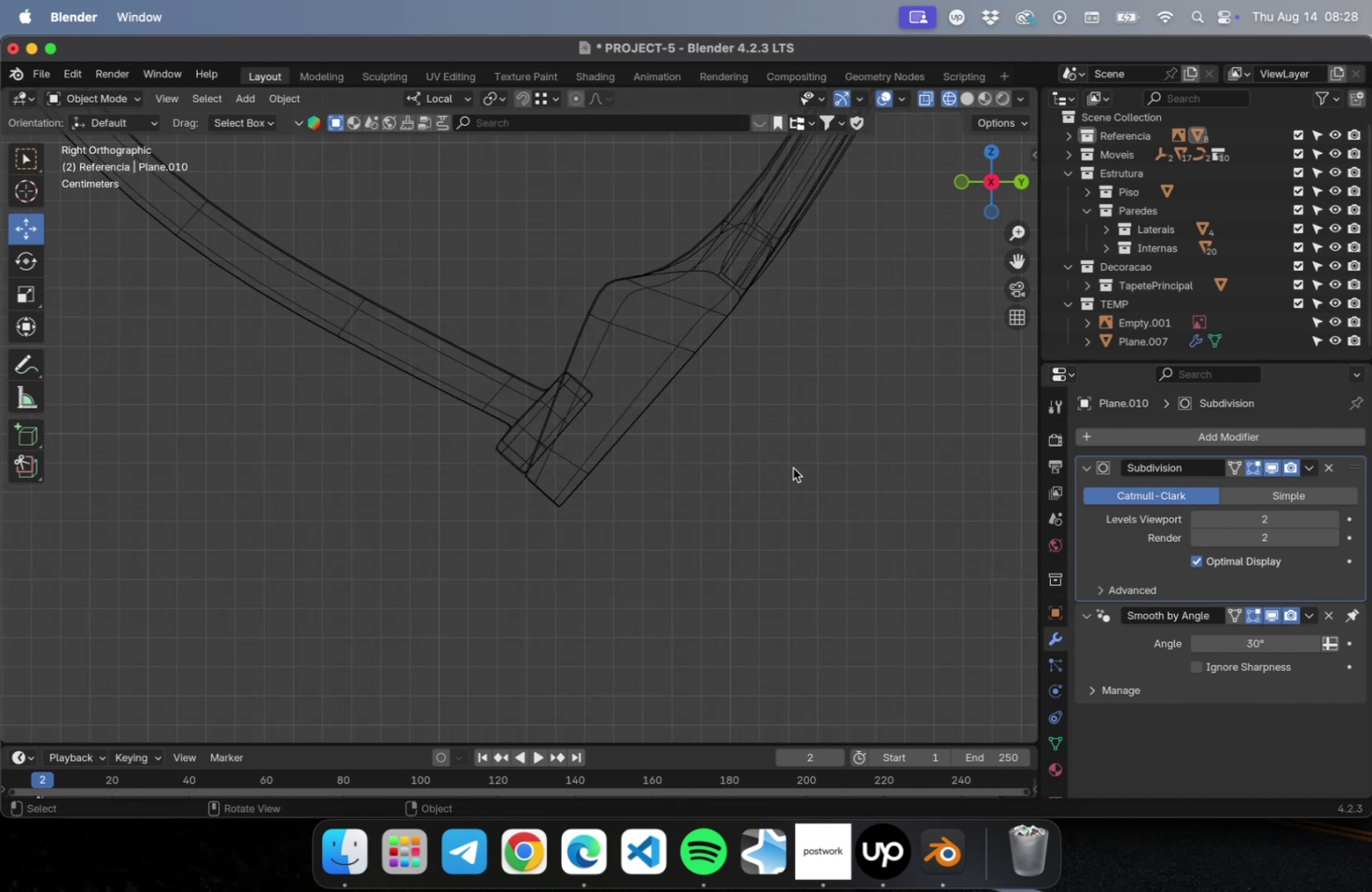 
left_click([791, 467])
 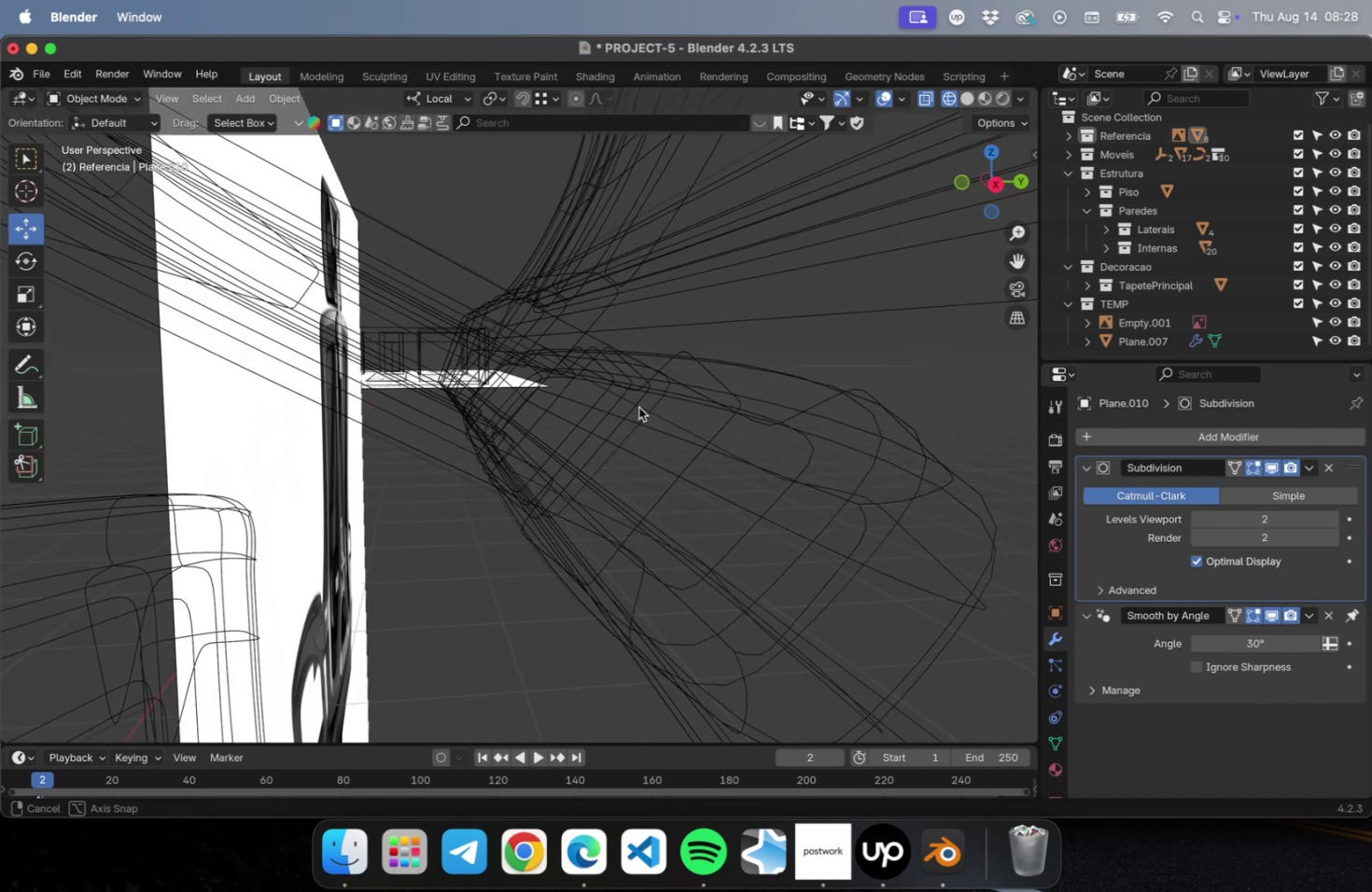 
scroll: coordinate [651, 398], scroll_direction: down, amount: 9.0
 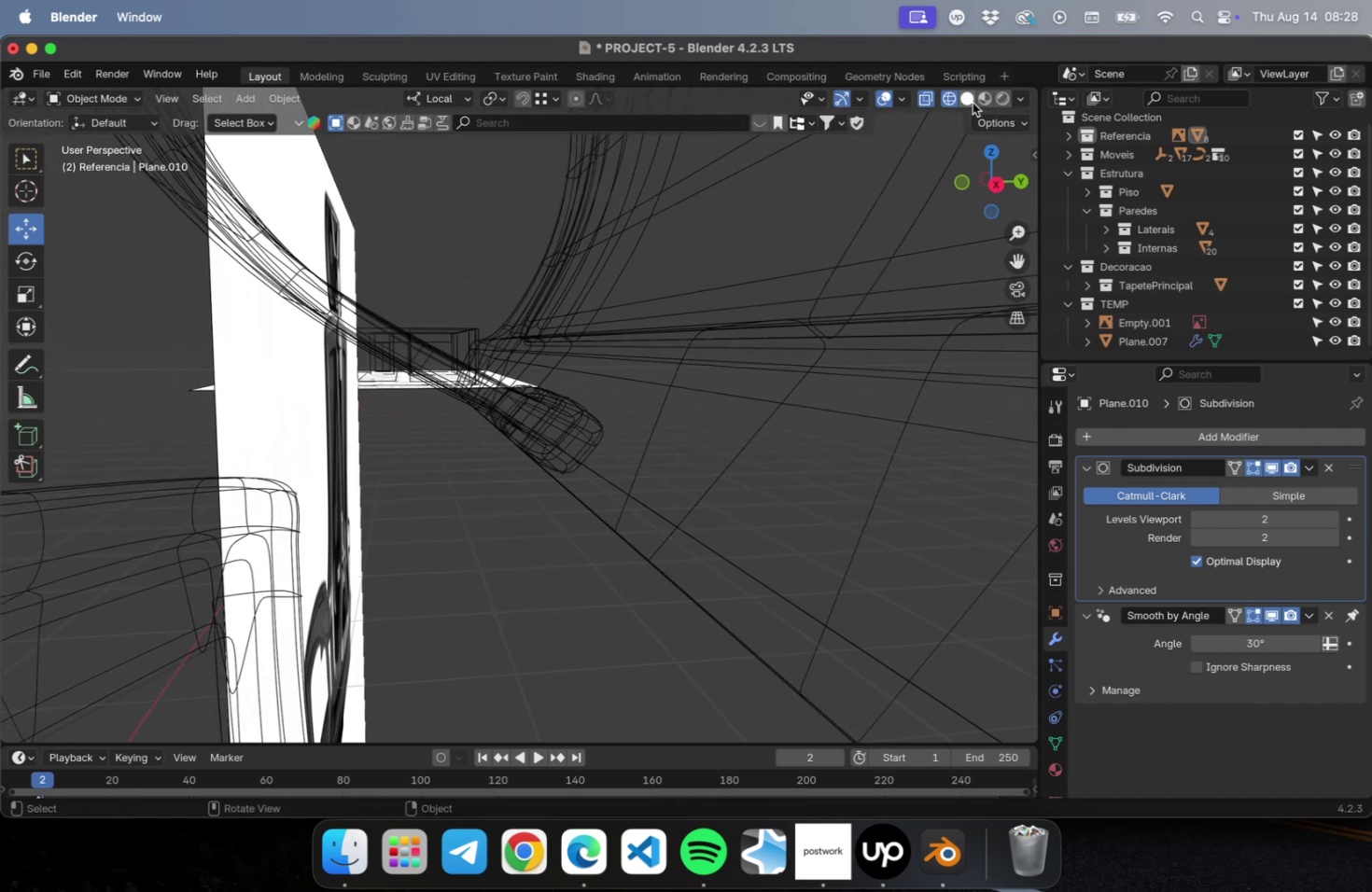 
left_click([971, 102])
 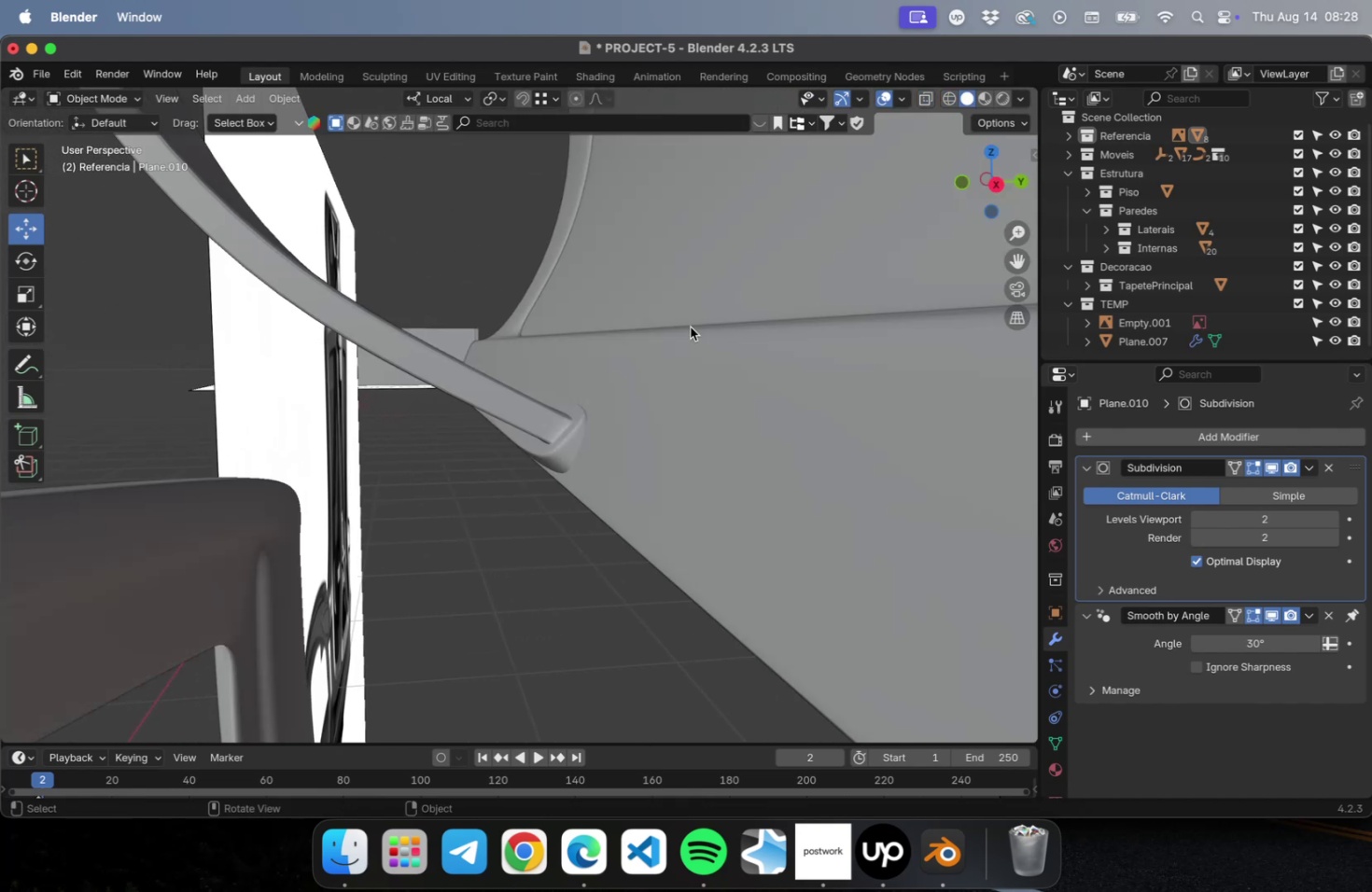 
scroll: coordinate [663, 339], scroll_direction: down, amount: 8.0
 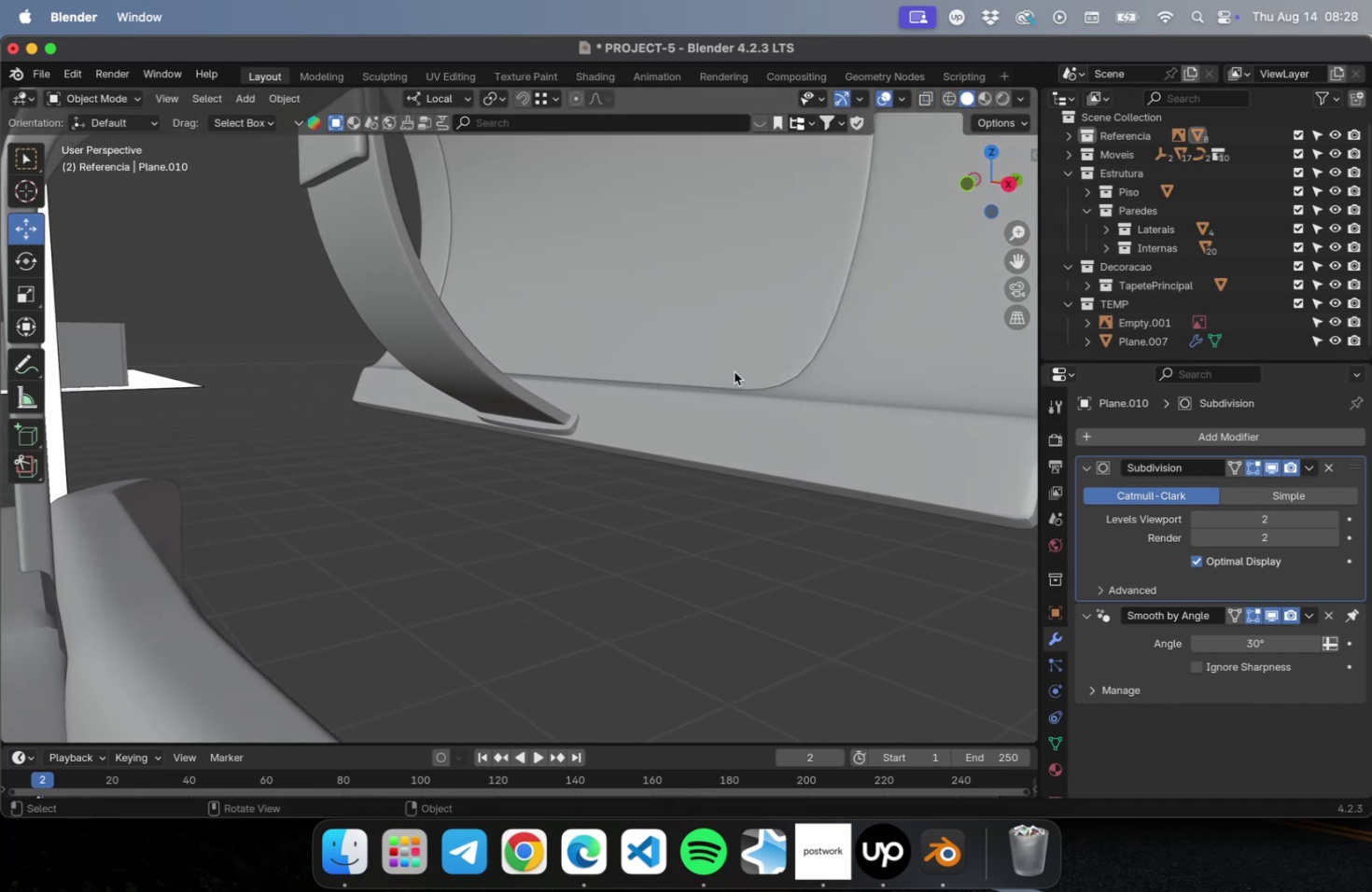 
key(Meta+Z)
 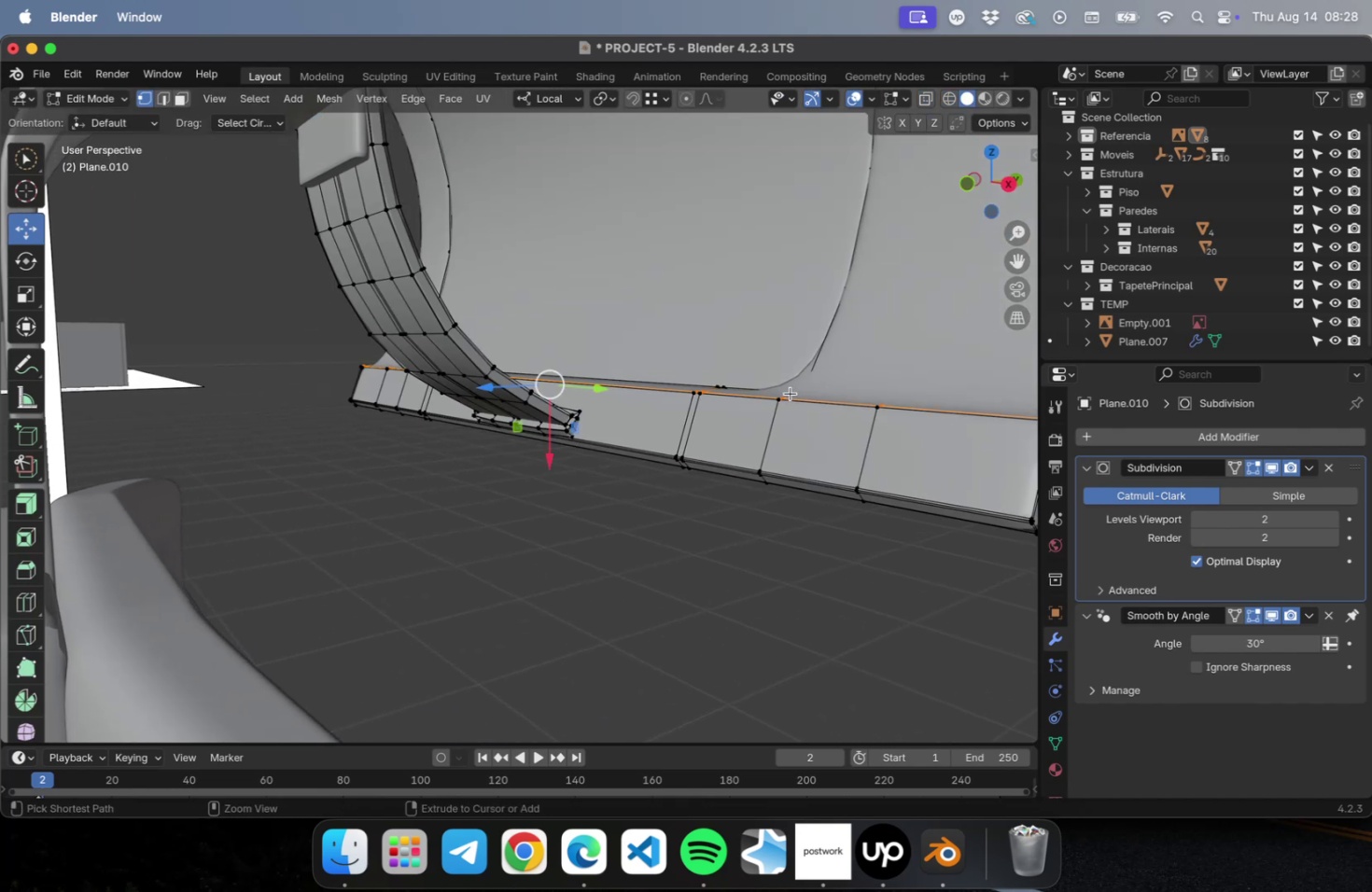 
key(Meta+Z)
 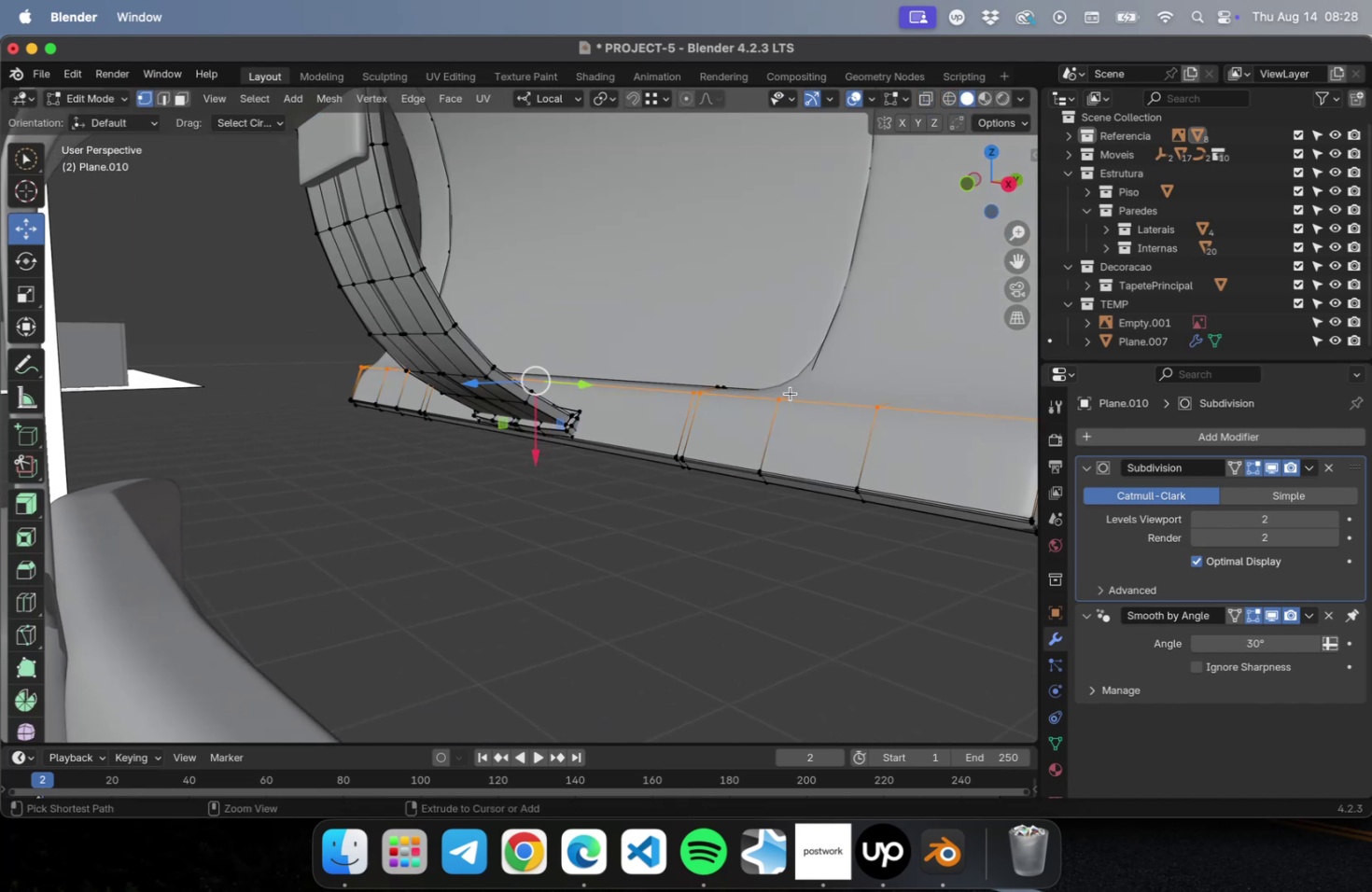 
key(Meta+Z)
 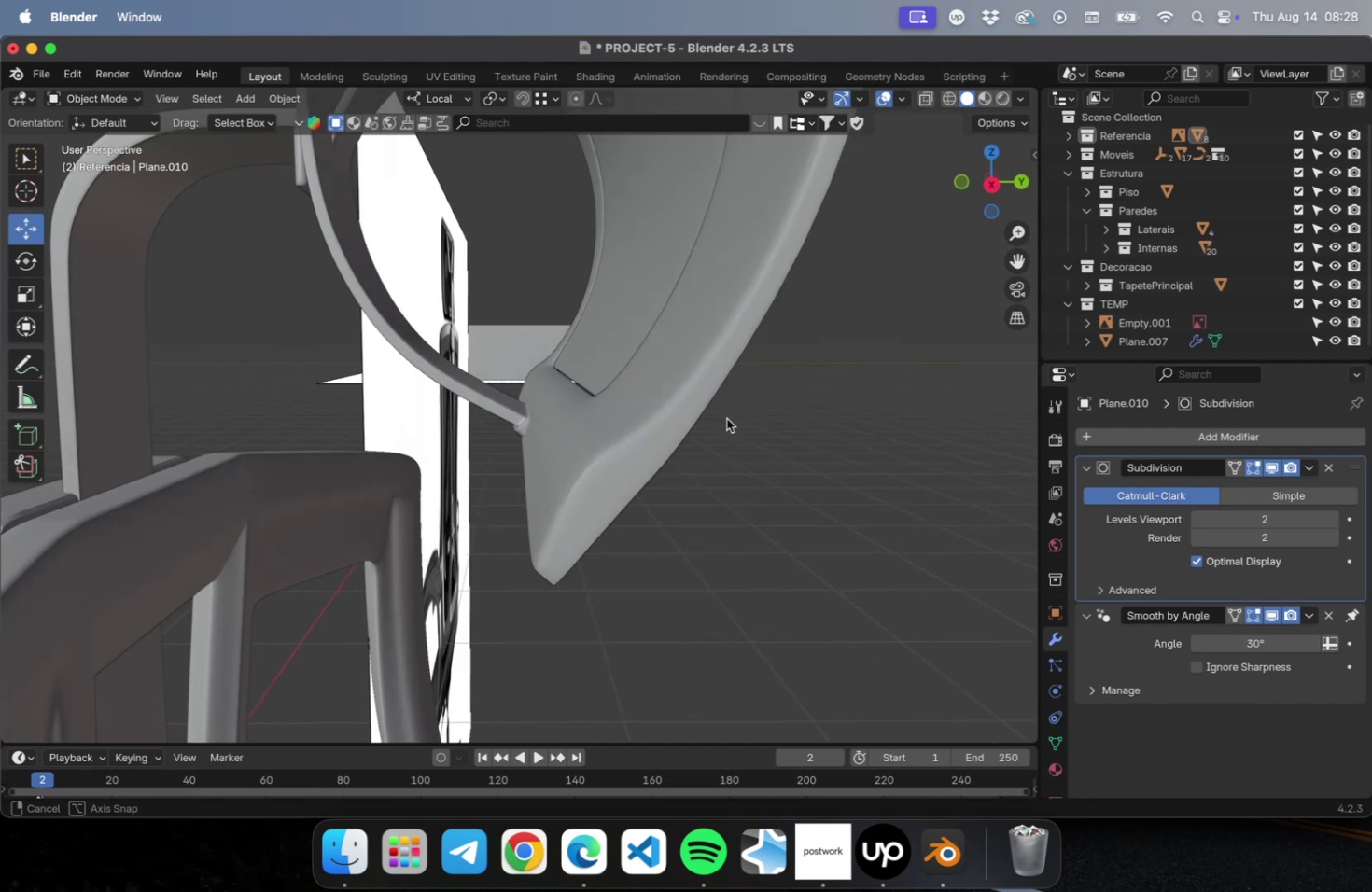 
key(Meta+Z)
 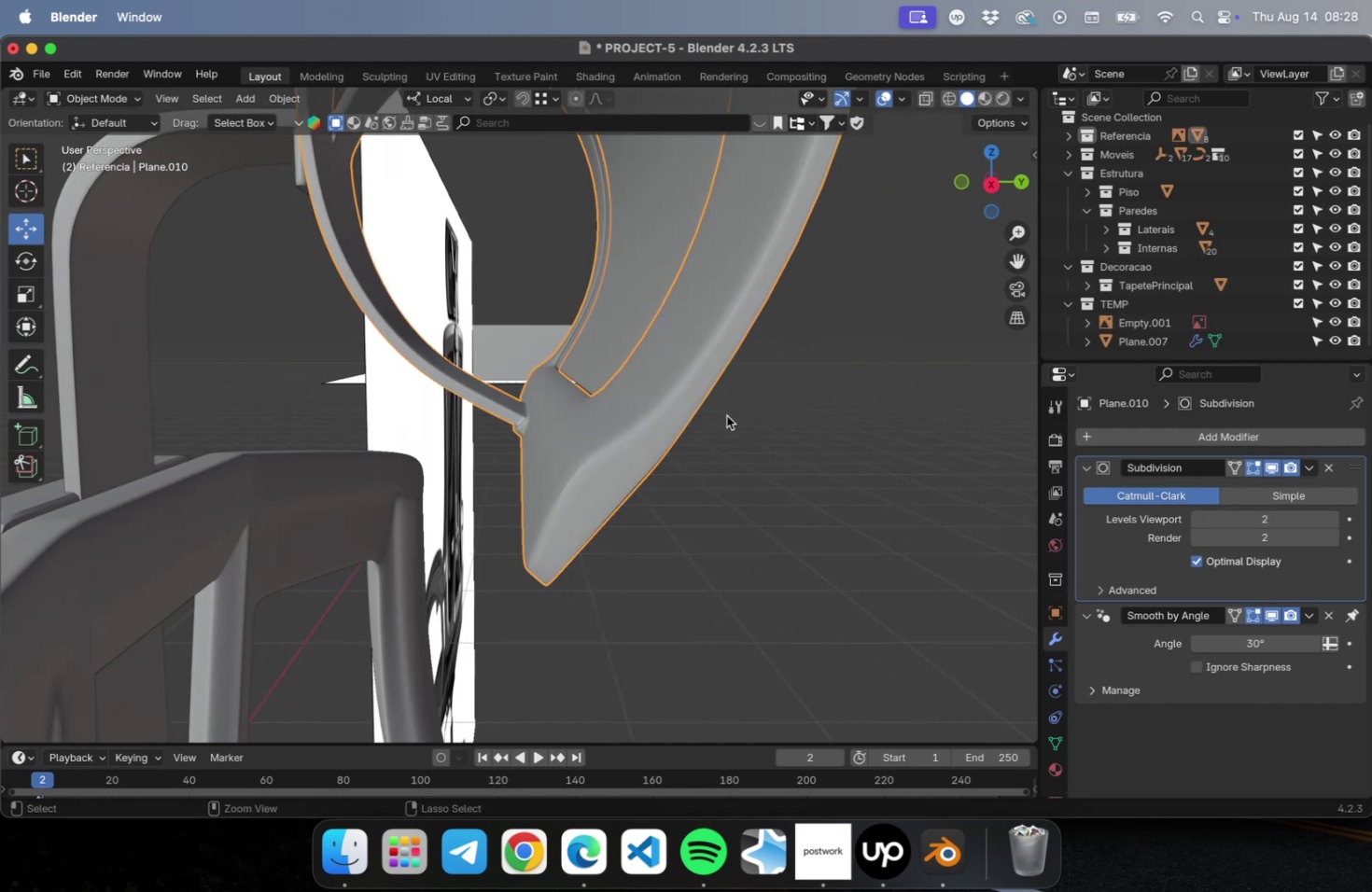 
key(Meta+Z)
 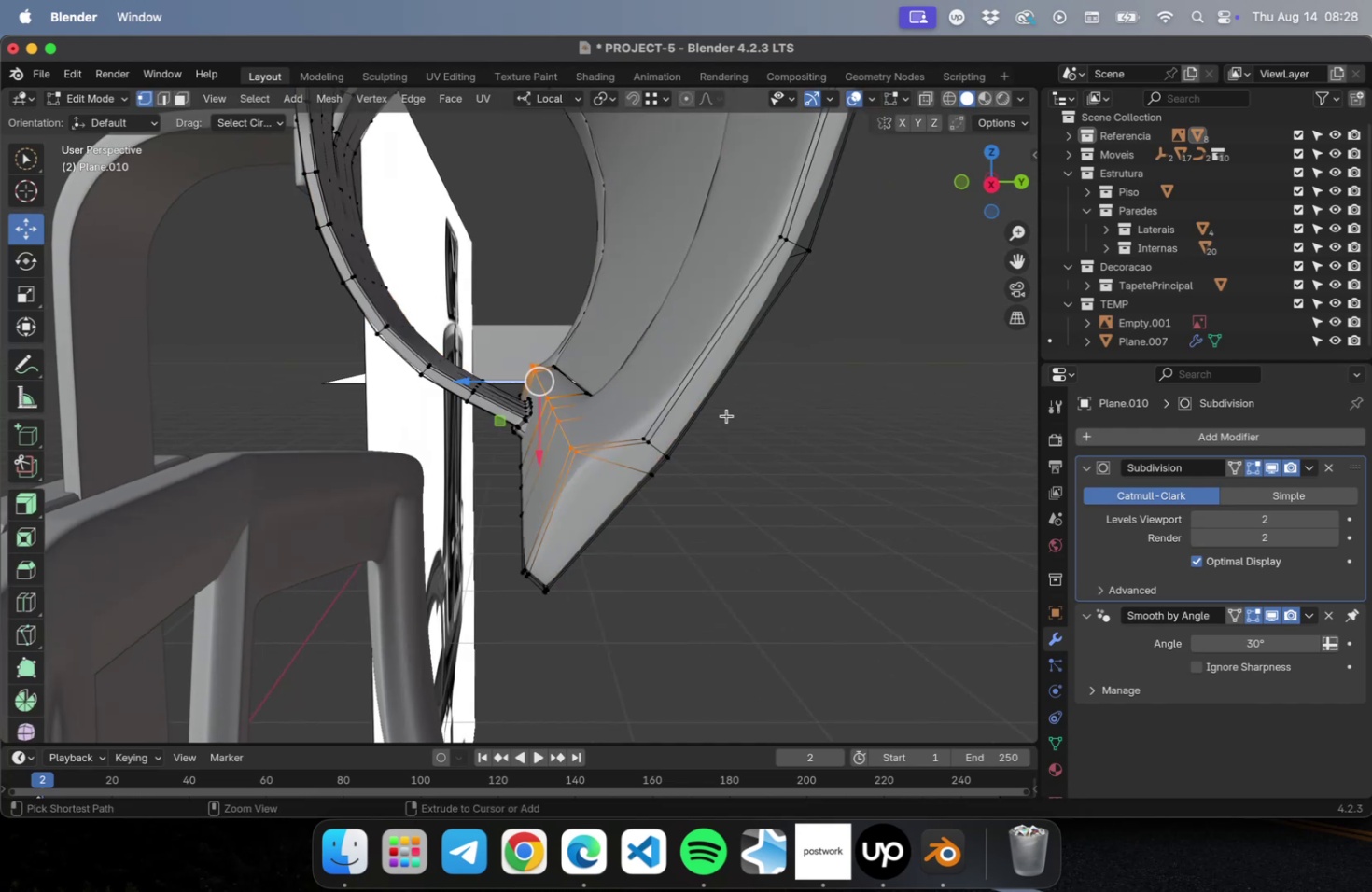 
key(Meta+Z)
 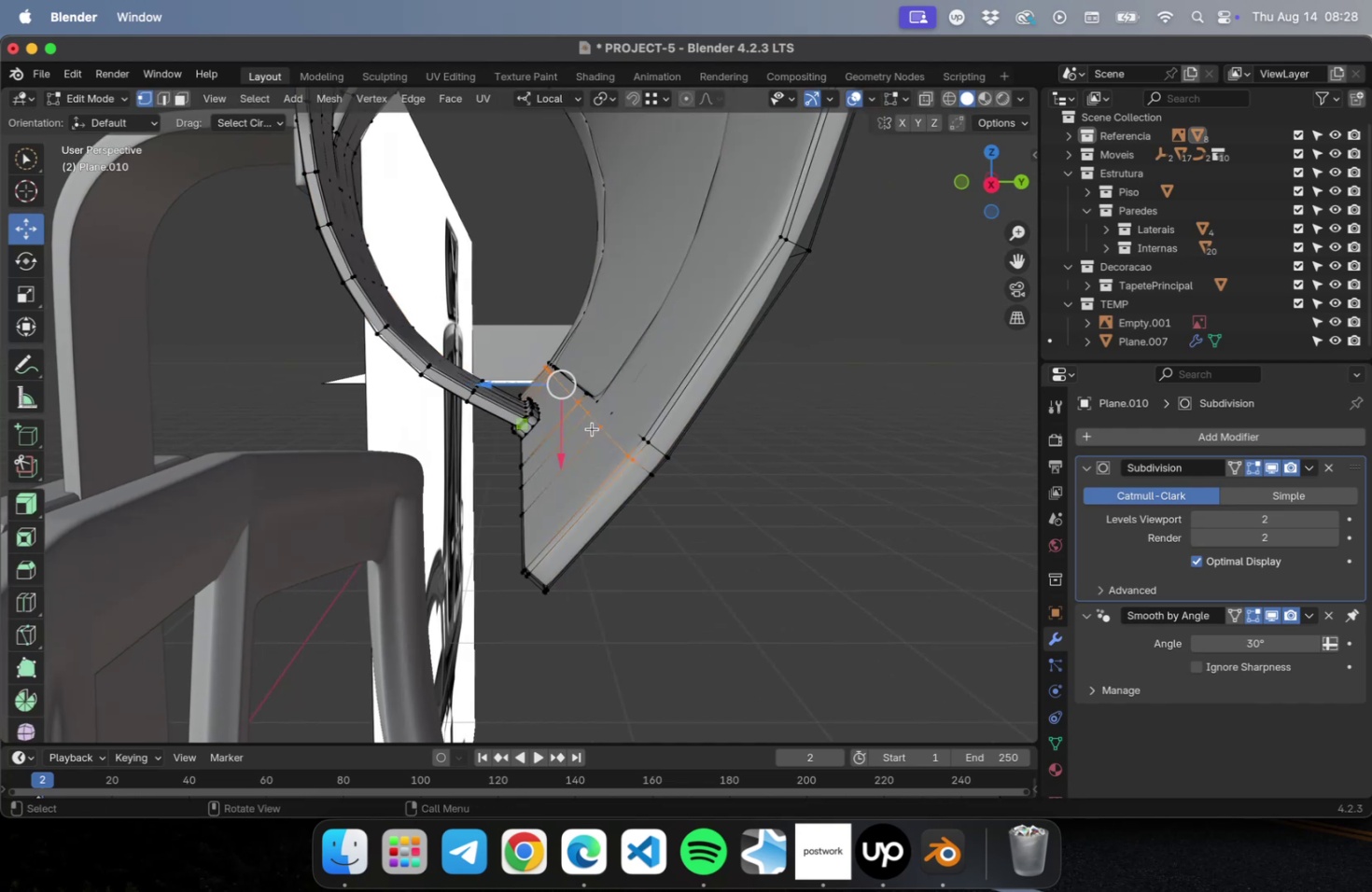 
key(NumLock)
 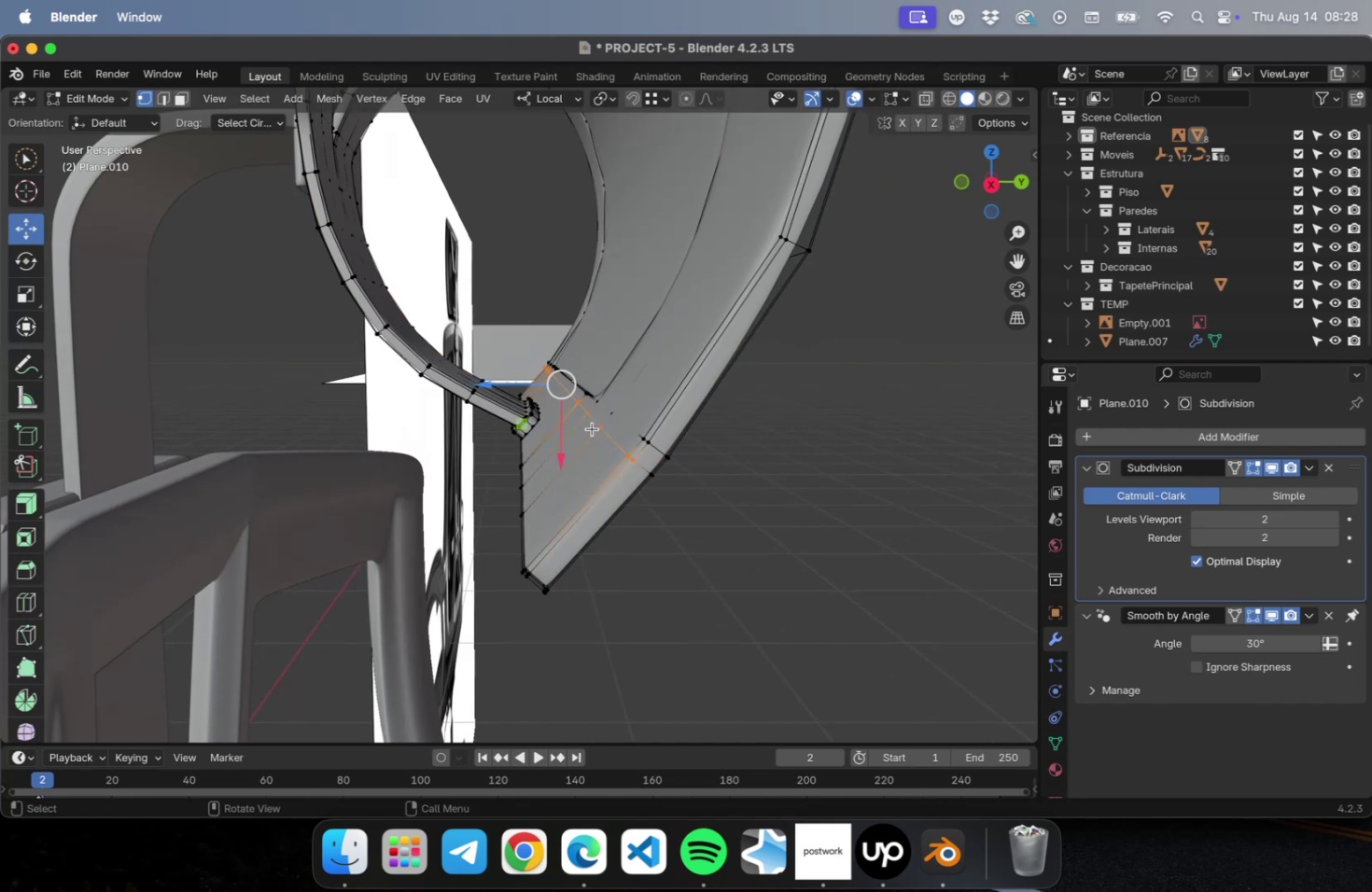 
key(Numpad3)
 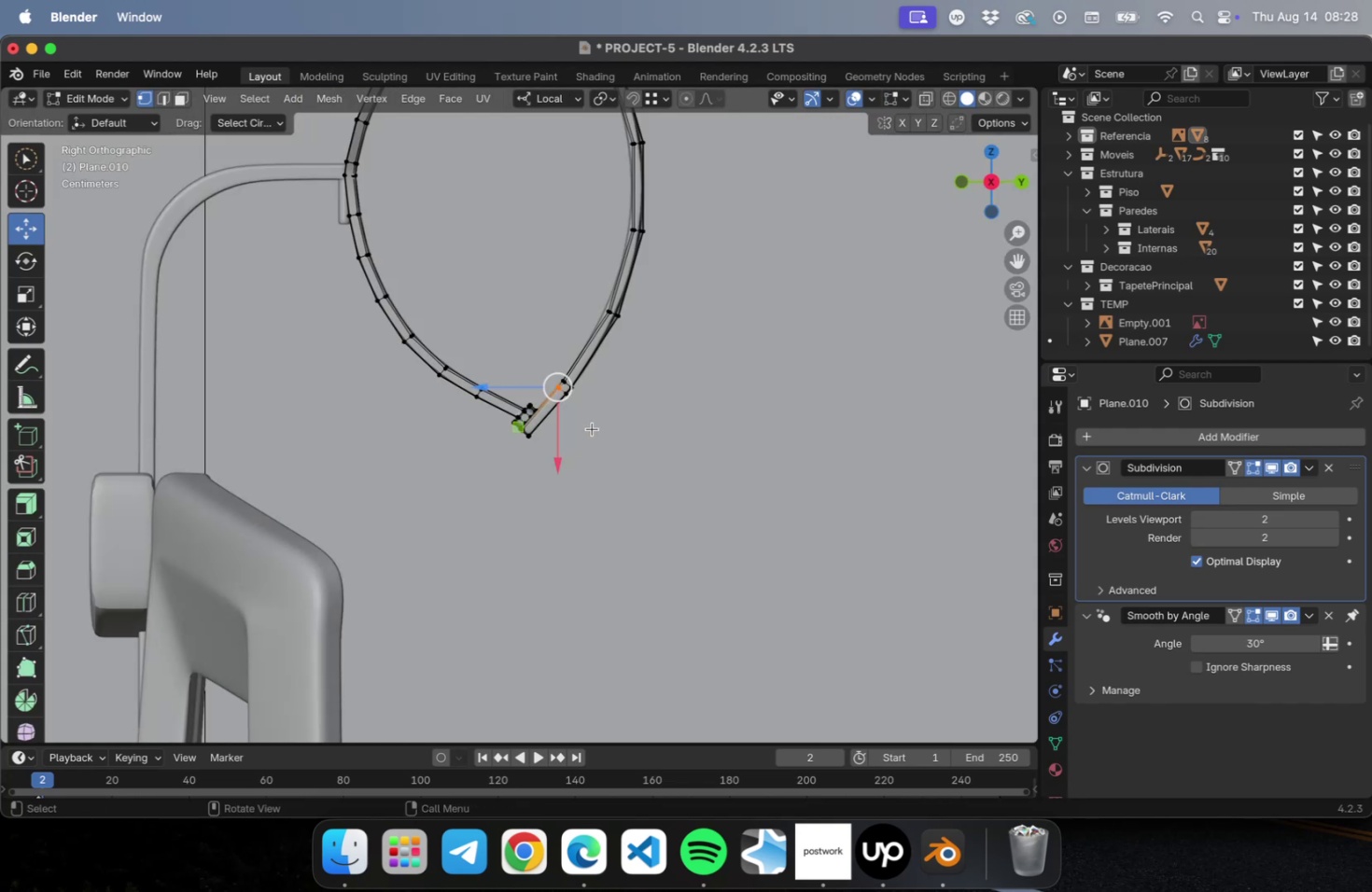 
scroll: coordinate [569, 426], scroll_direction: up, amount: 51.0
 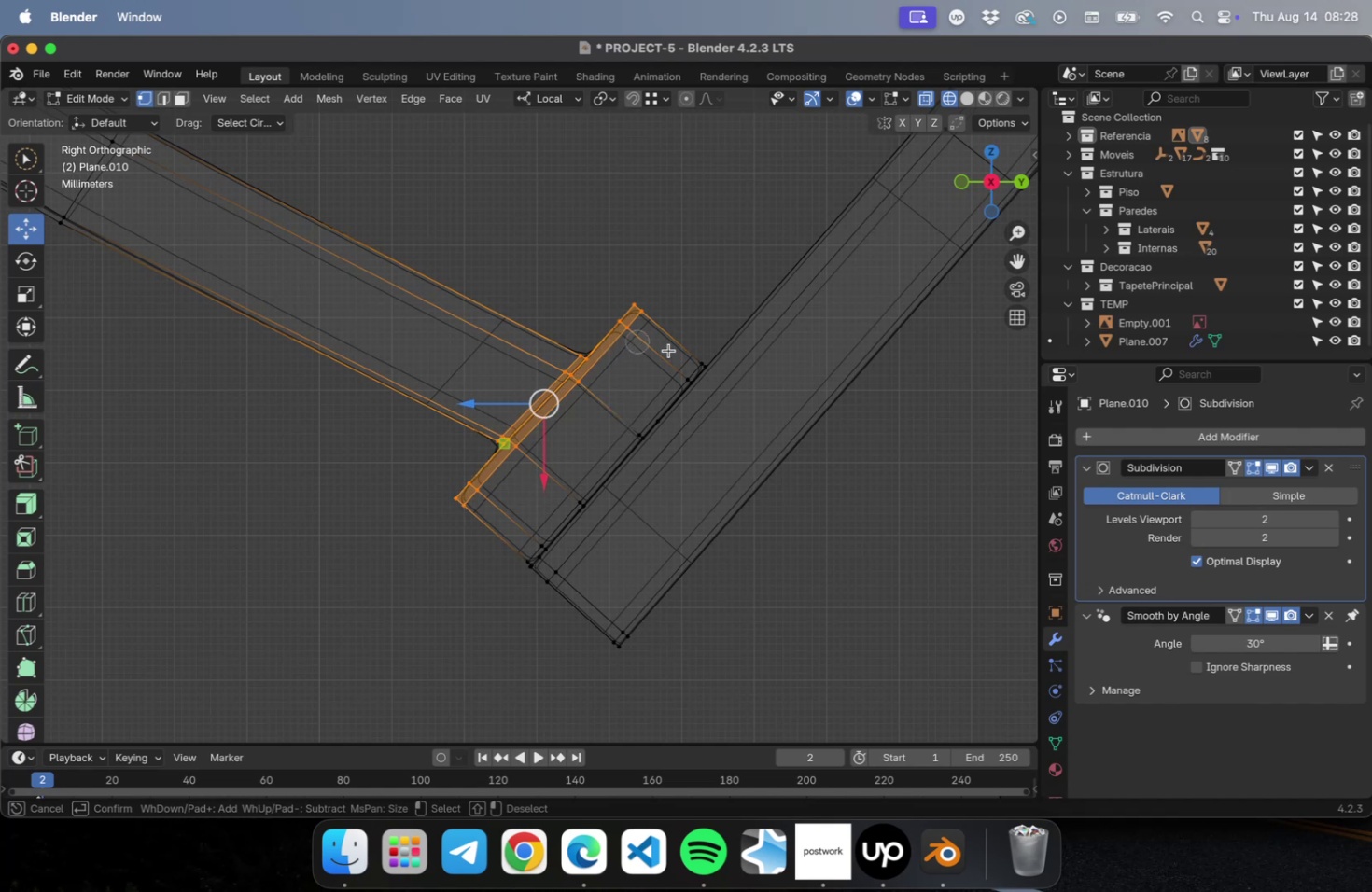 
wait(12.58)
 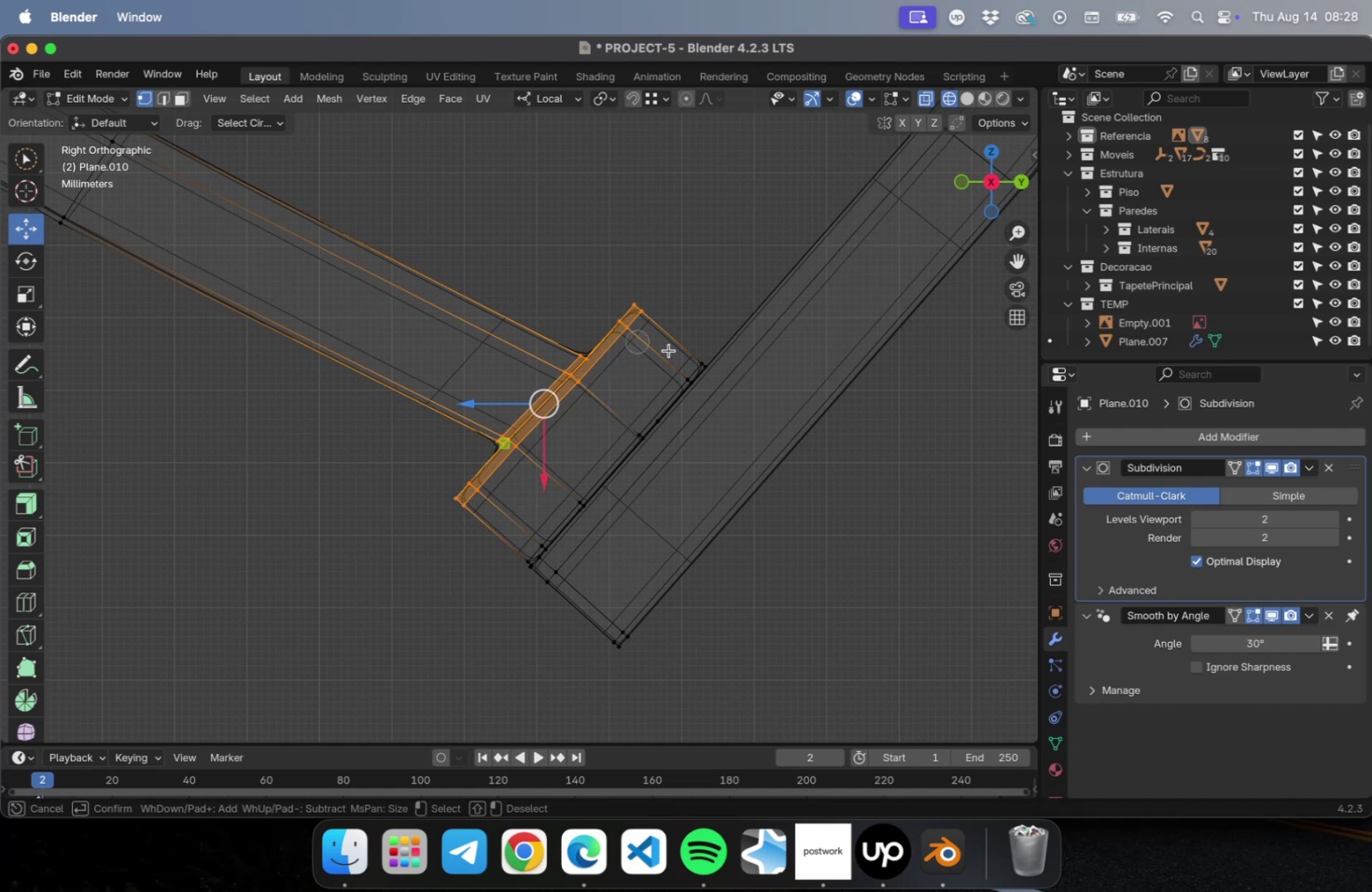 
scroll: coordinate [528, 557], scroll_direction: up, amount: 15.0
 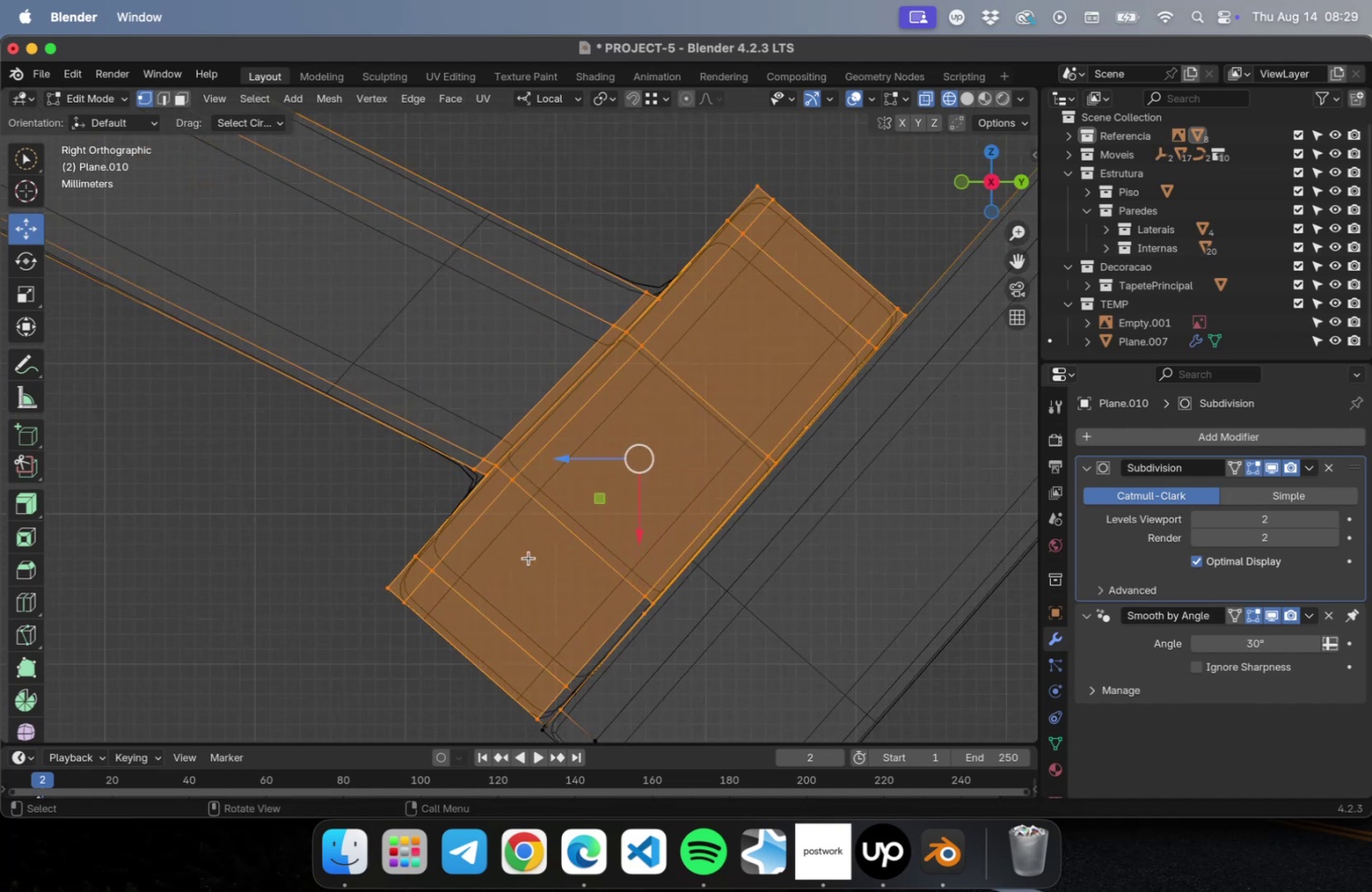 
hold_key(key=ShiftLeft, duration=0.52)
 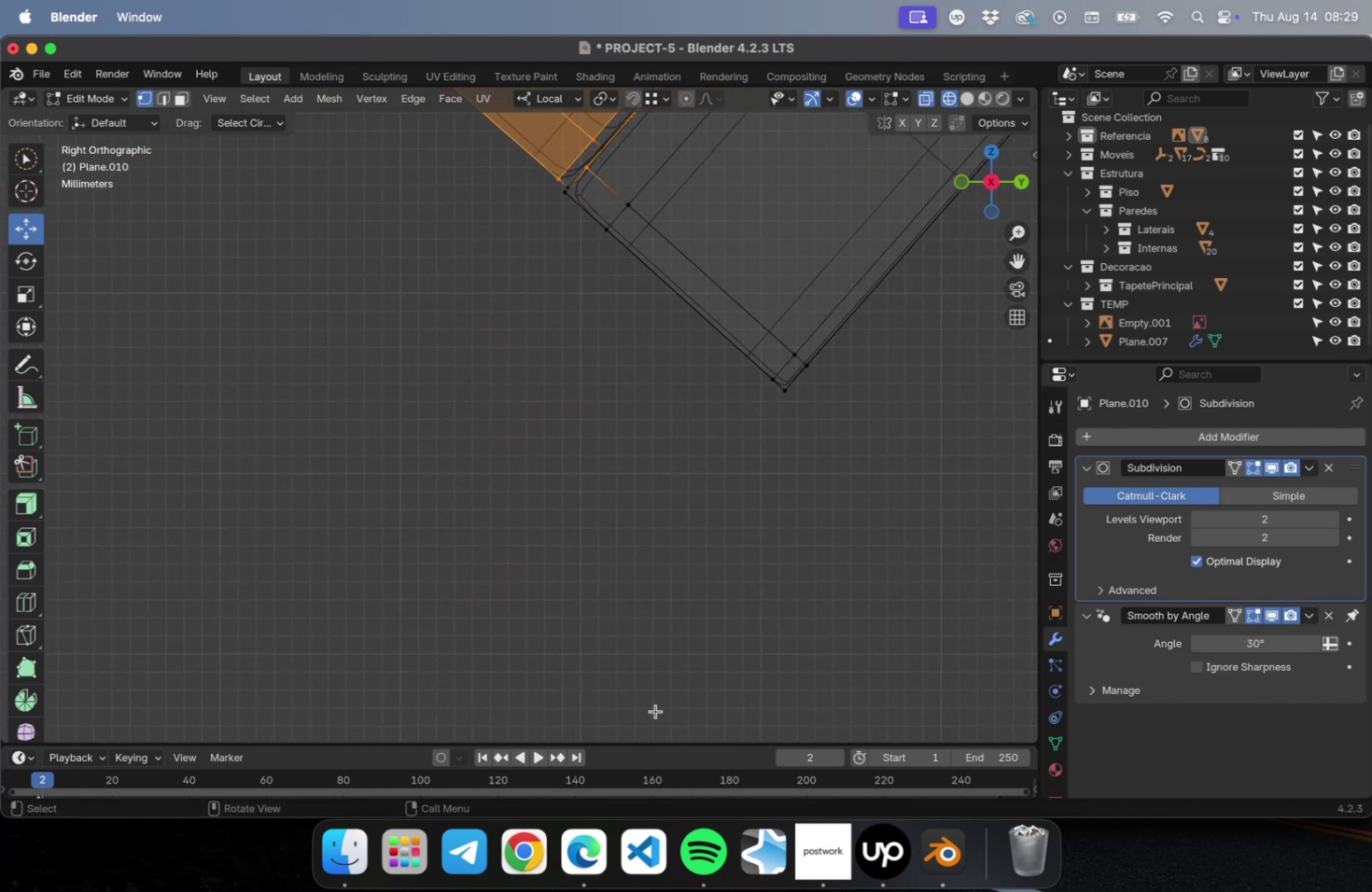 
hold_key(key=CommandLeft, duration=0.43)
 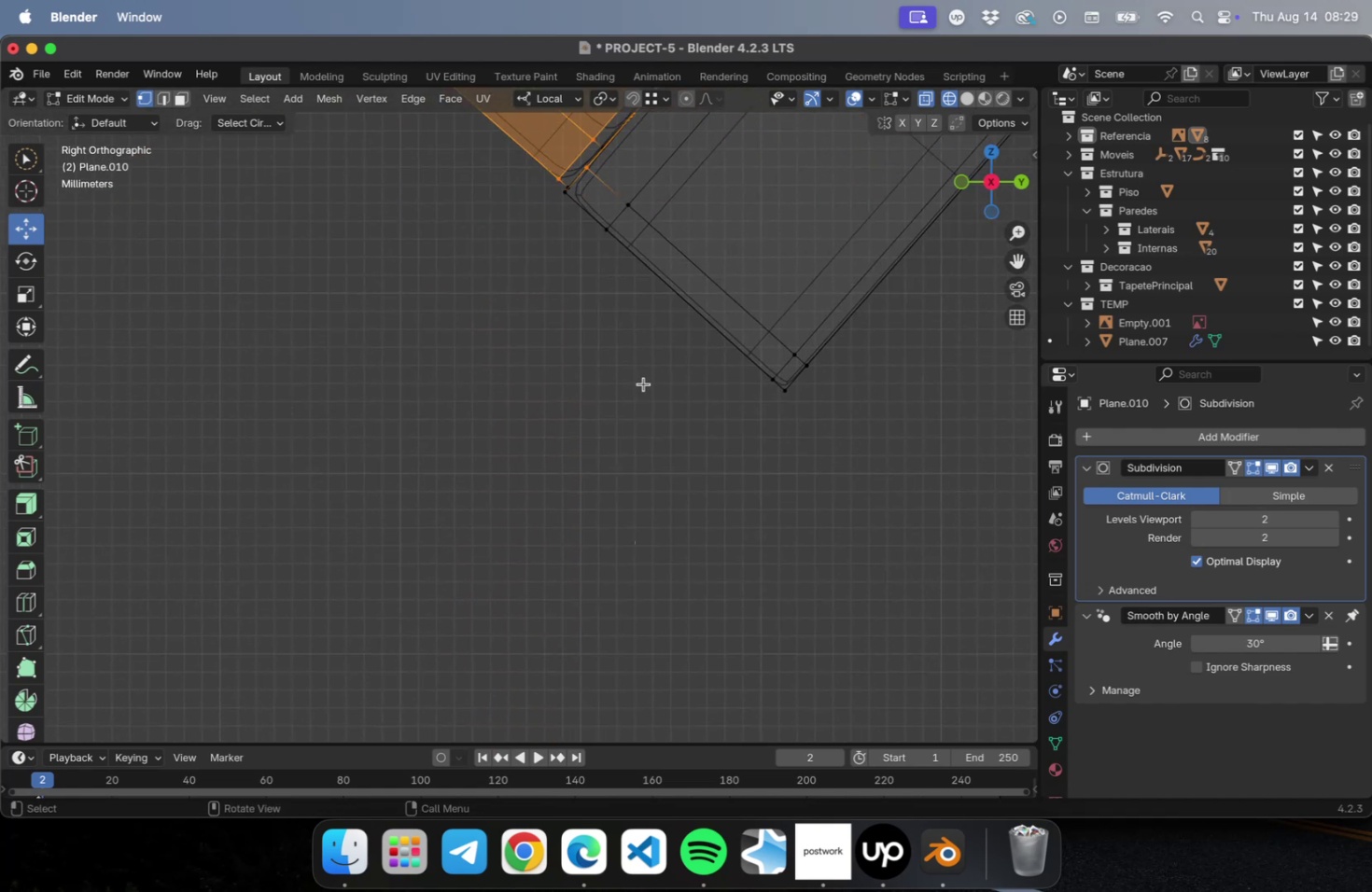 
hold_key(key=ShiftLeft, duration=0.46)
 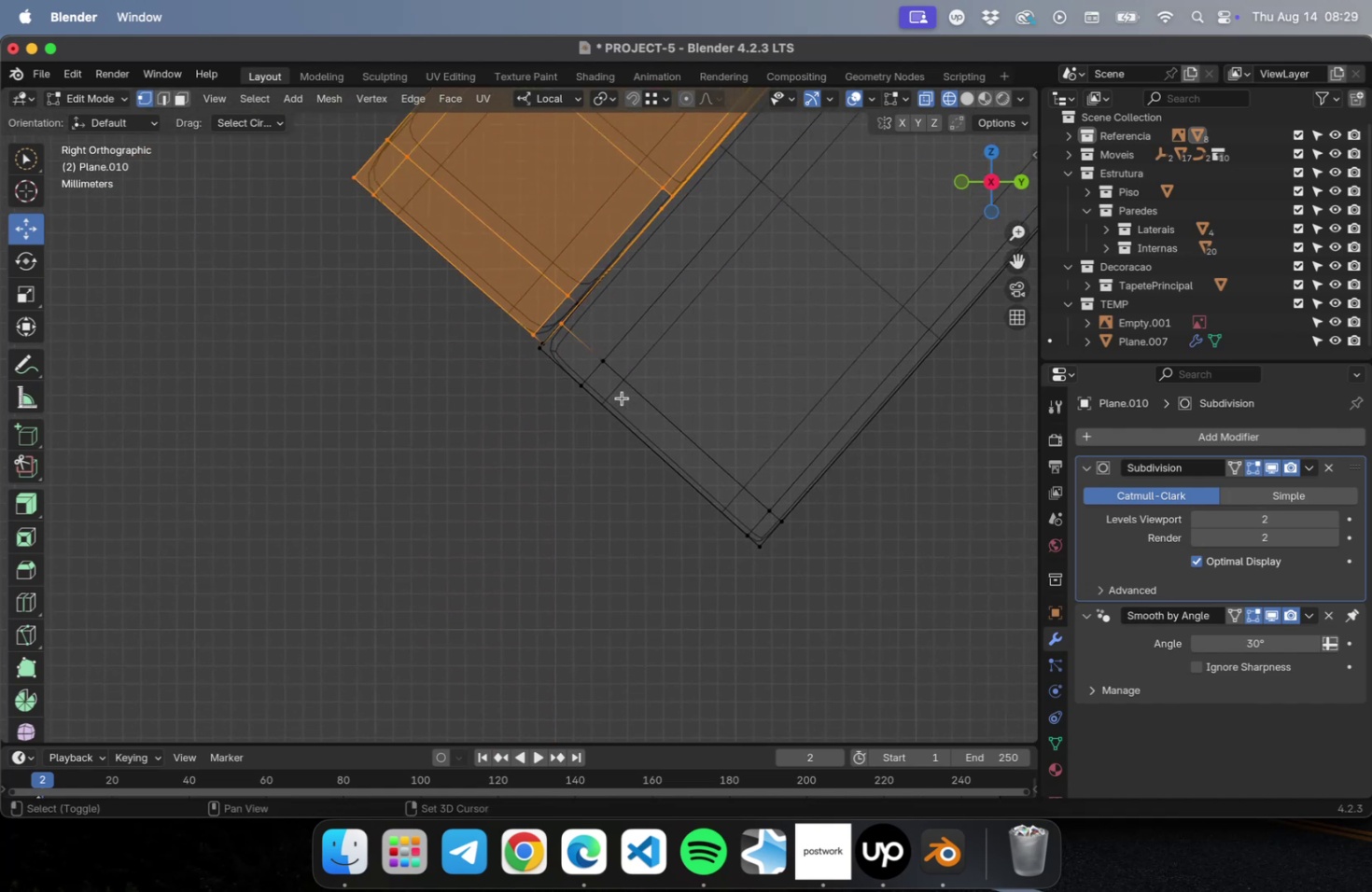 
key(Meta+CommandLeft)
 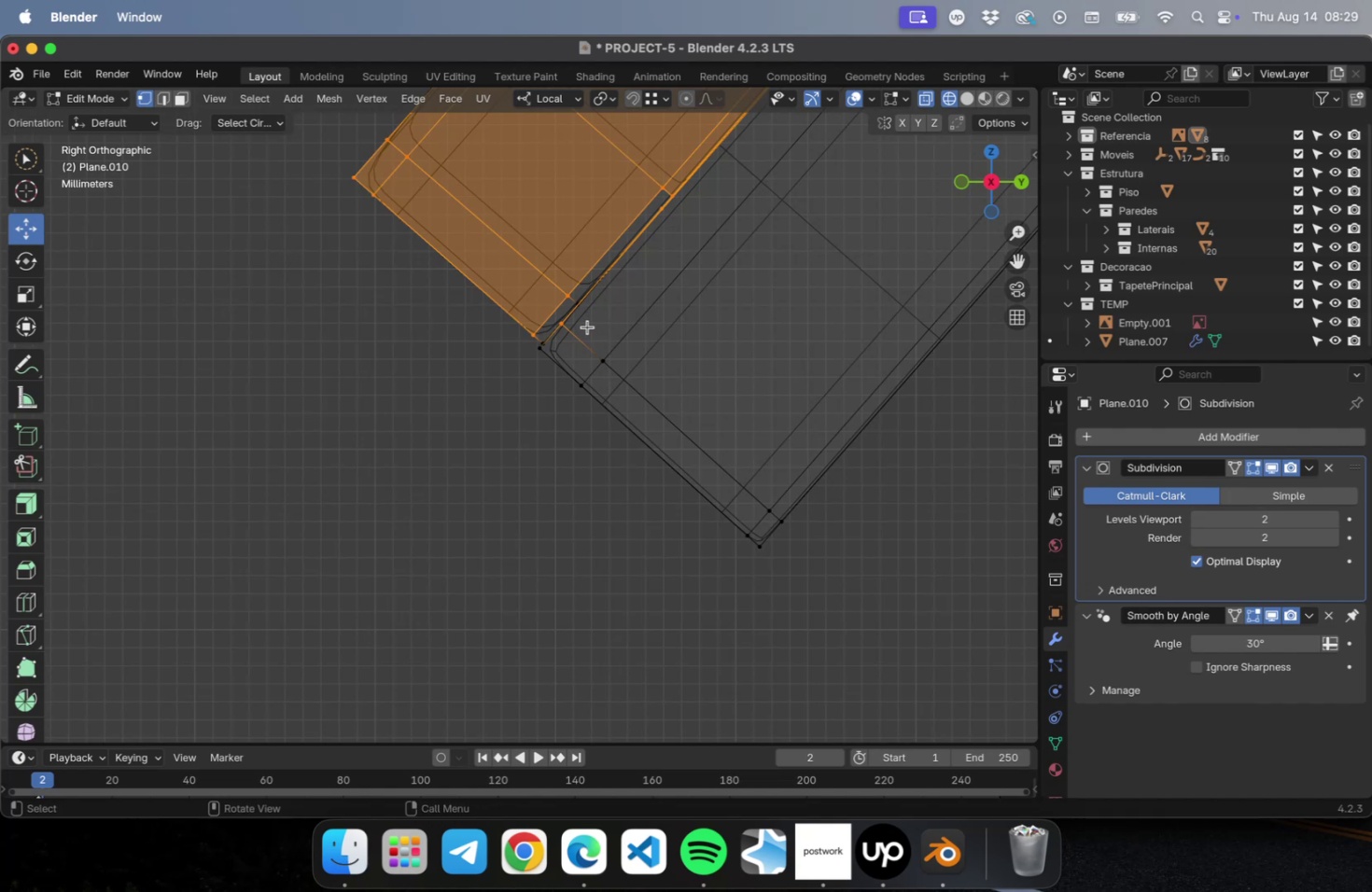 
hold_key(key=OptionLeft, duration=0.93)
left_click([566, 328])
 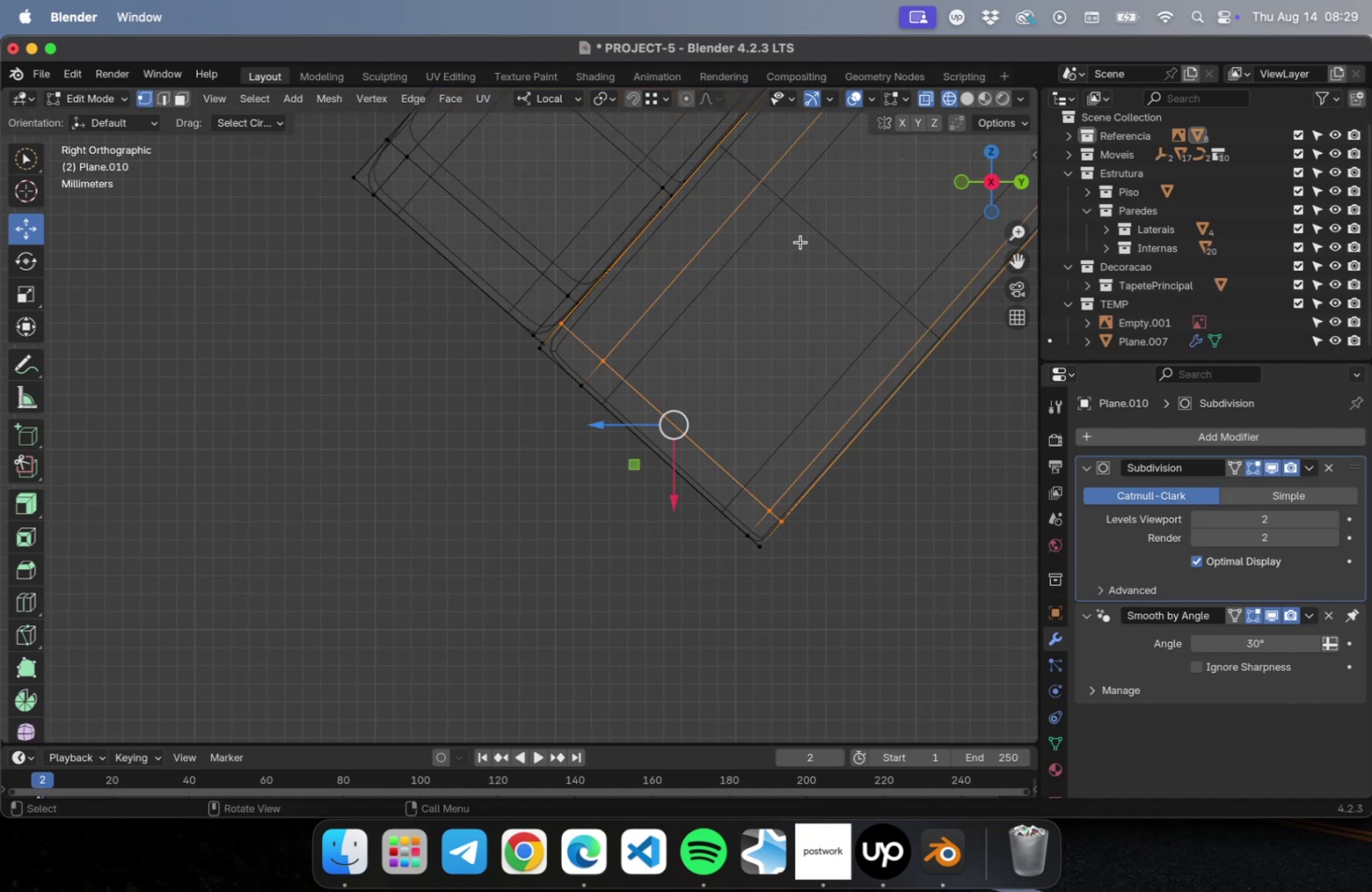 
scroll: coordinate [635, 304], scroll_direction: up, amount: 9.0
 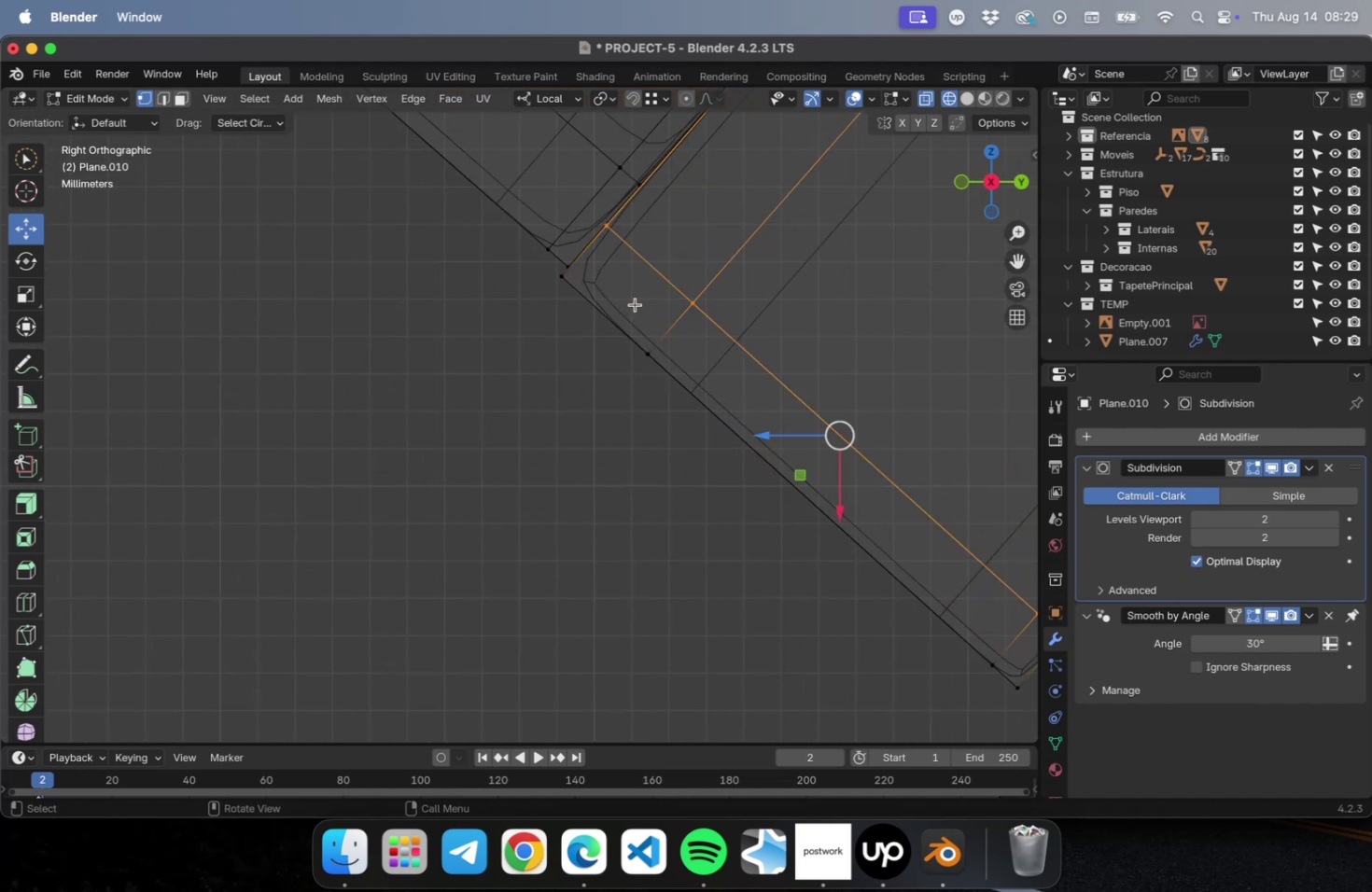 
hold_key(key=ShiftLeft, duration=0.41)
 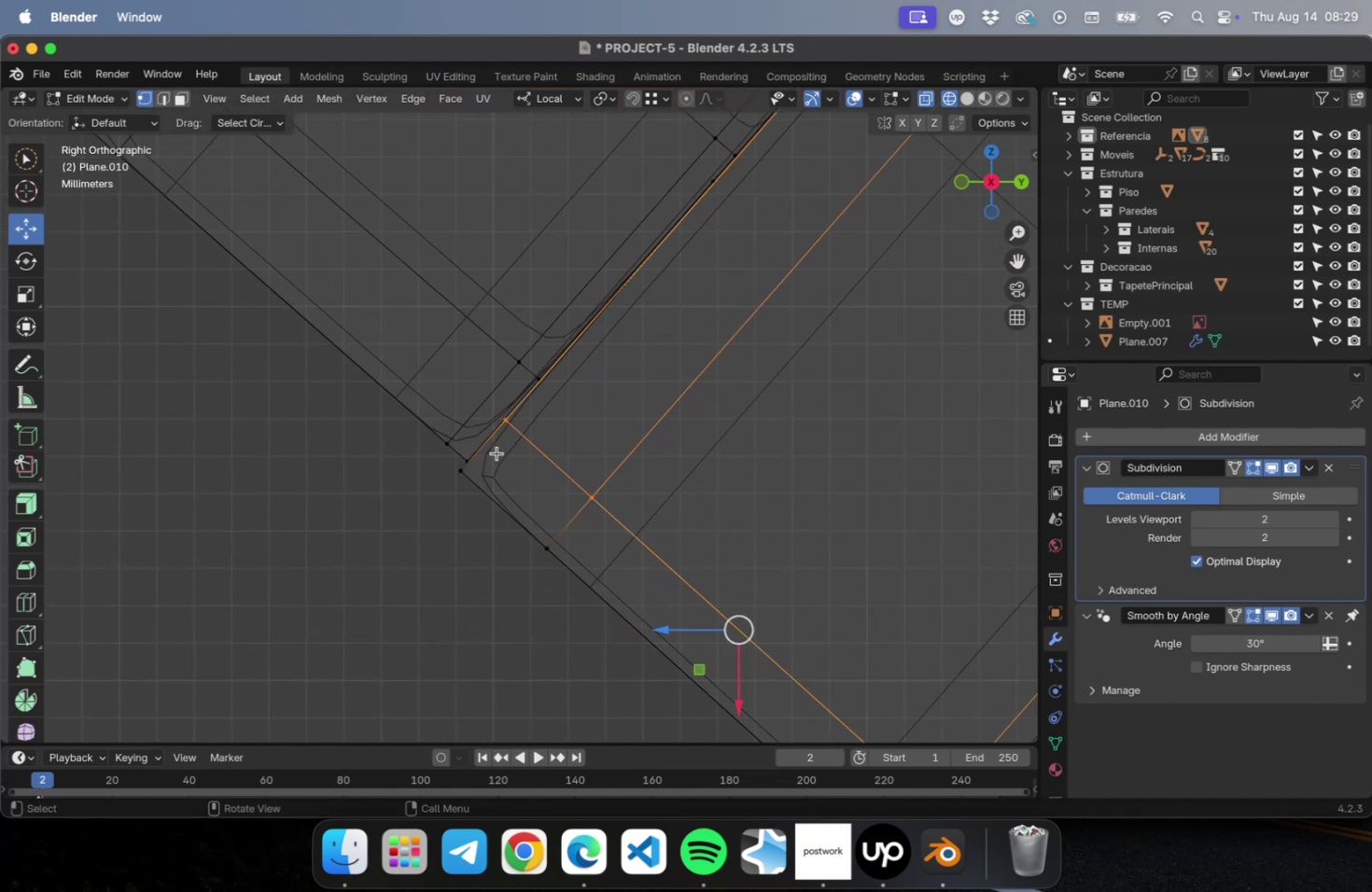 
scroll: coordinate [510, 406], scroll_direction: down, amount: 10.0
 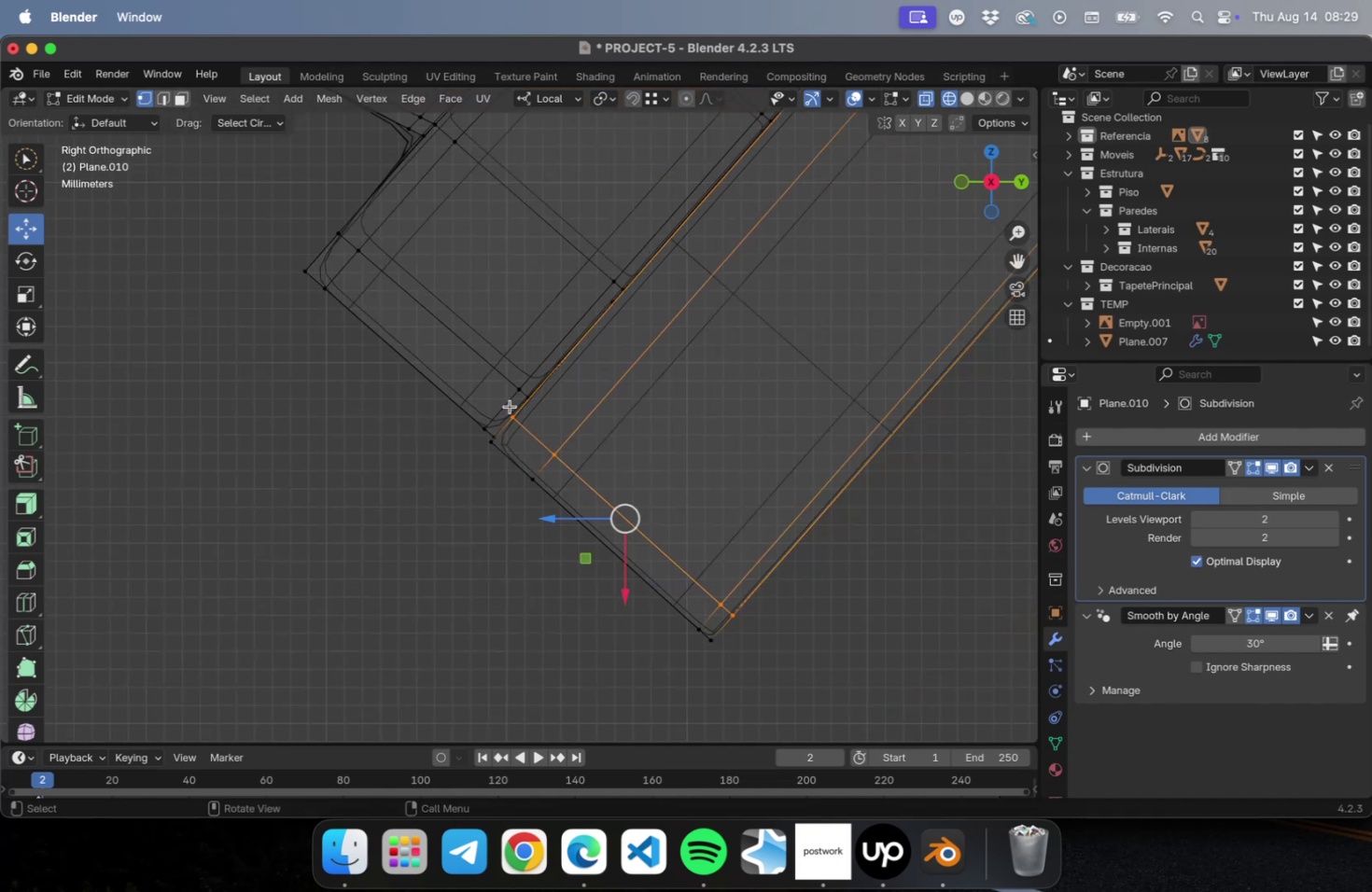 
key(Tab)
 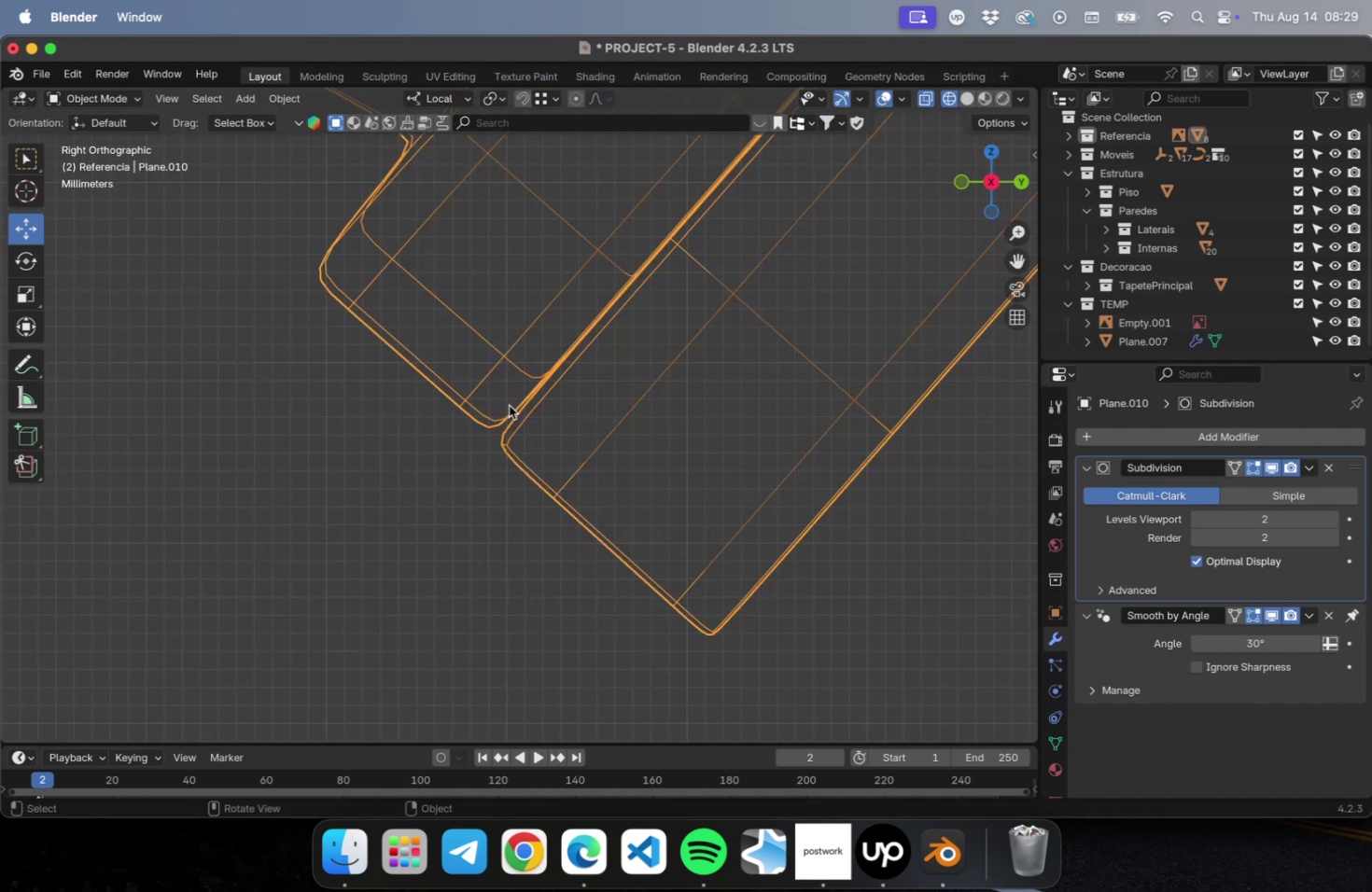 
scroll: coordinate [513, 395], scroll_direction: down, amount: 14.0
 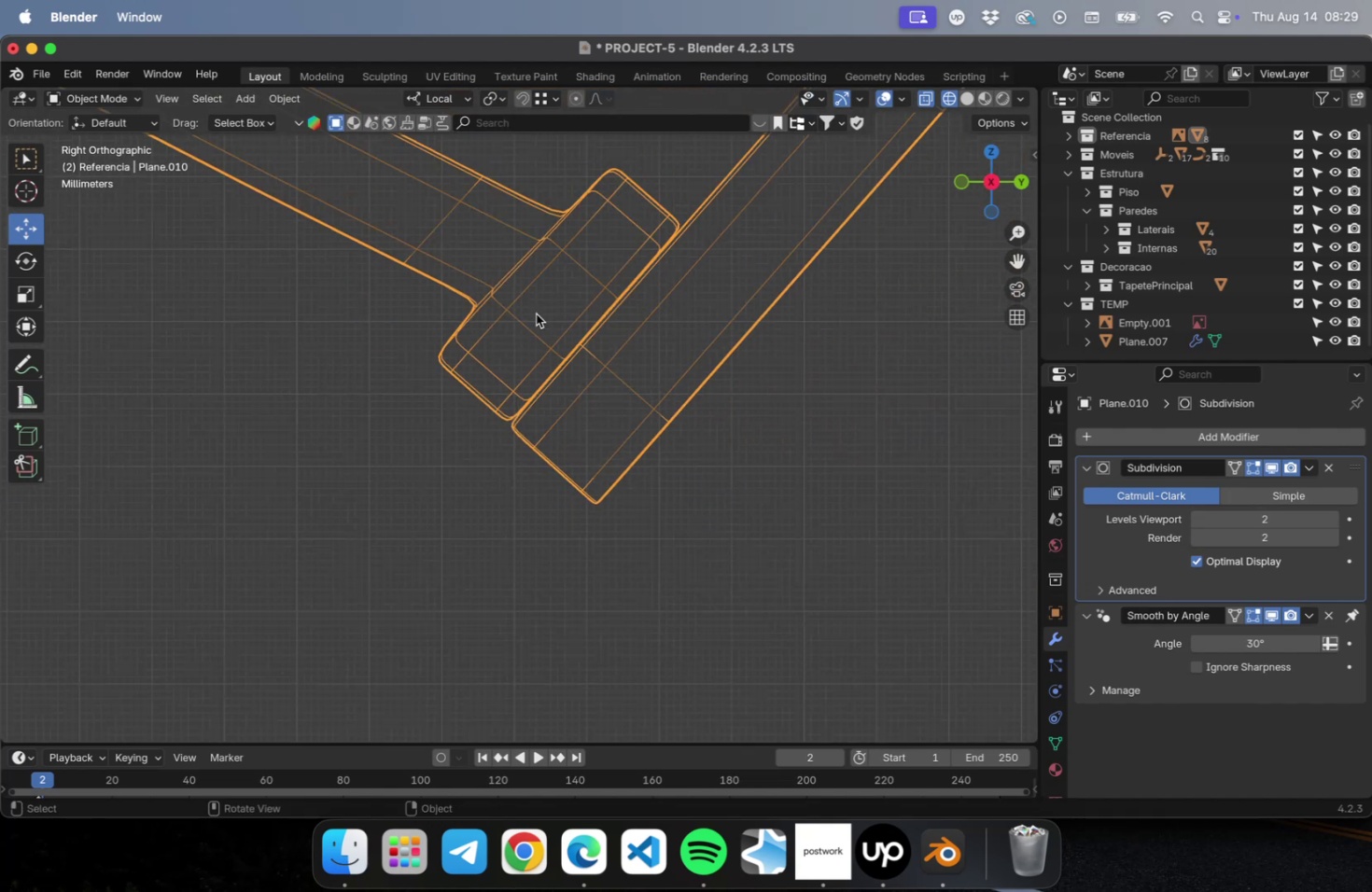 
key(Tab)
 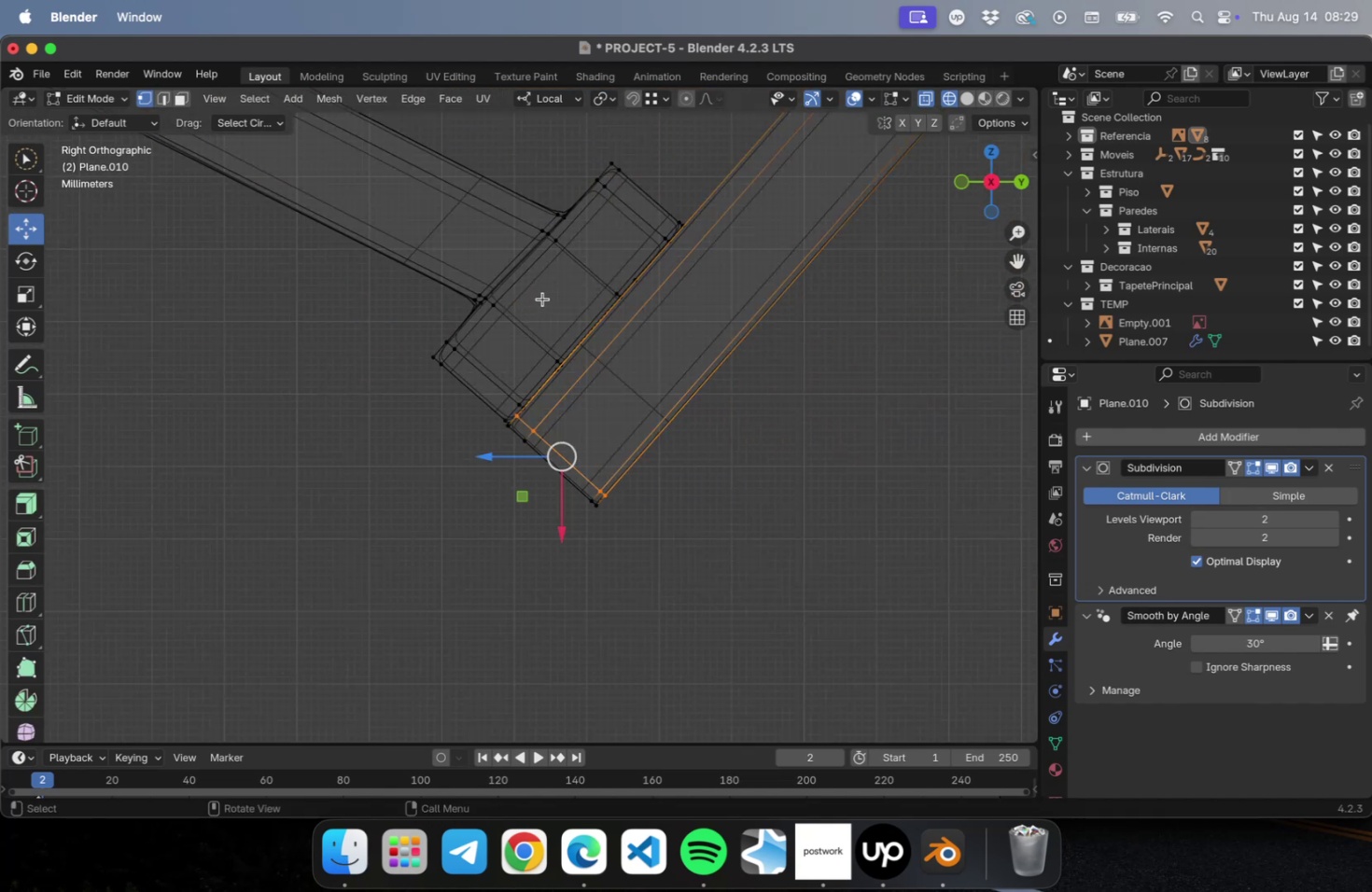 
left_click([542, 299])
 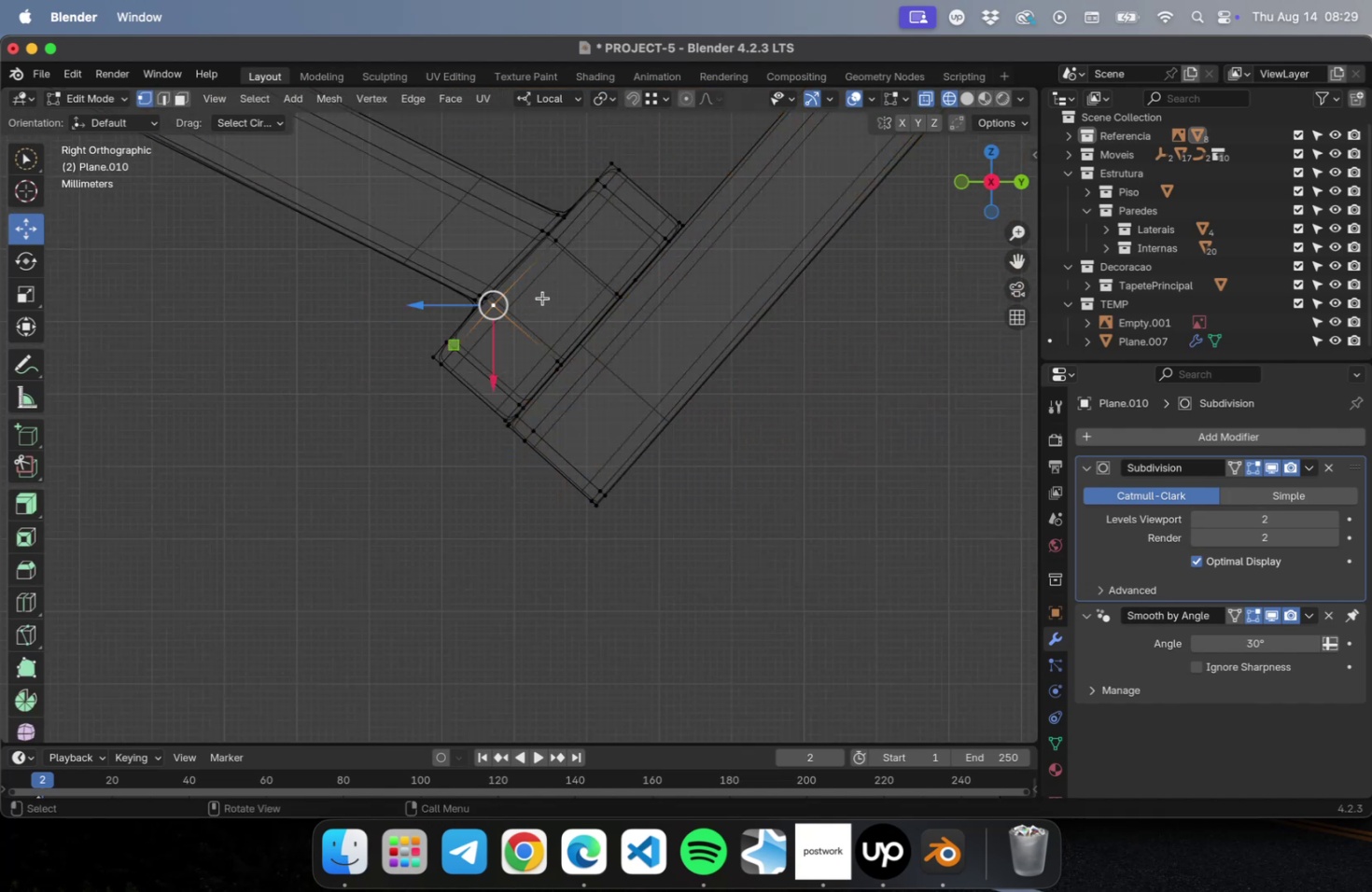 
type(3l)
 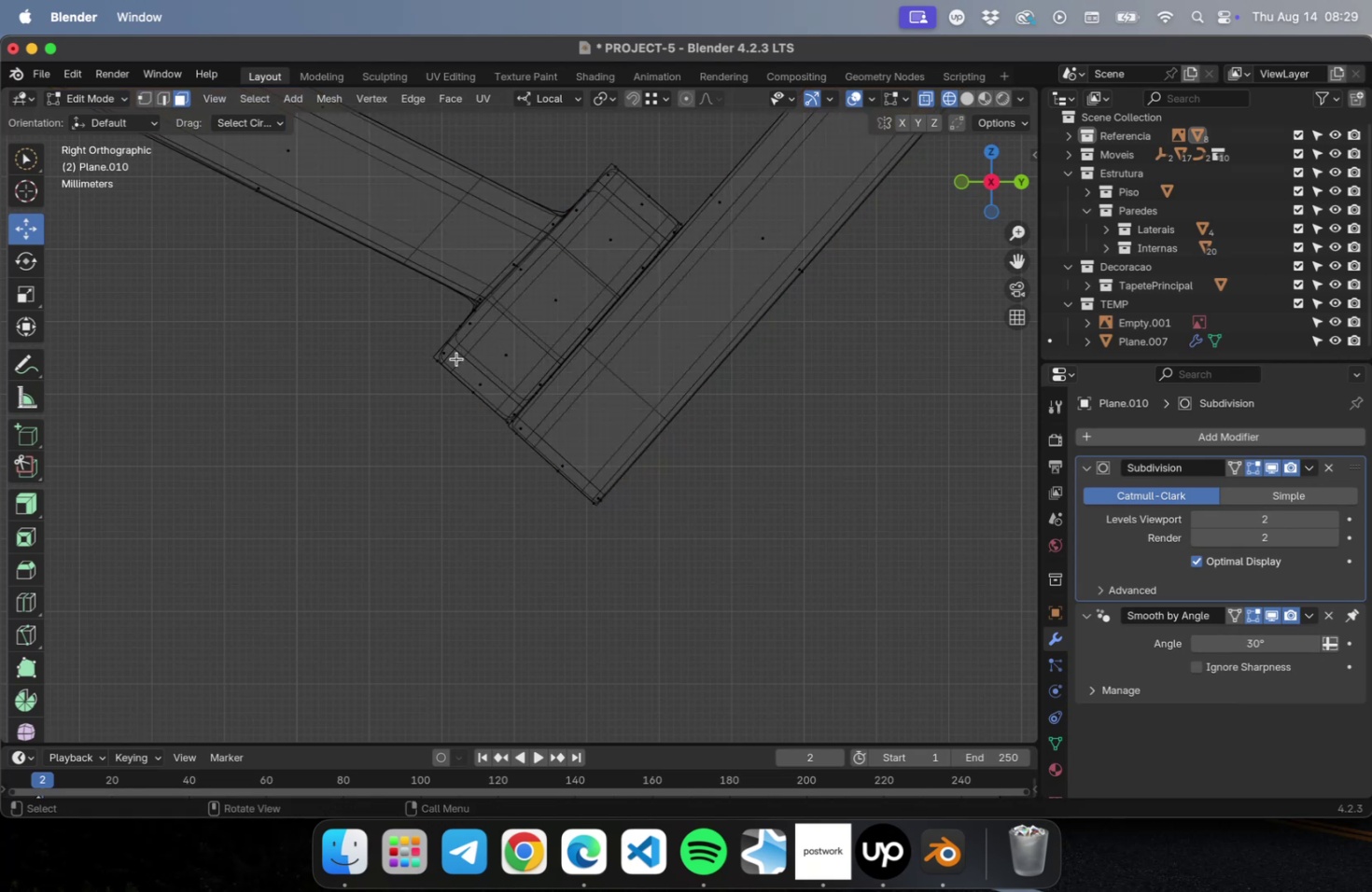 
wait(5.84)
 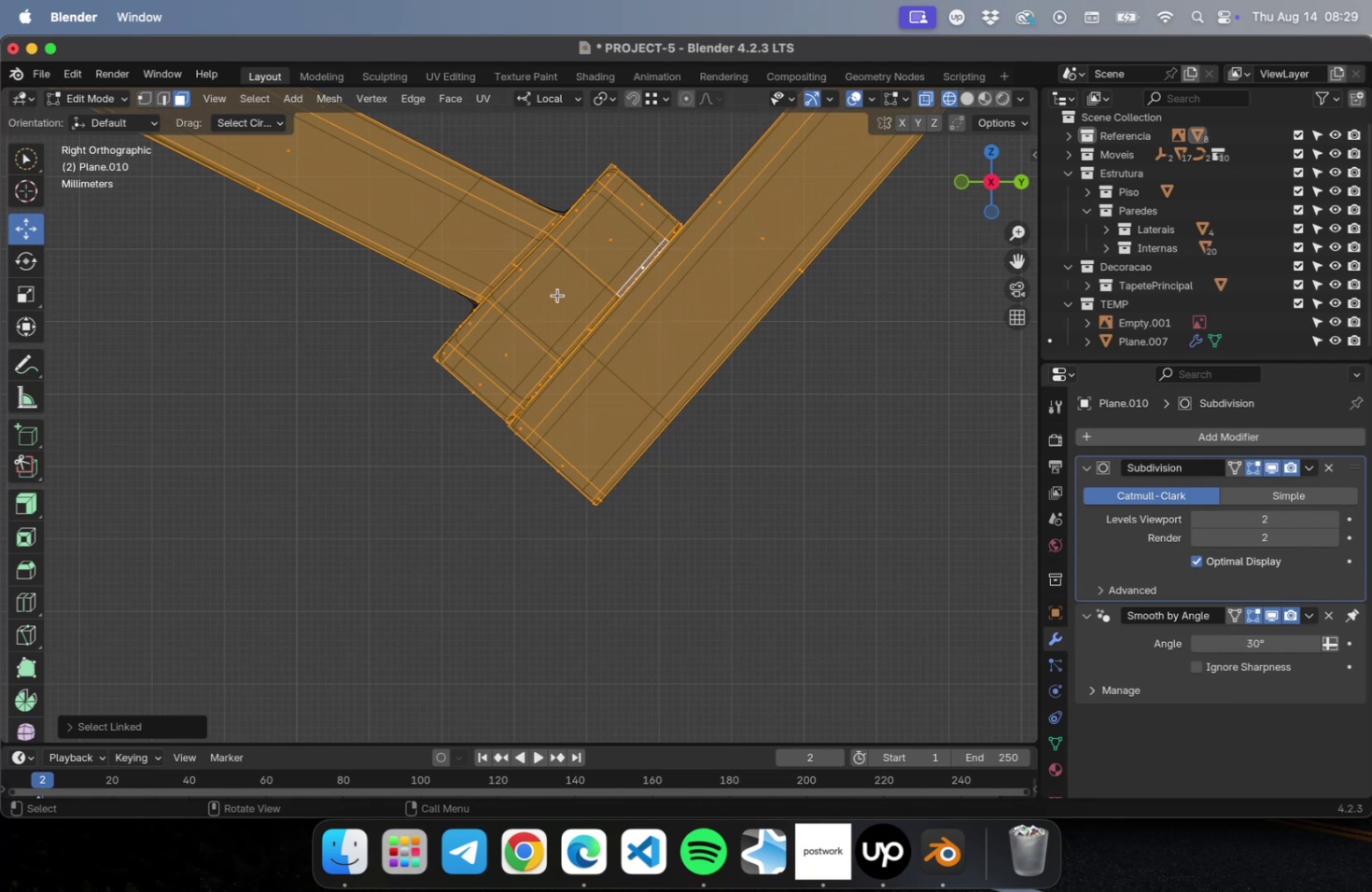 
scroll: coordinate [628, 303], scroll_direction: up, amount: 9.0
 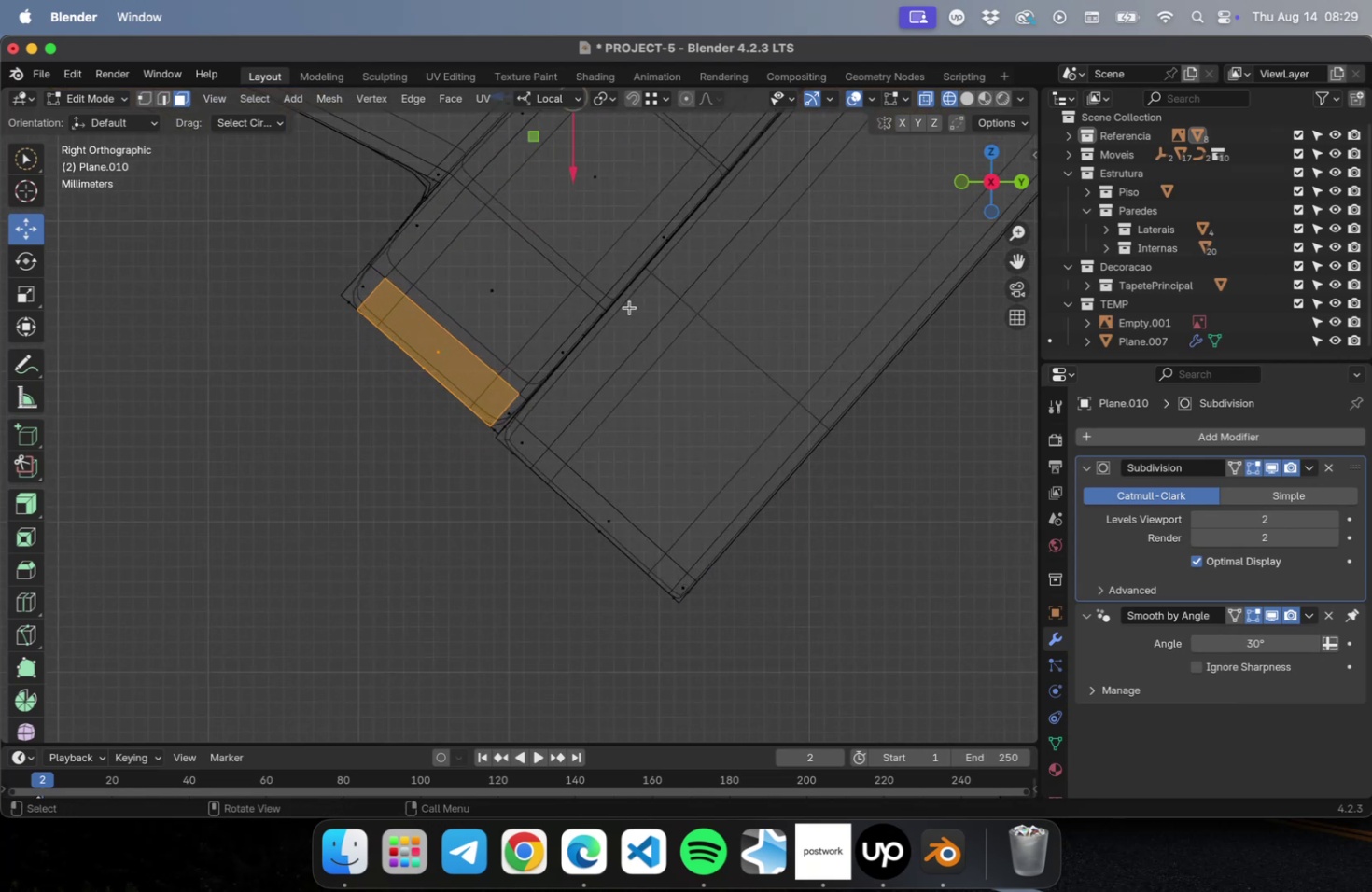 
hold_key(key=OptionLeft, duration=0.86)
left_click([577, 319])
 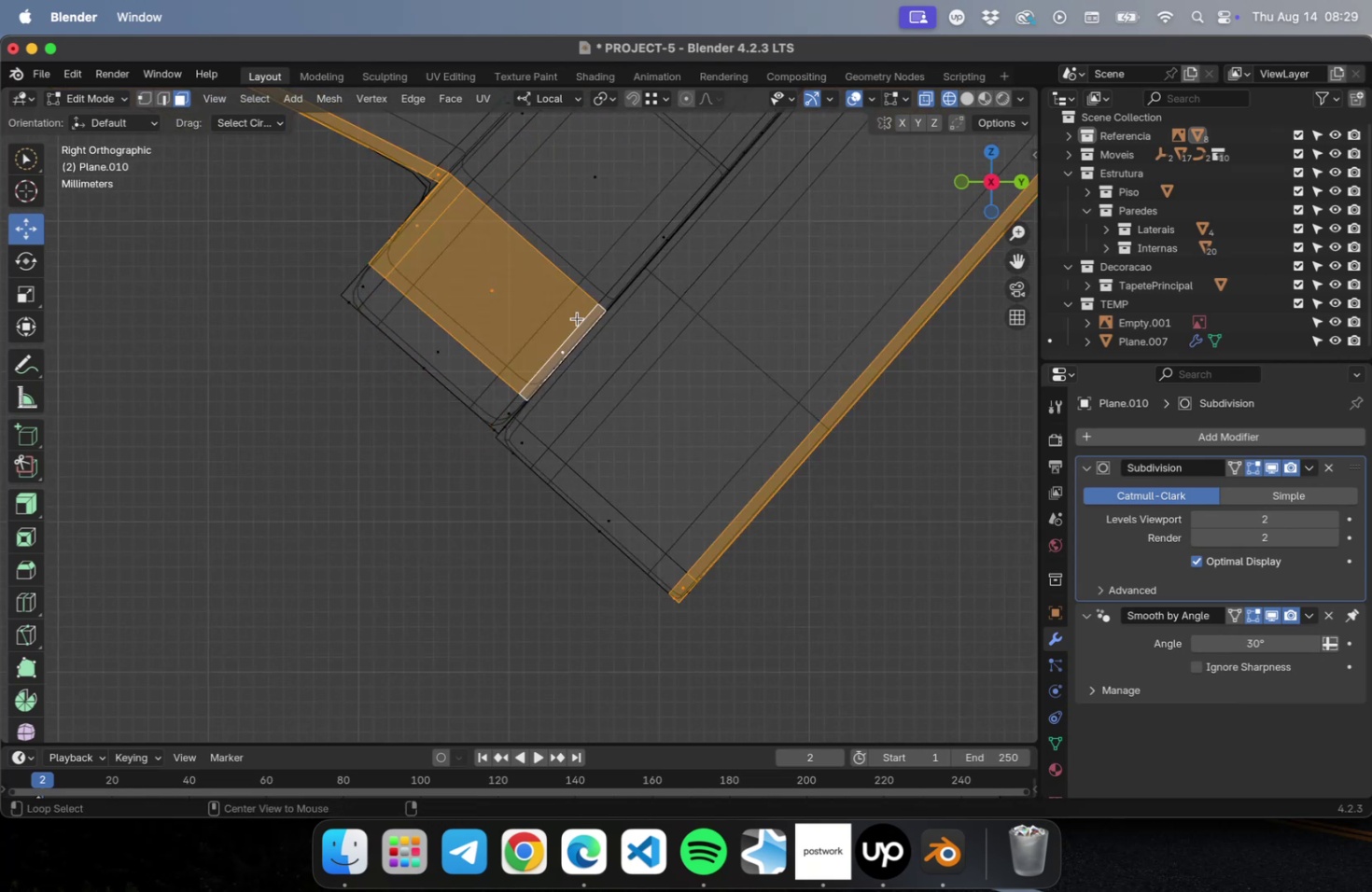 
key(Meta+CommandLeft)
 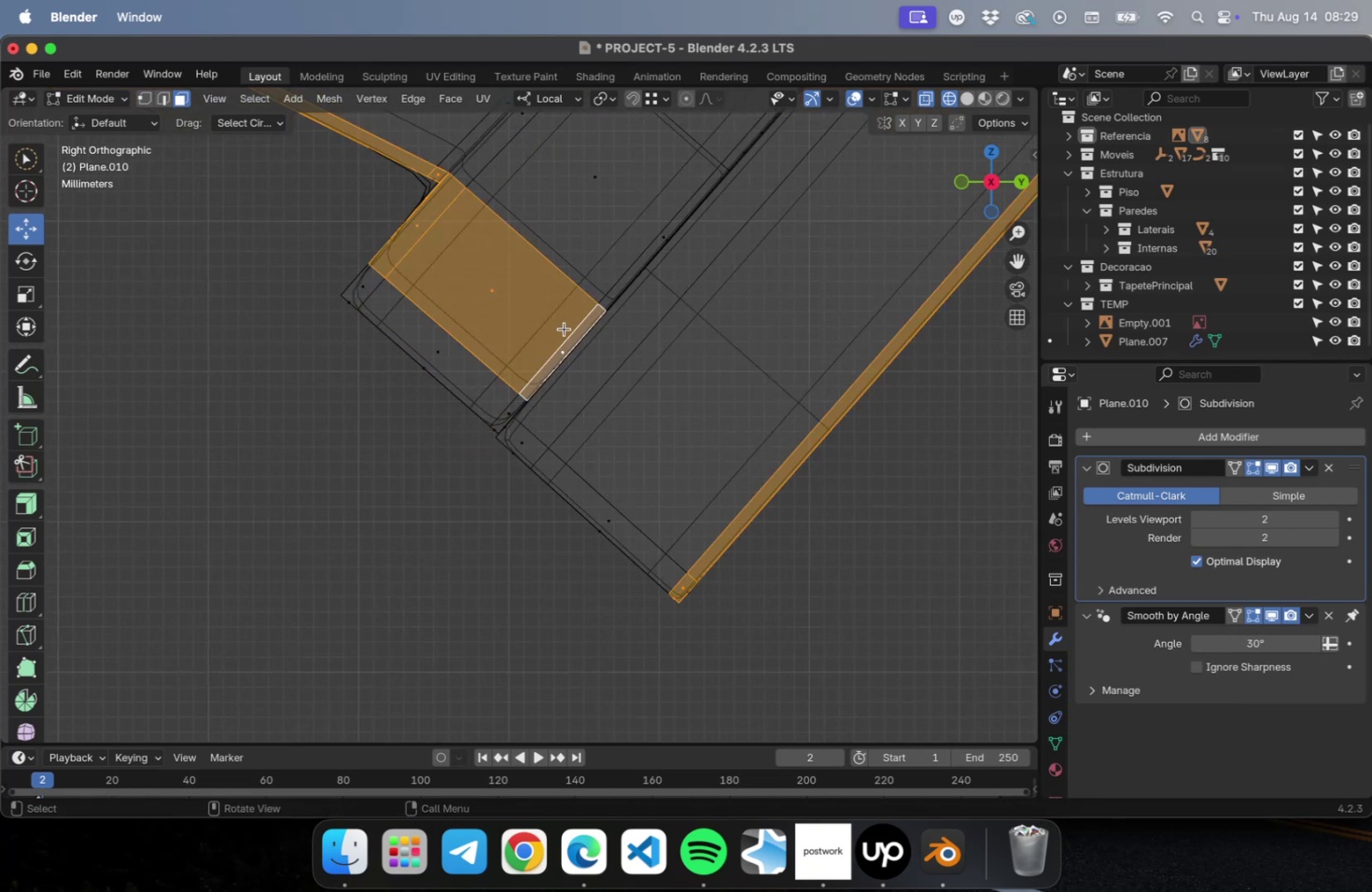 
left_click([564, 328])
 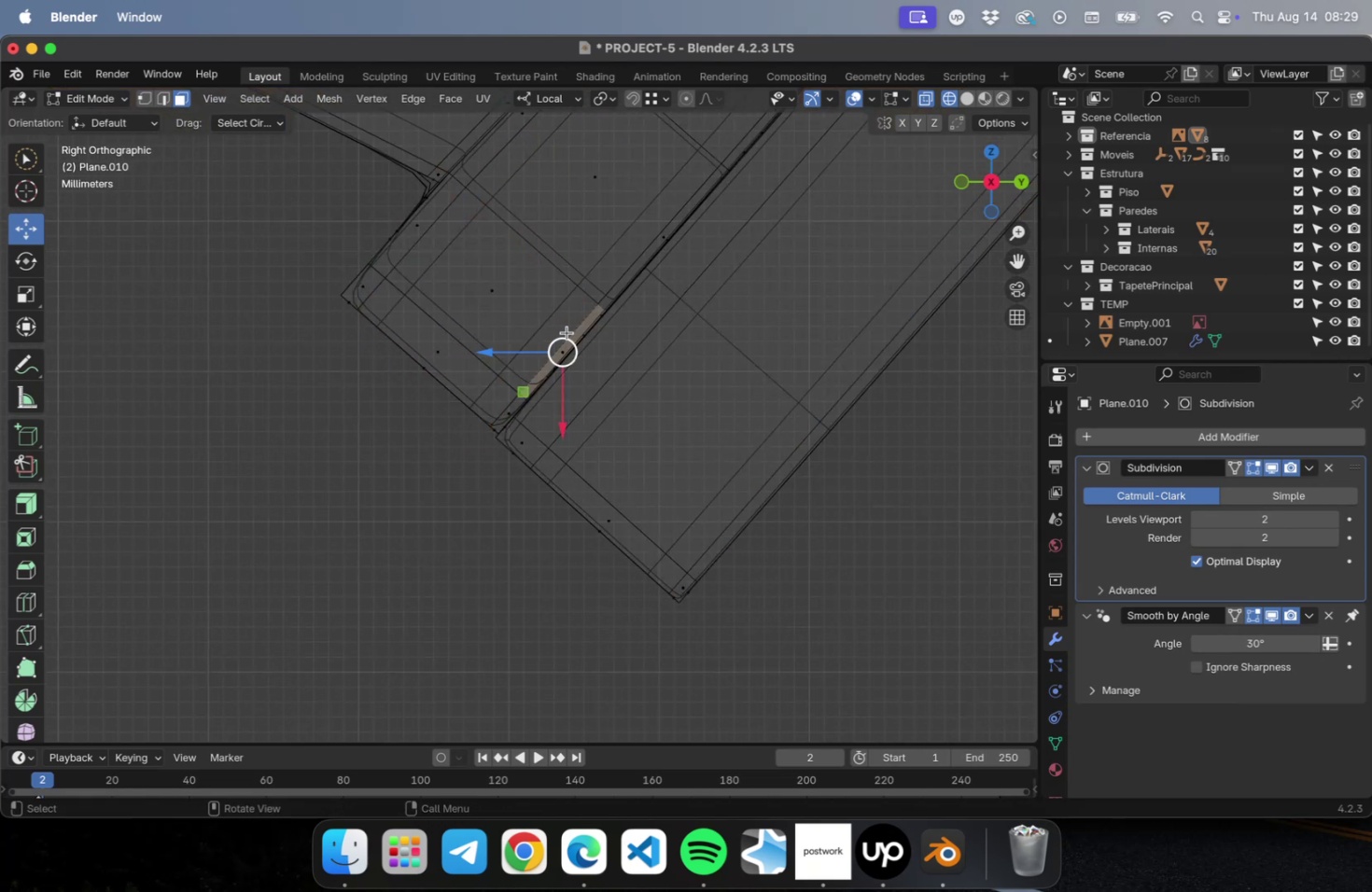 
hold_key(key=CommandLeft, duration=0.78)
hold_key(key=ShiftLeft, duration=0.38)
left_click([566, 339])
 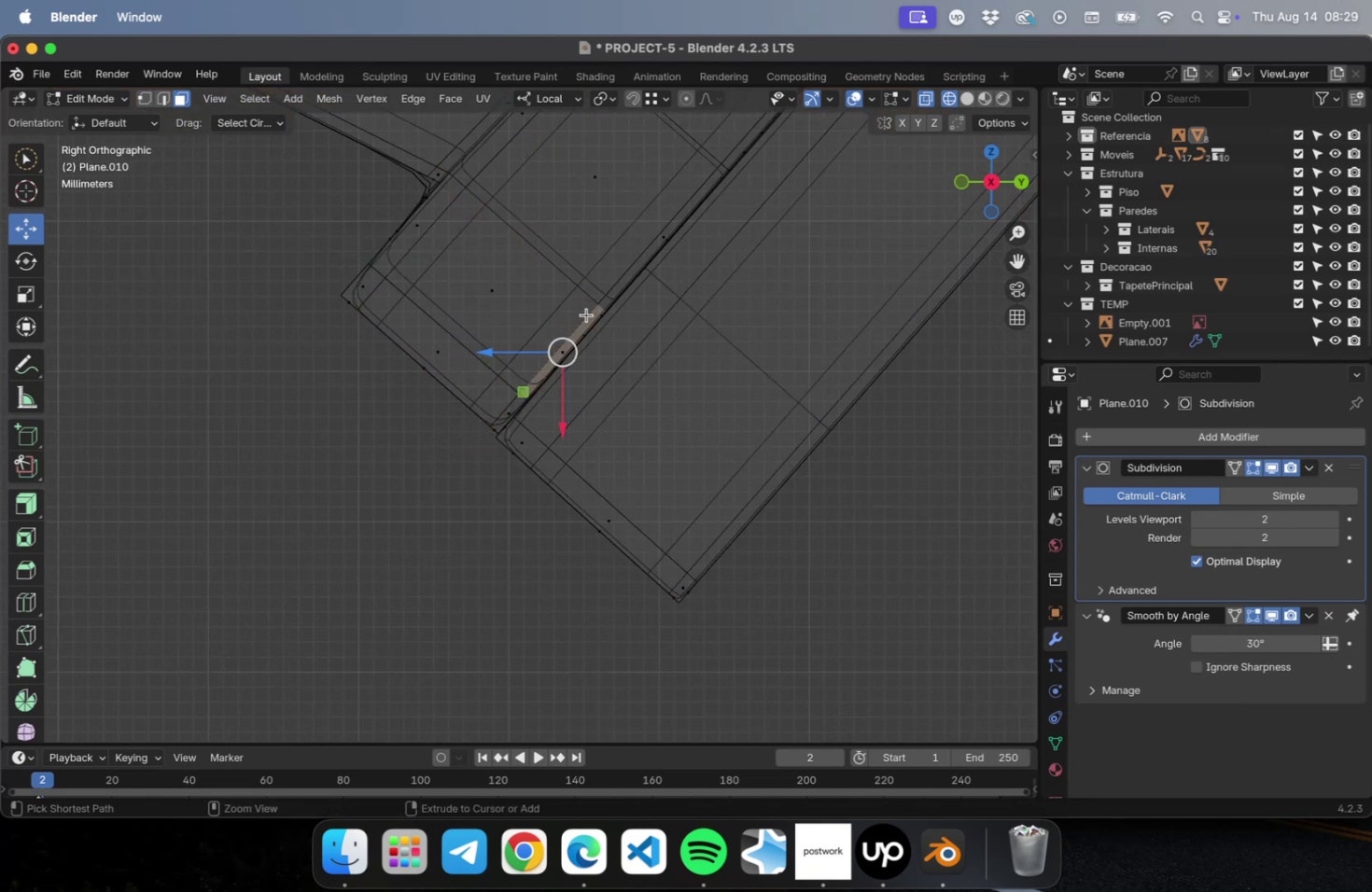 
hold_key(key=CommandLeft, duration=0.46)
hold_key(key=ShiftLeft, duration=0.4)
left_click([613, 274])
 